 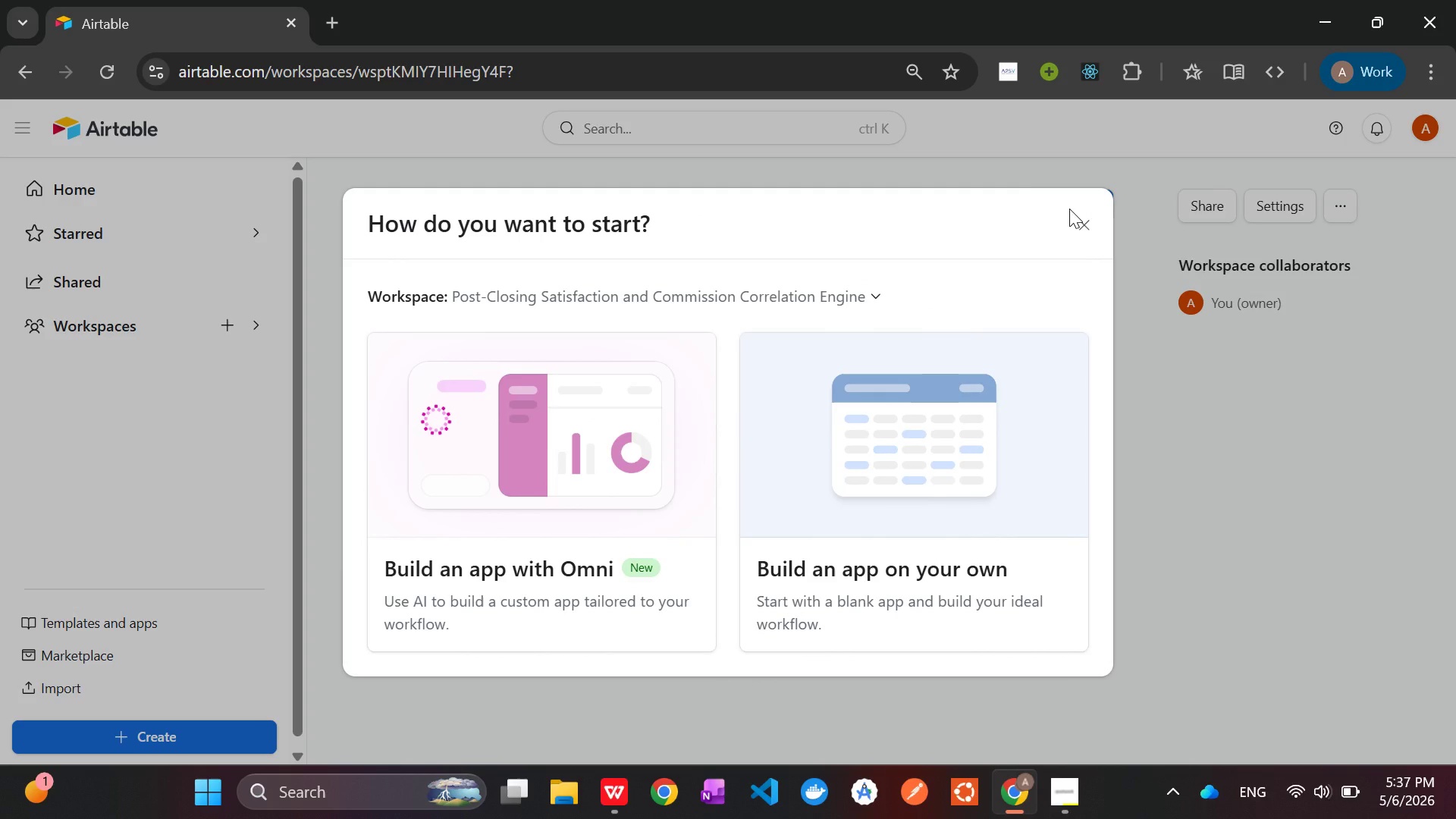 
left_click([951, 432])
 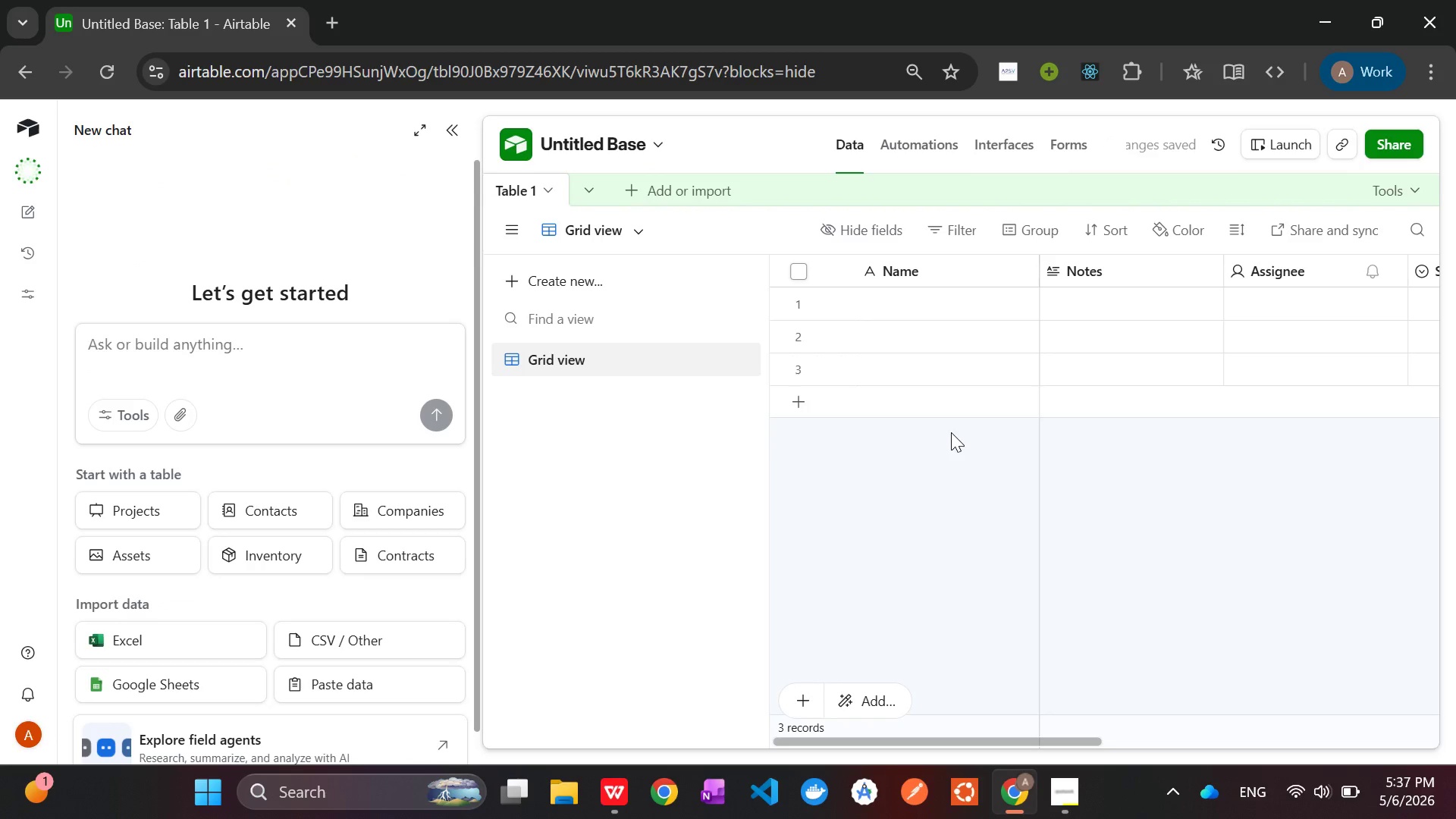 
wait(7.78)
 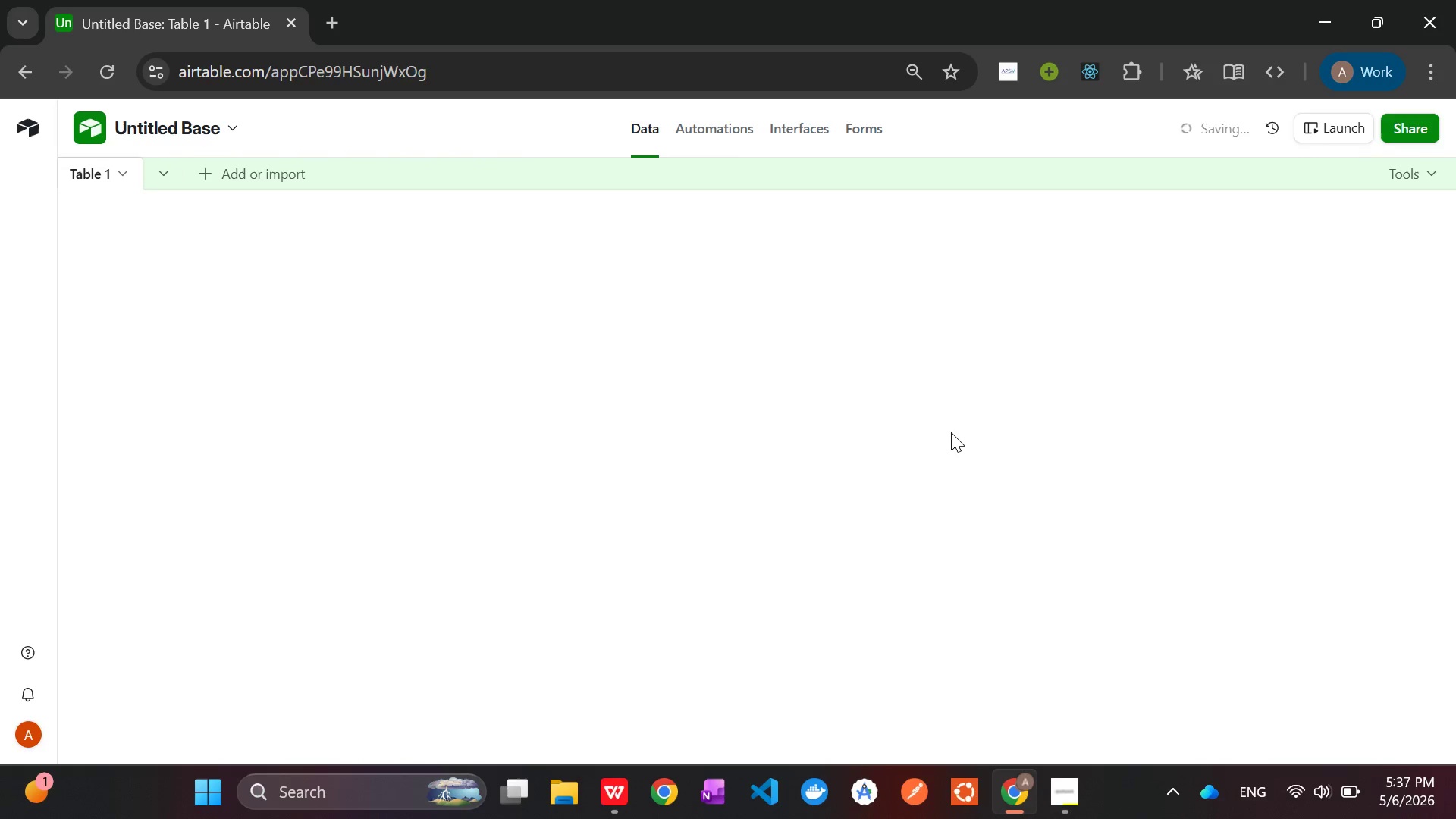 
left_click([444, 127])
 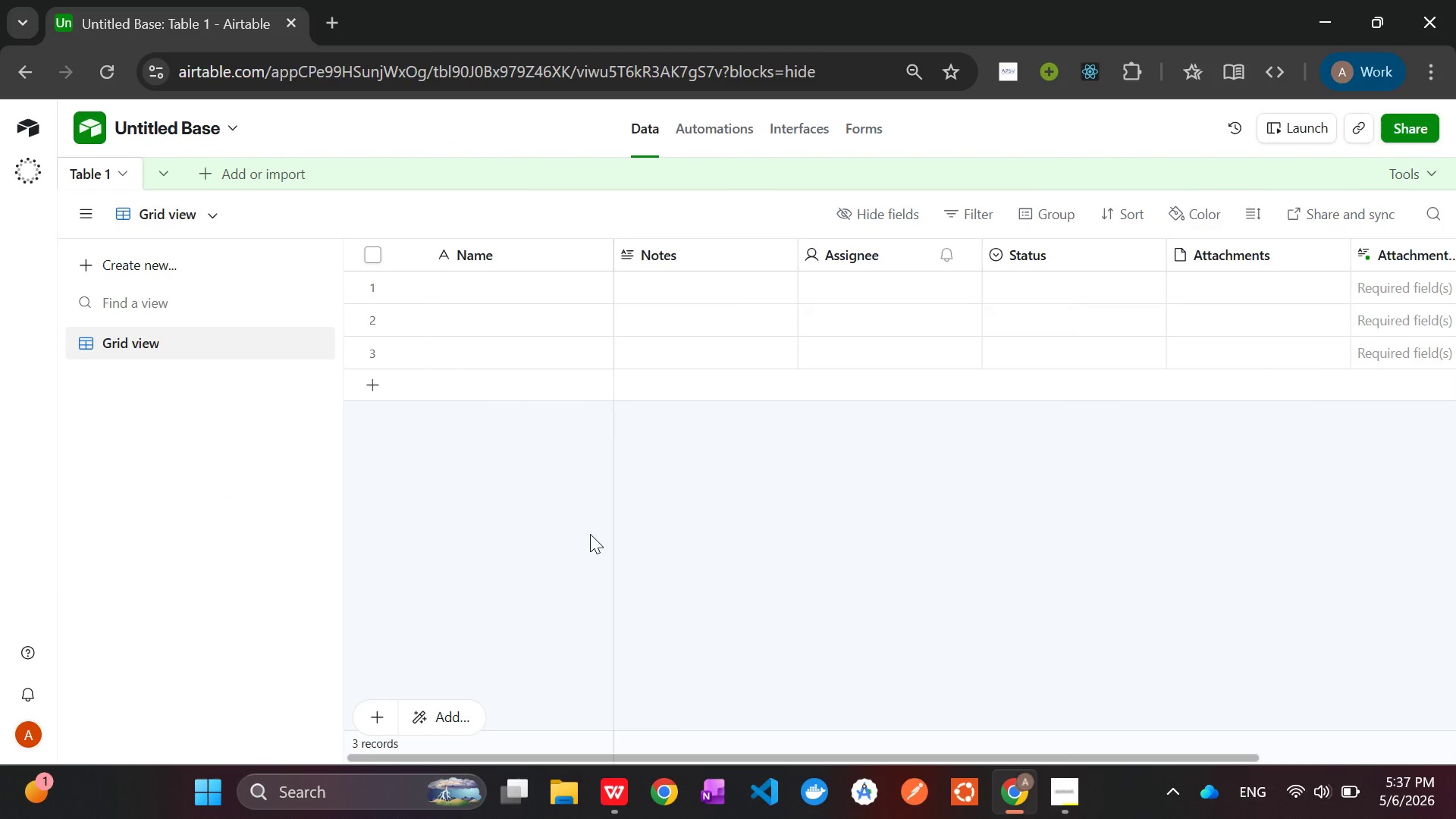 
wait(11.31)
 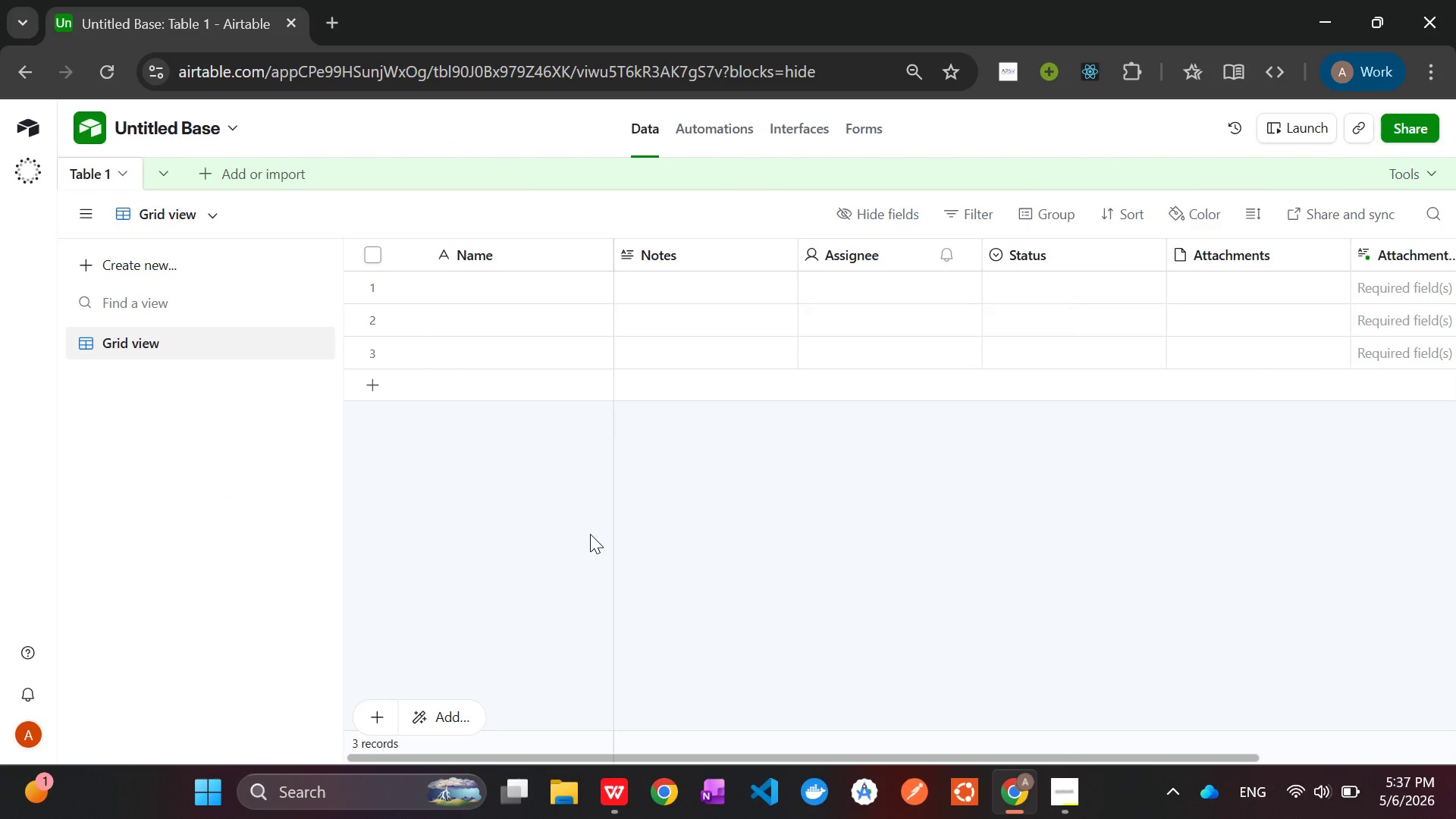 
left_click([162, 171])
 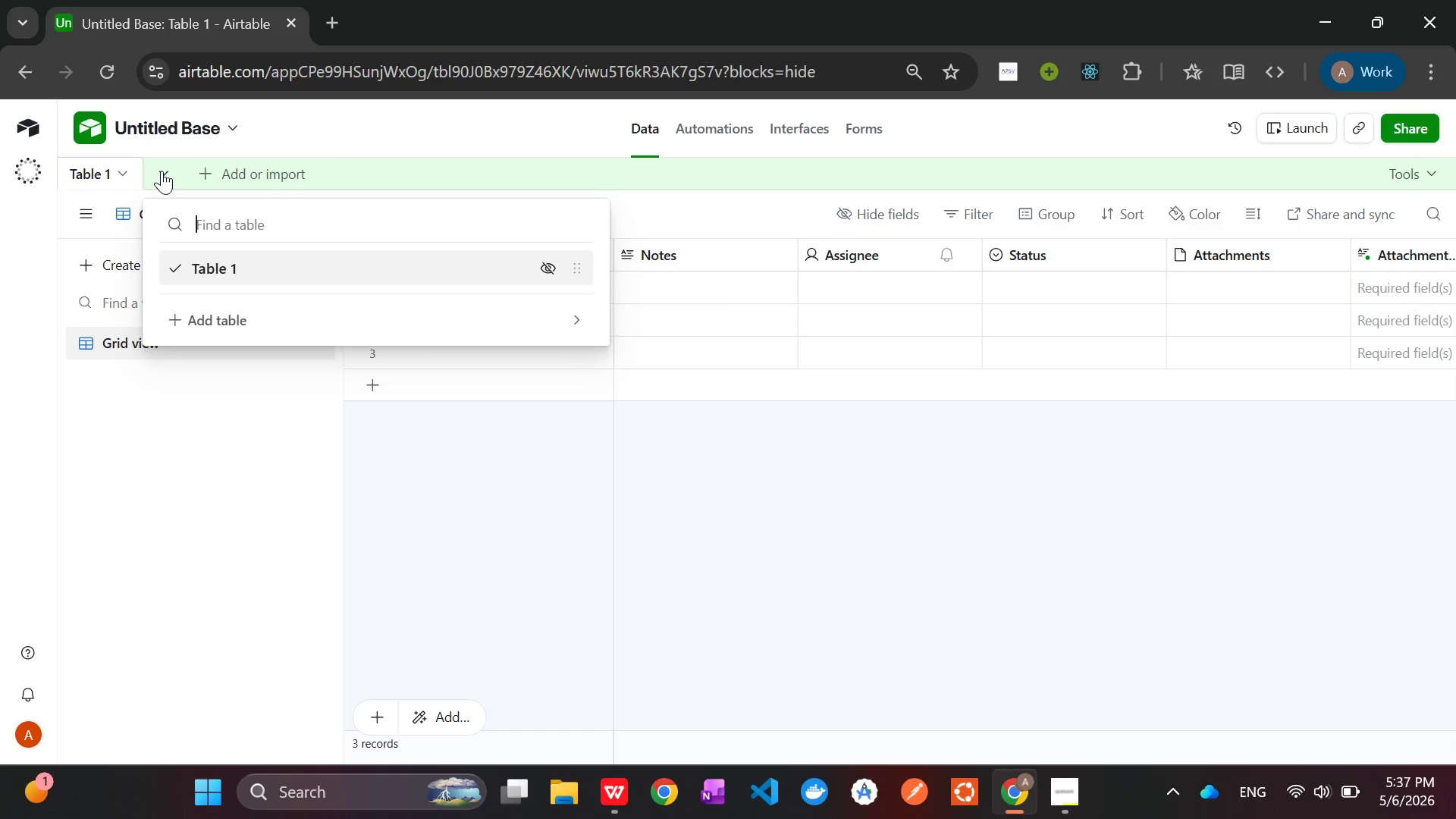 
wait(12.99)
 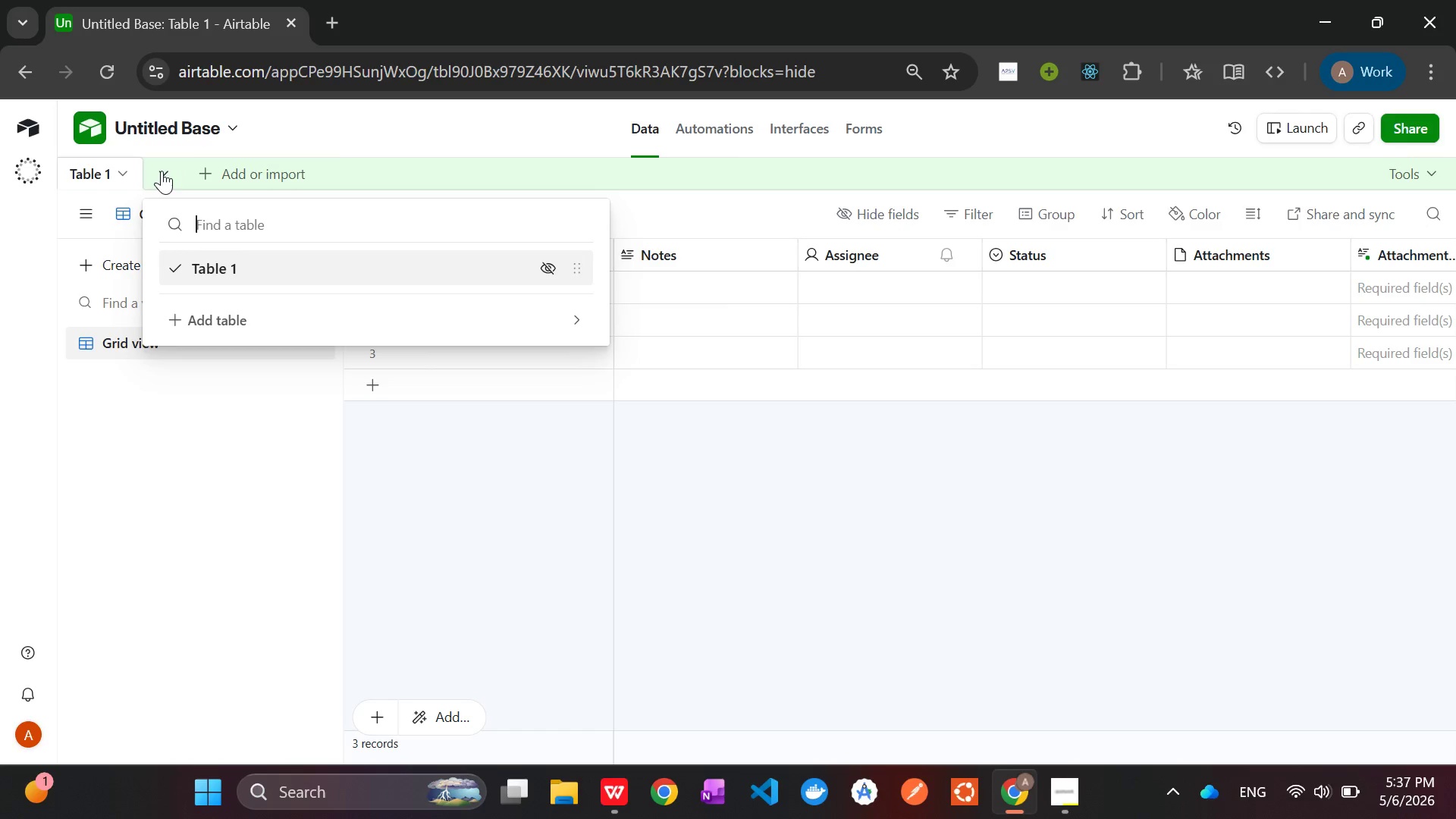 
left_click([578, 315])
 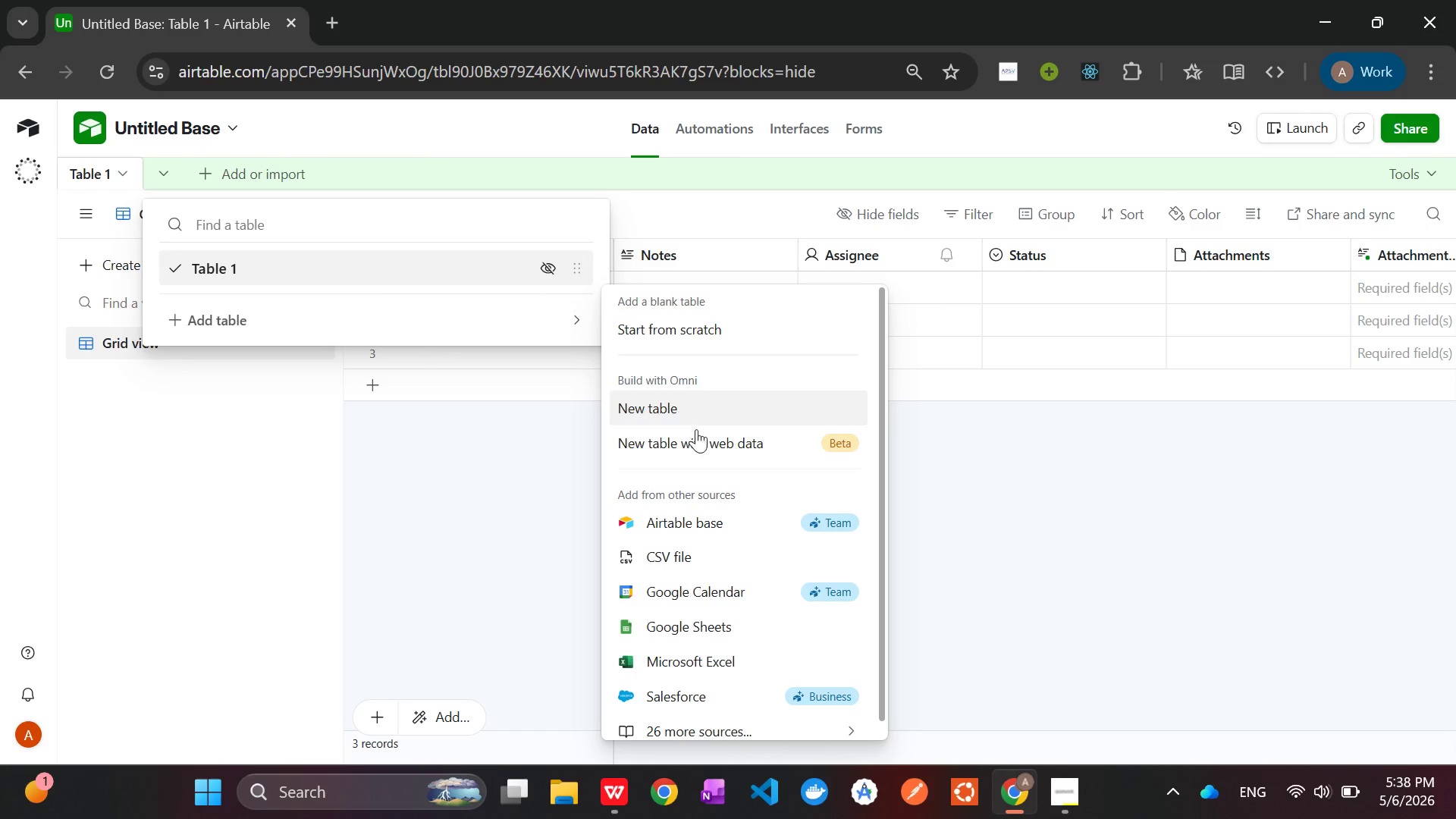 
wait(7.0)
 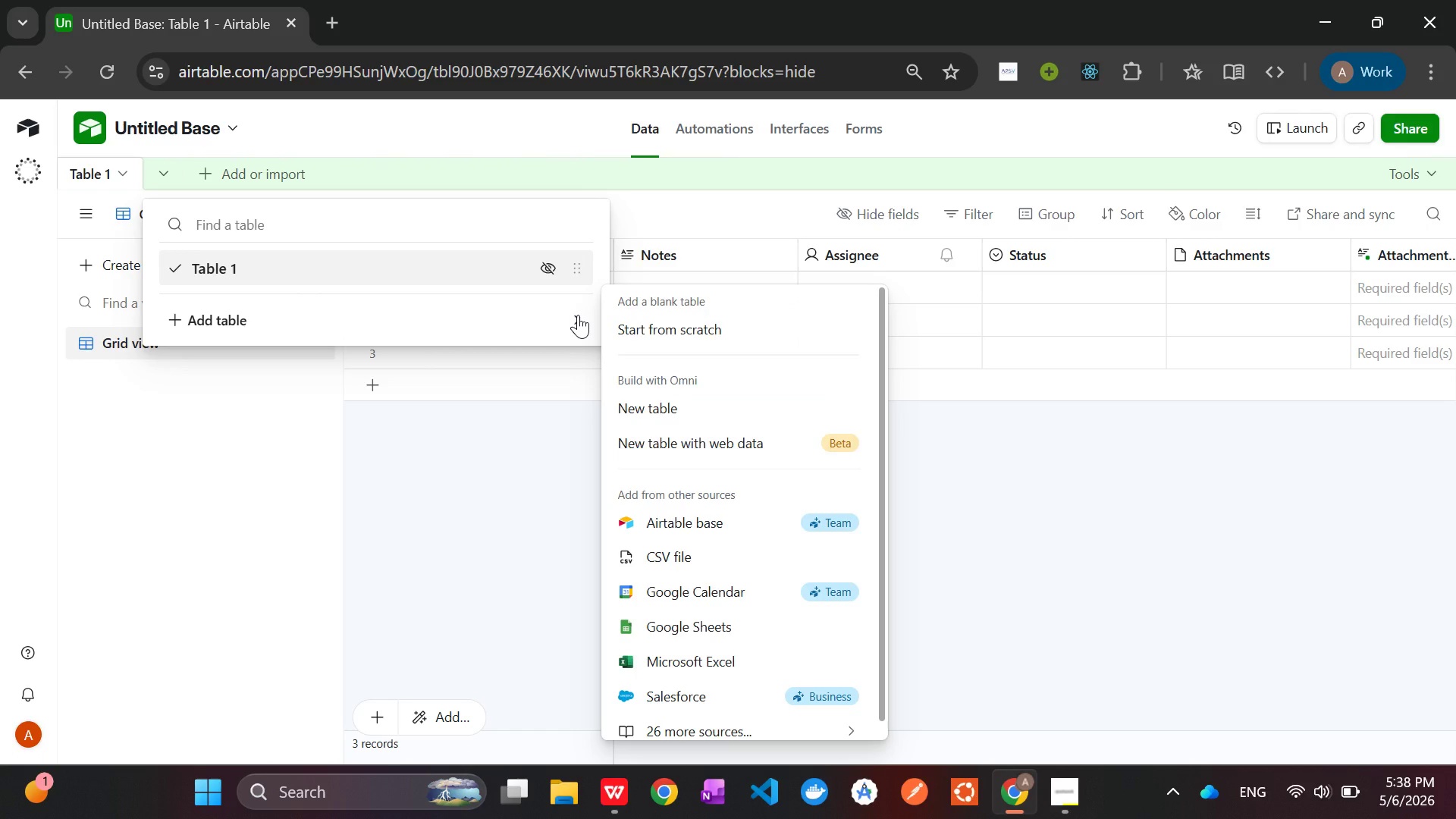 
left_click([687, 541])
 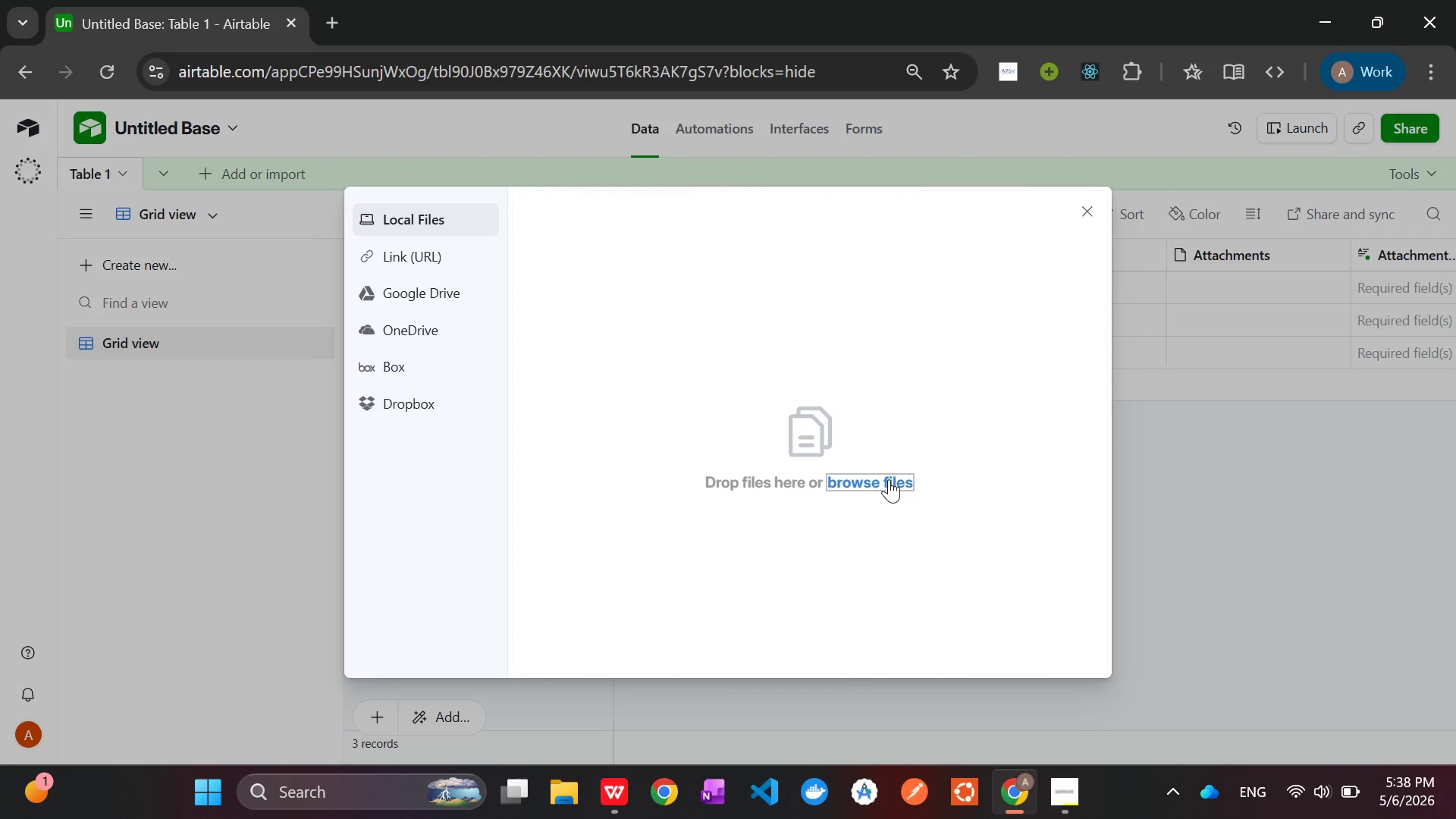 
left_click([889, 479])
 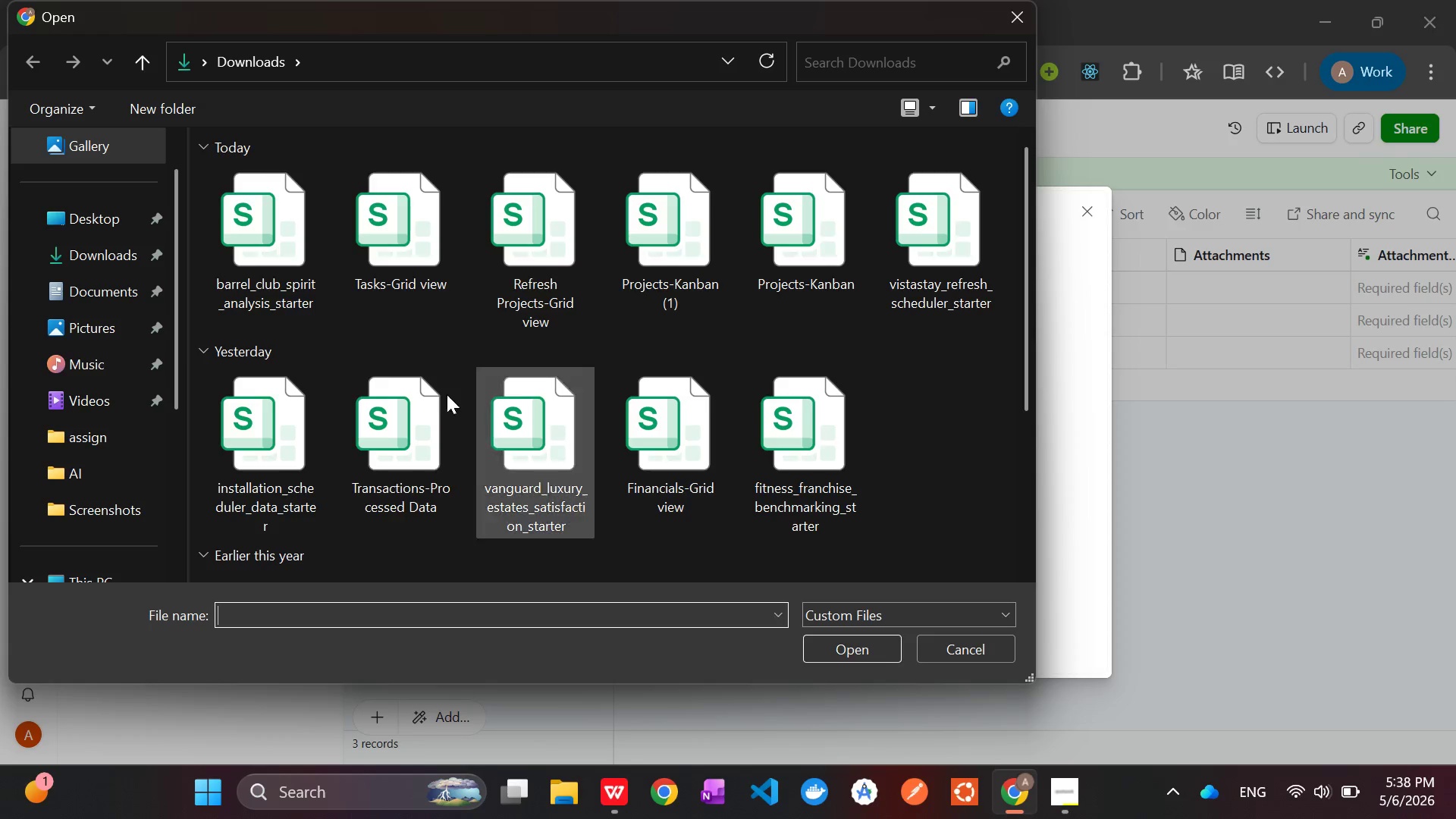 
left_click([265, 266])
 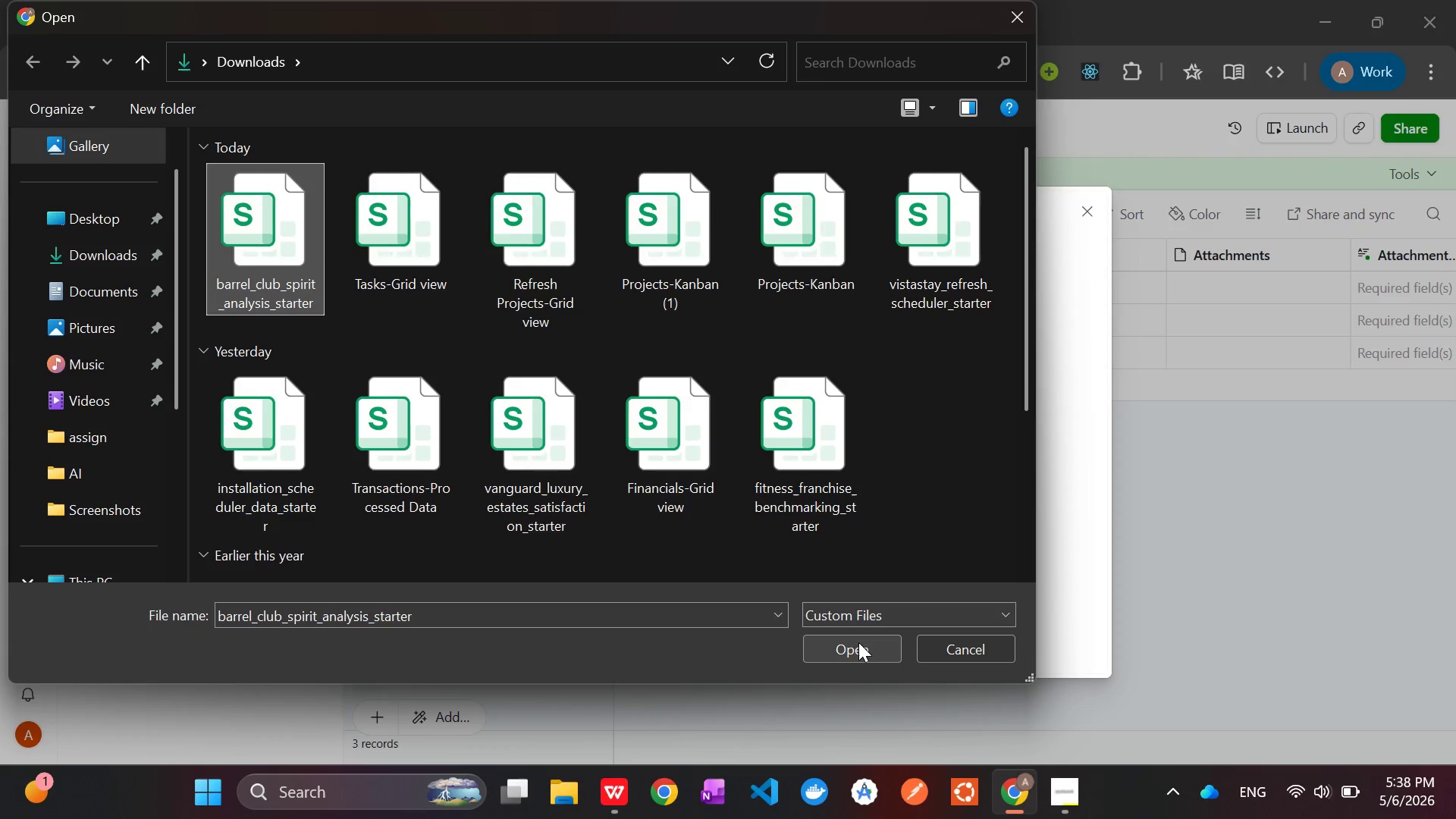 
left_click([858, 648])
 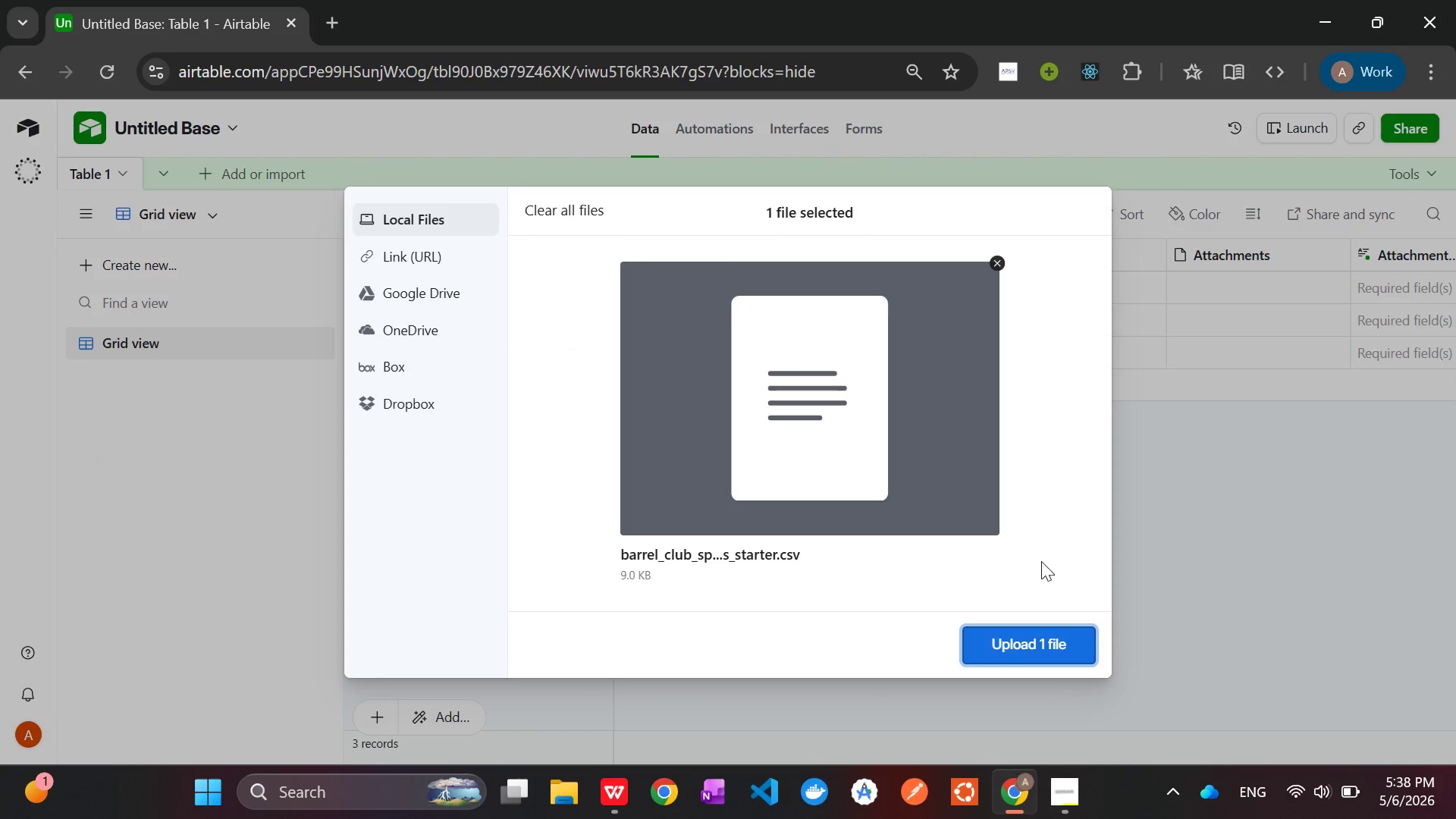 
wait(17.97)
 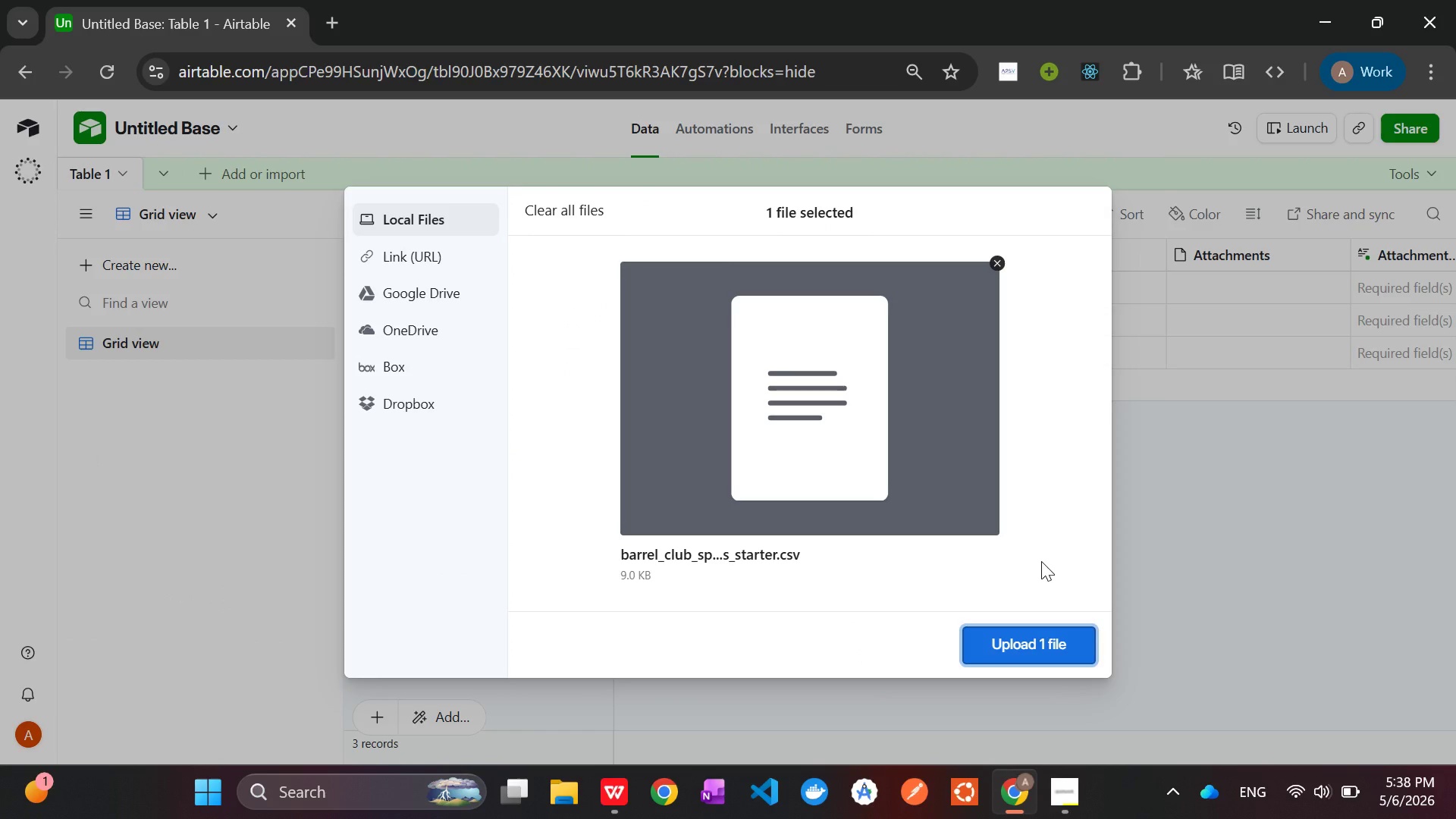 
left_click([1046, 638])
 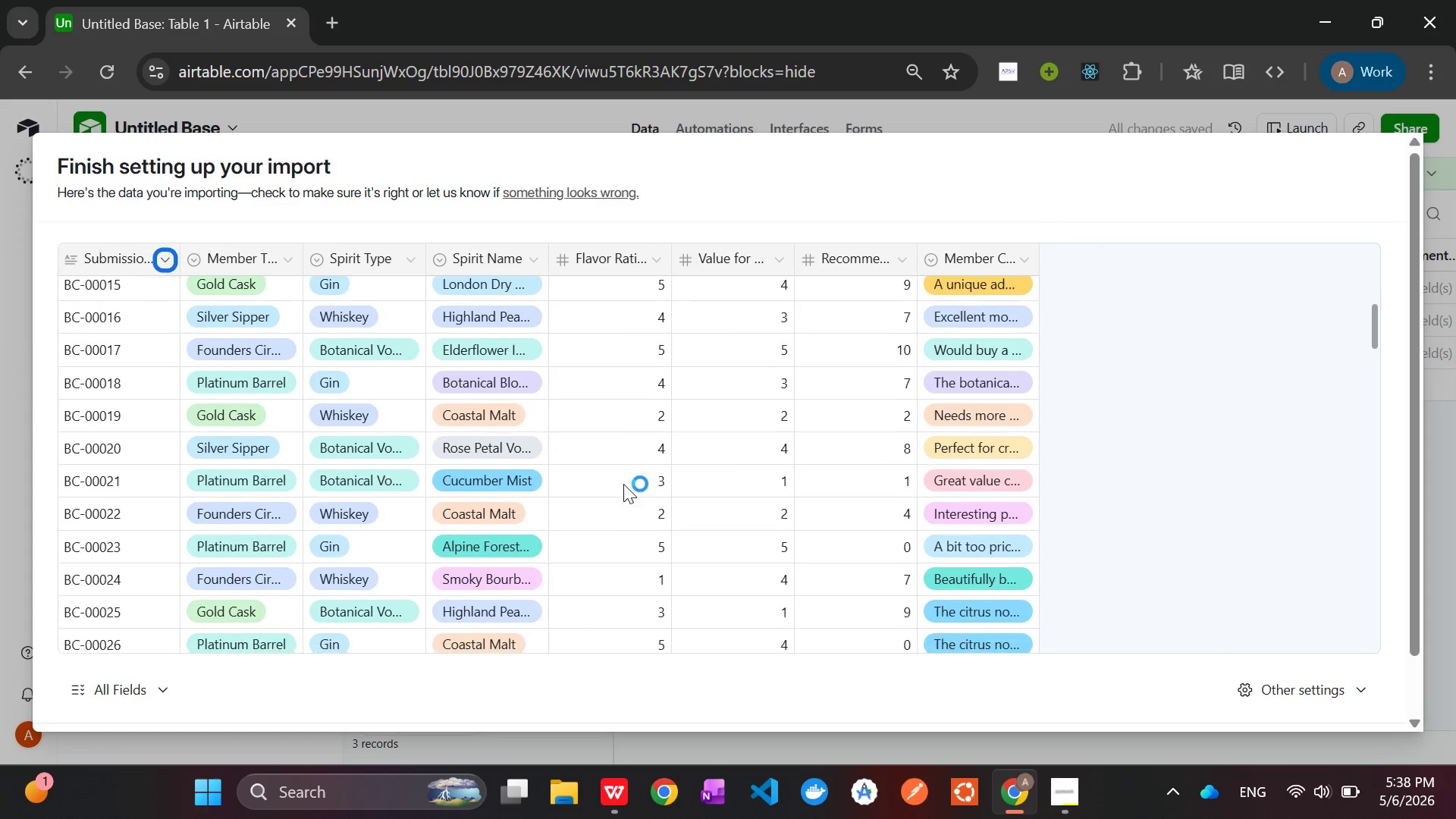 
wait(14.44)
 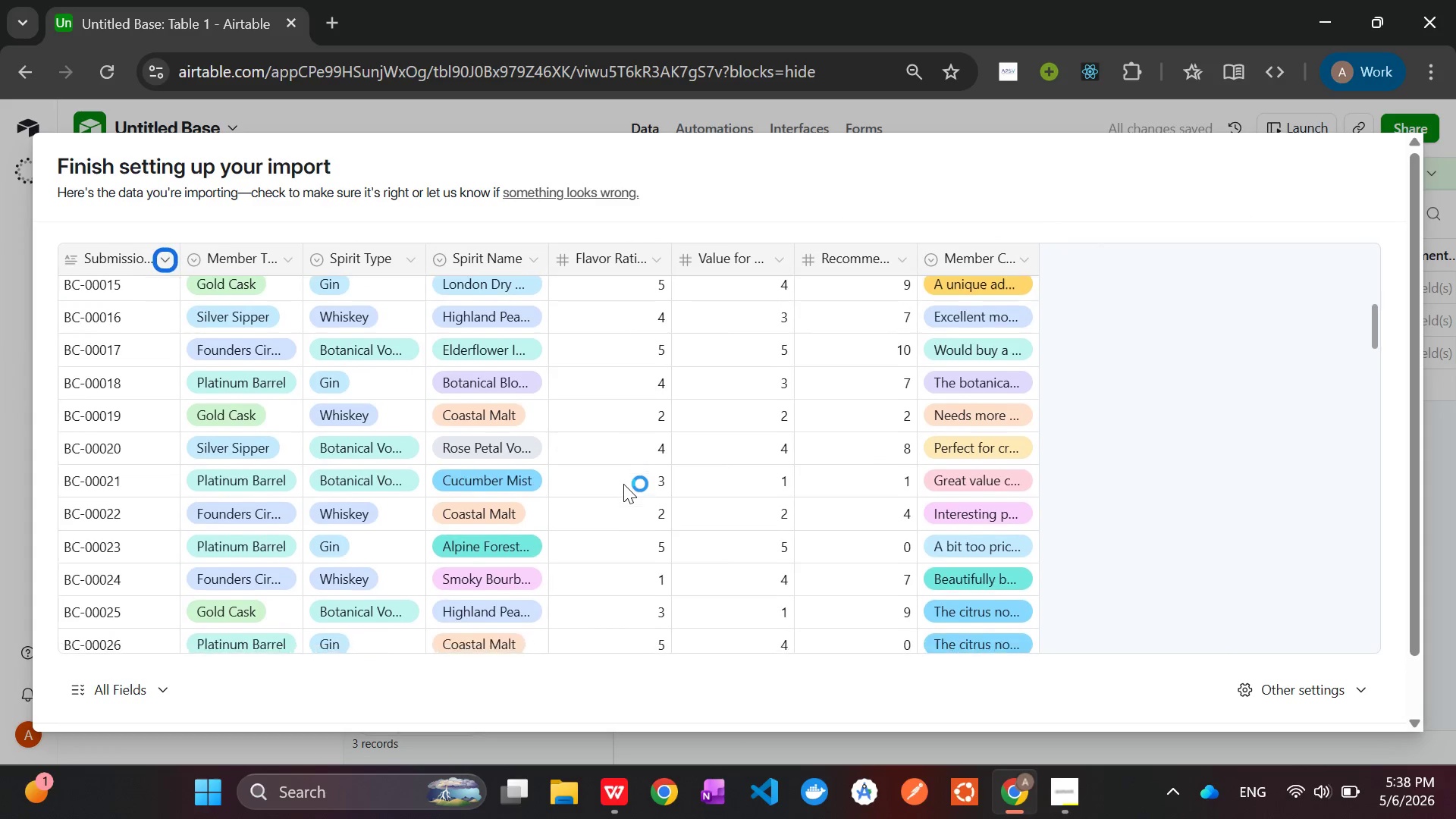 
left_click([616, 798])
 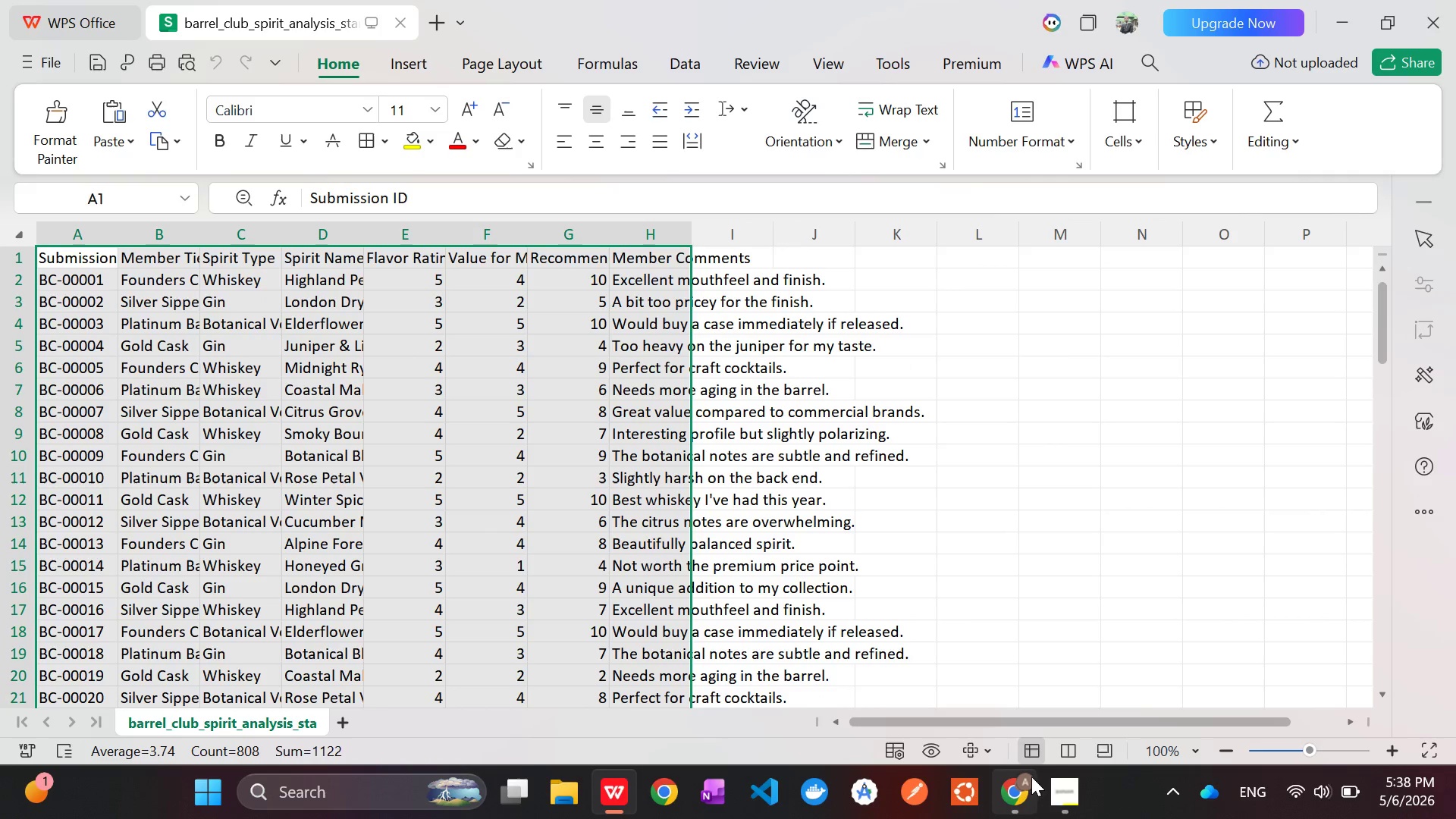 
mouse_move([1019, 695])
 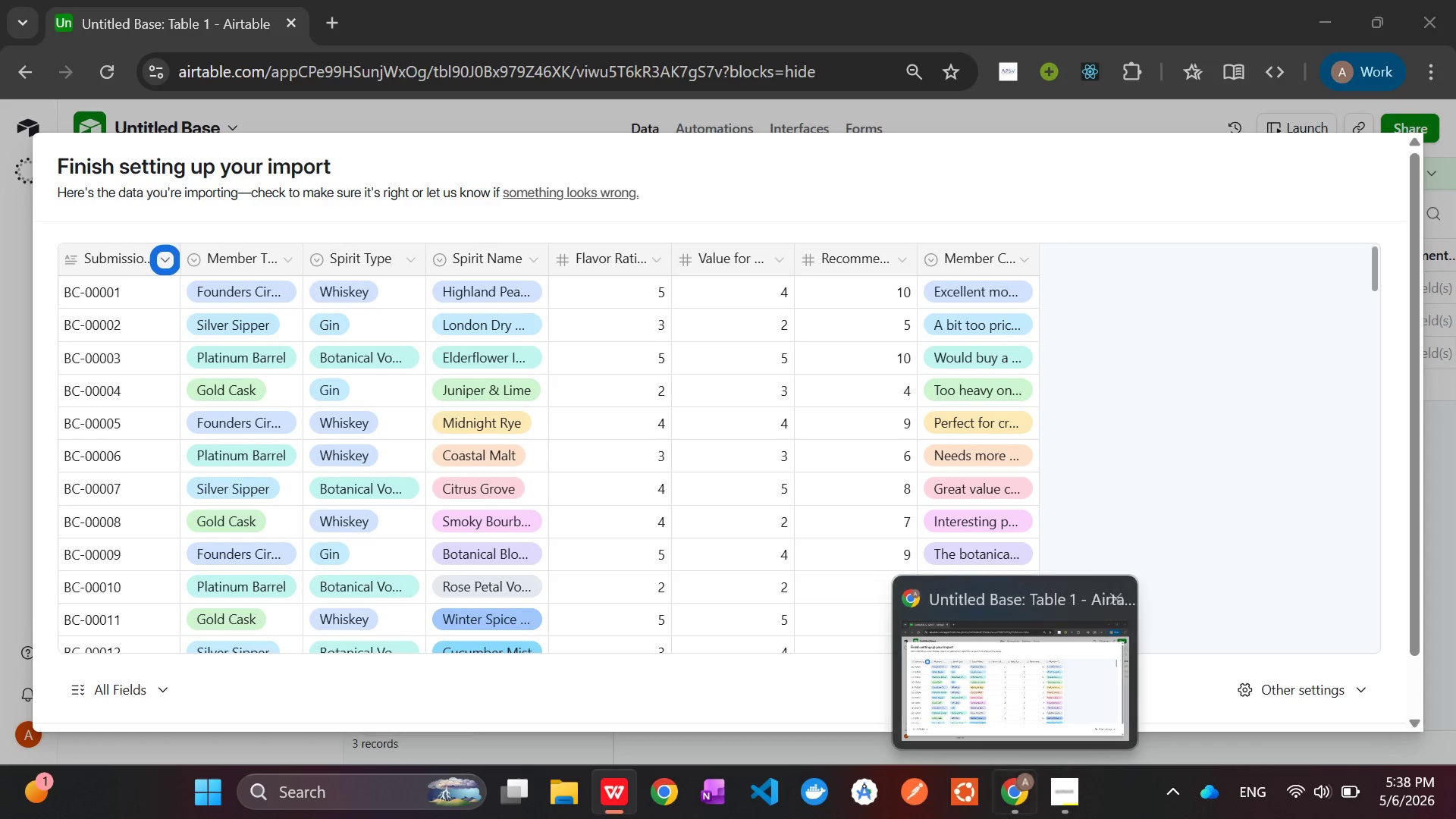 
mouse_move([1009, 792])
 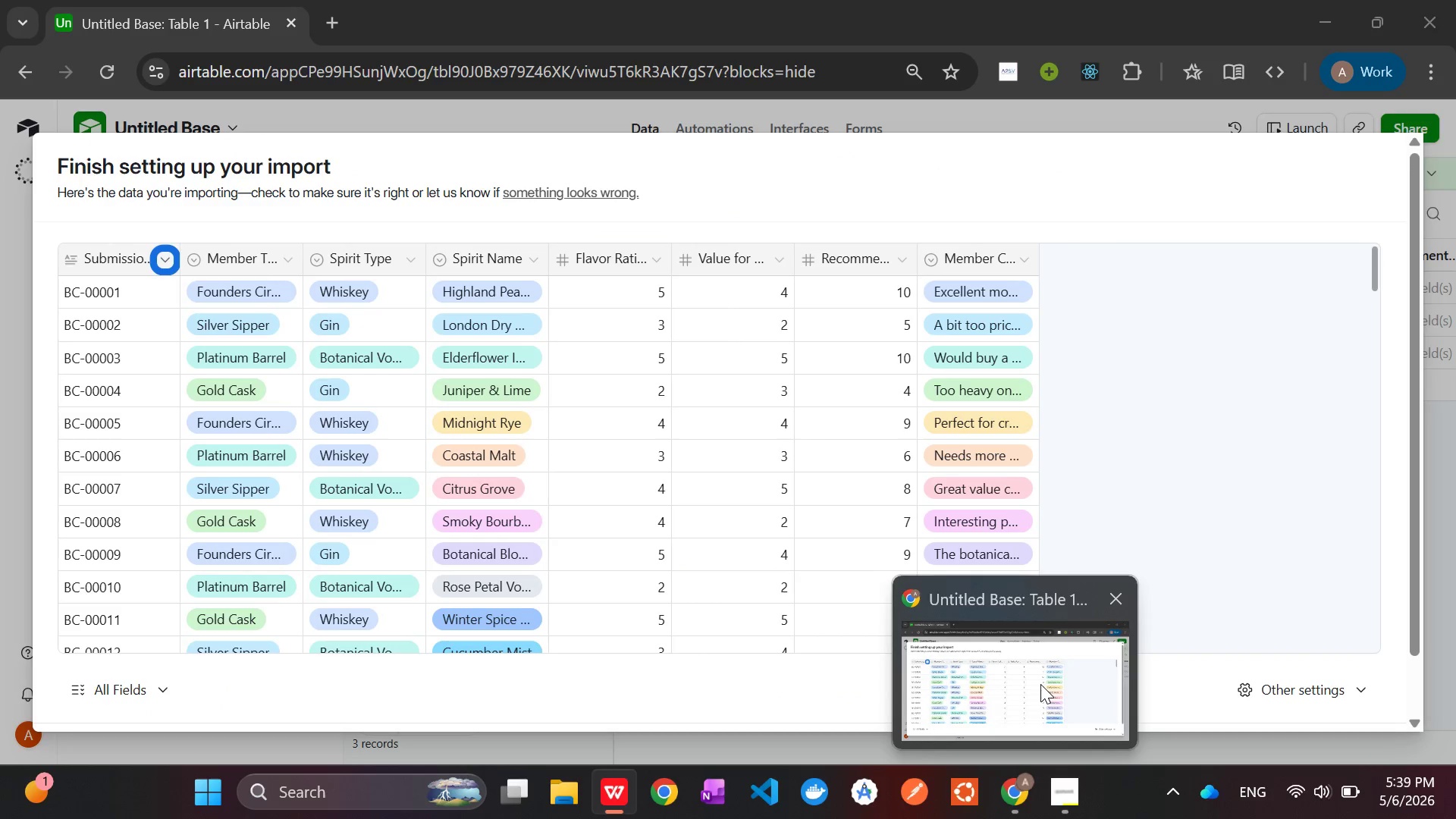 
wait(6.24)
 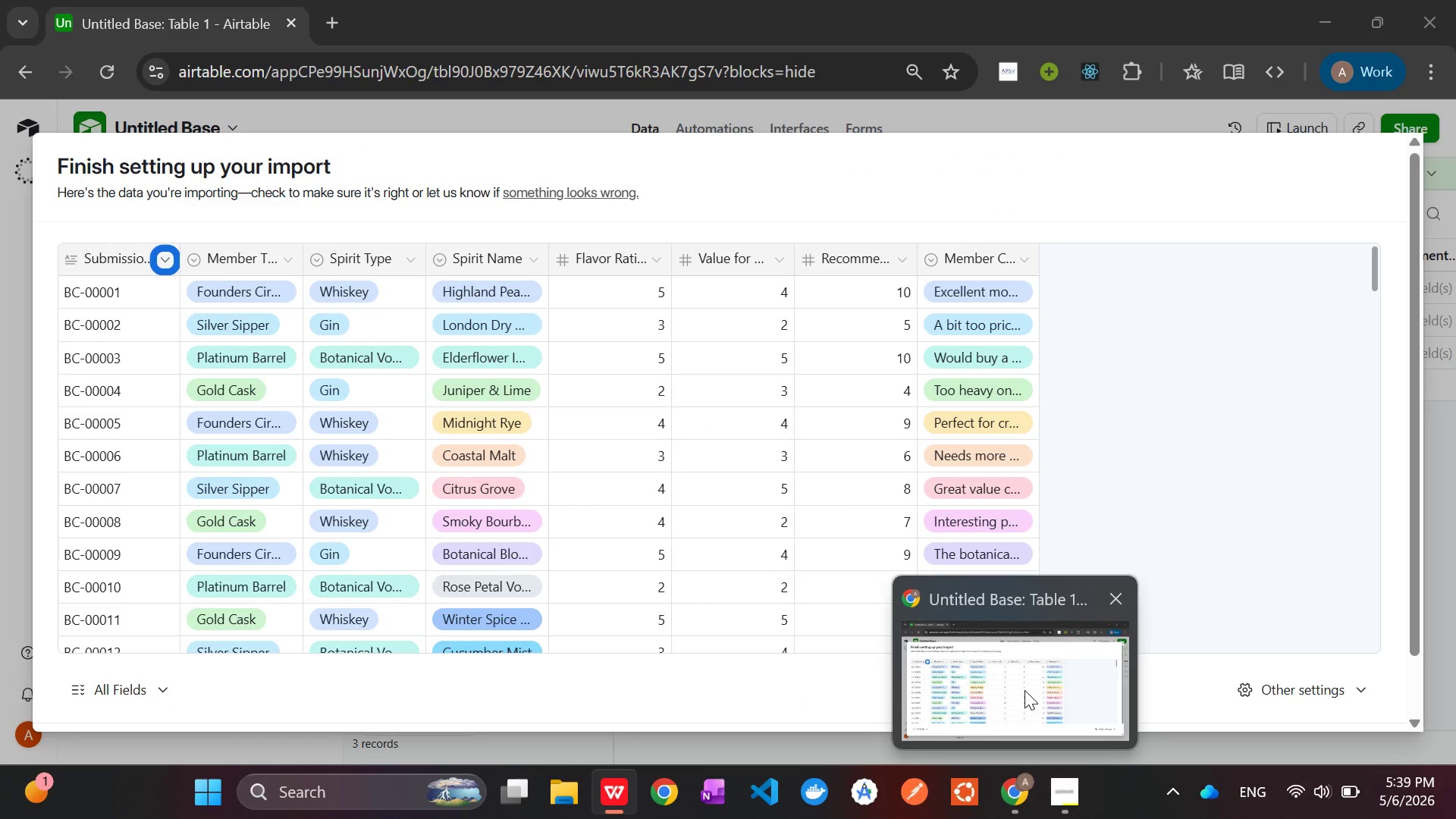 
mouse_move([1012, 795])
 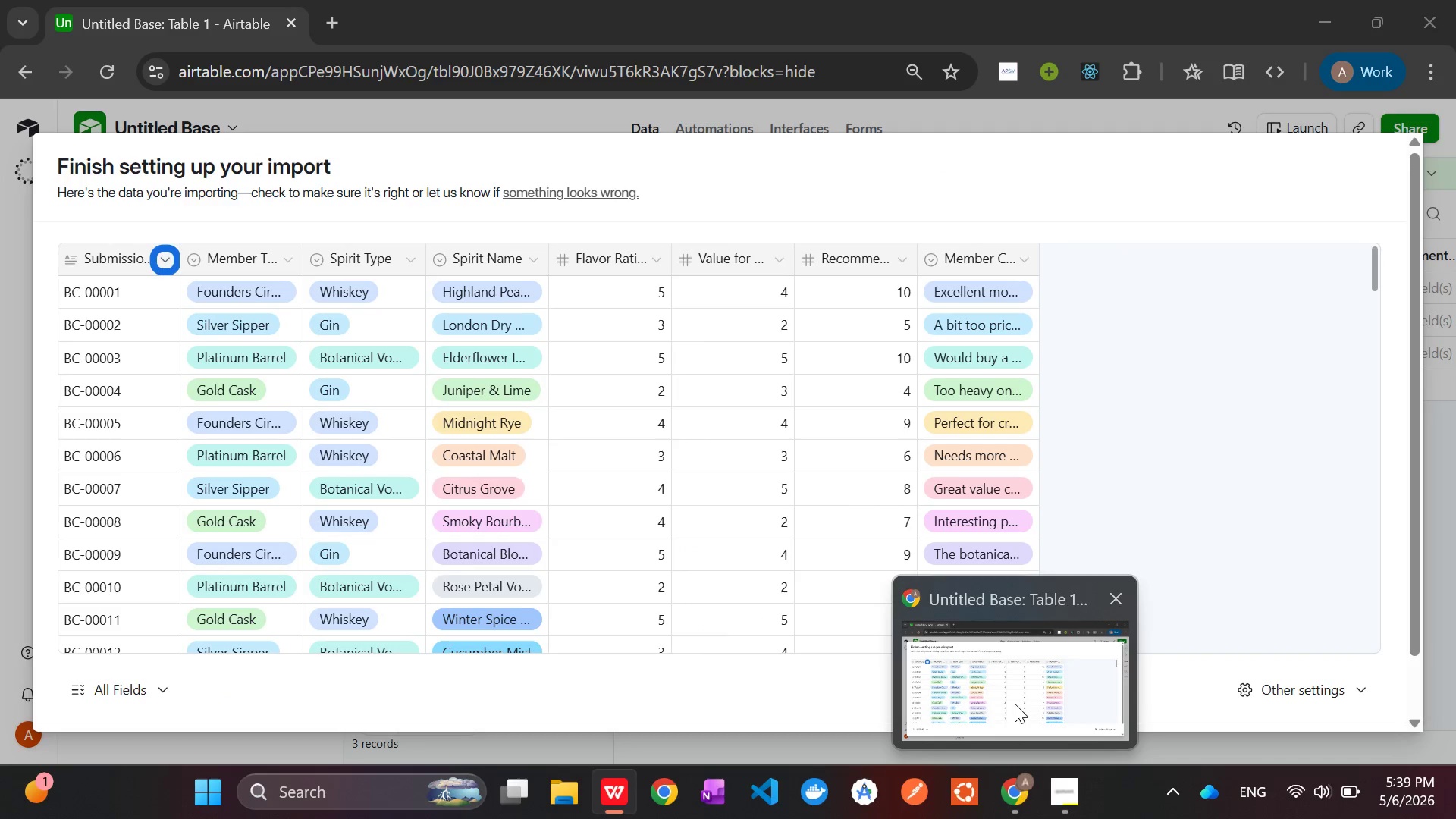 
mouse_move([995, 791])
 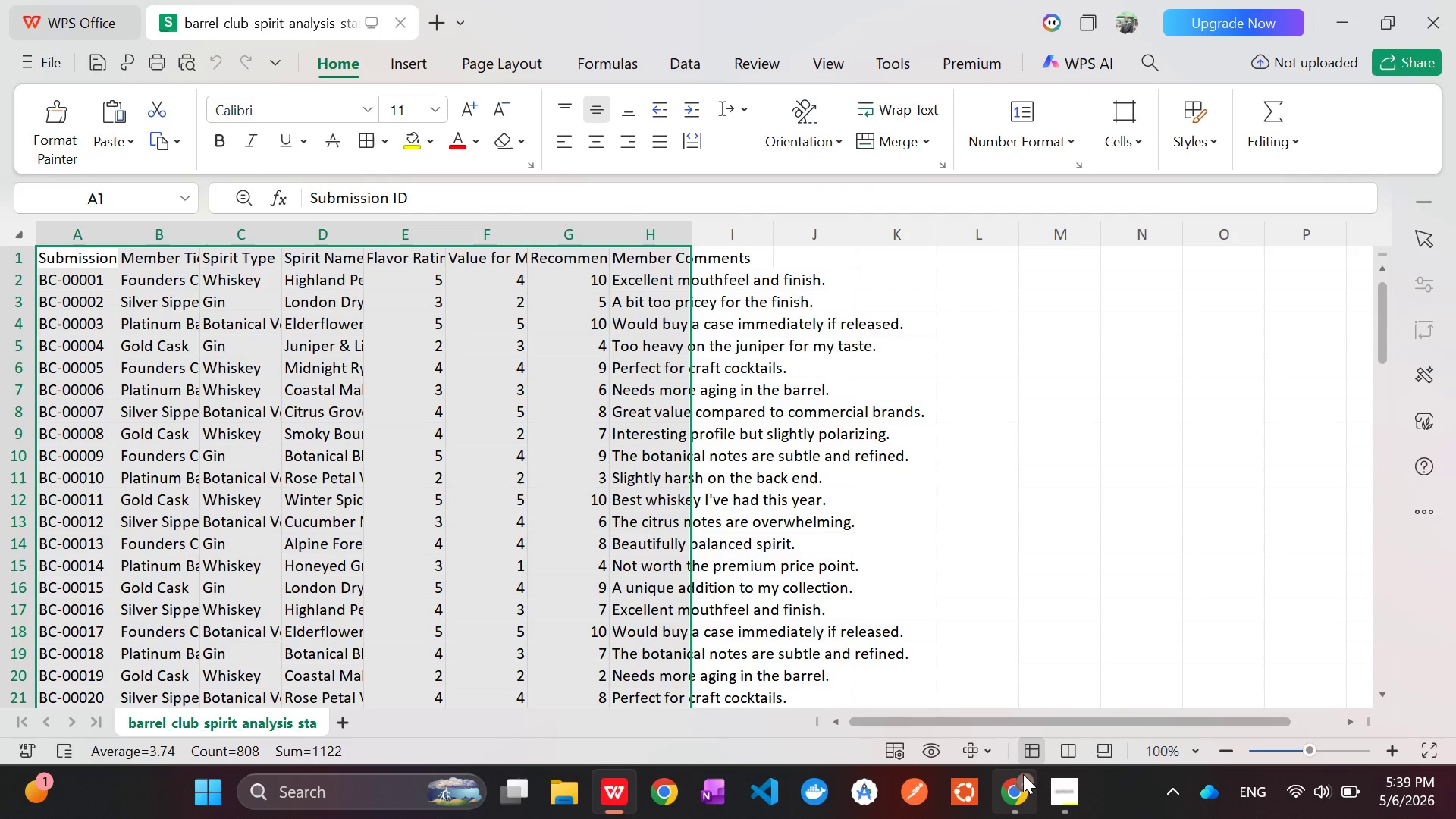 
left_click([1023, 774])
 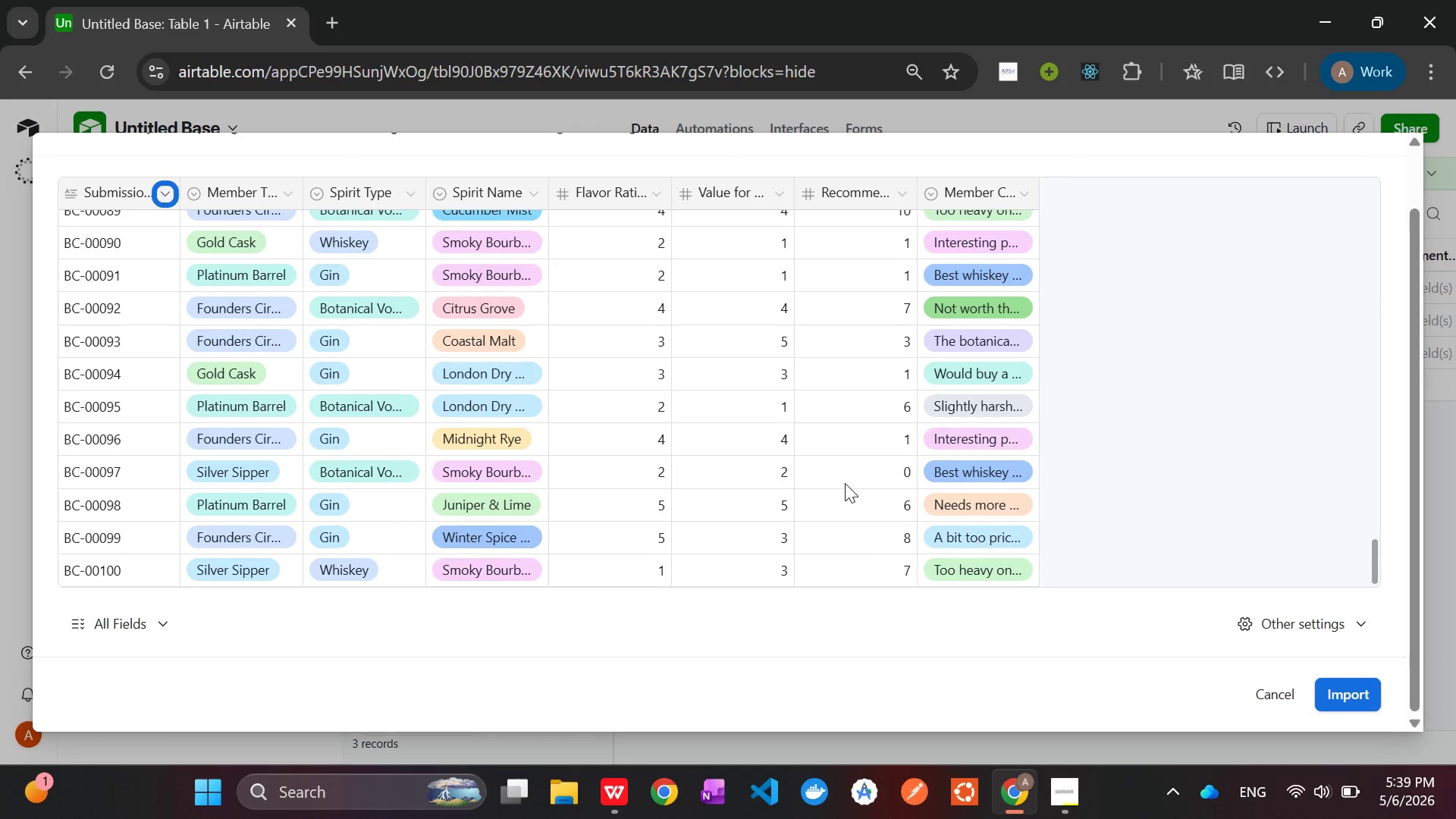 
wait(5.05)
 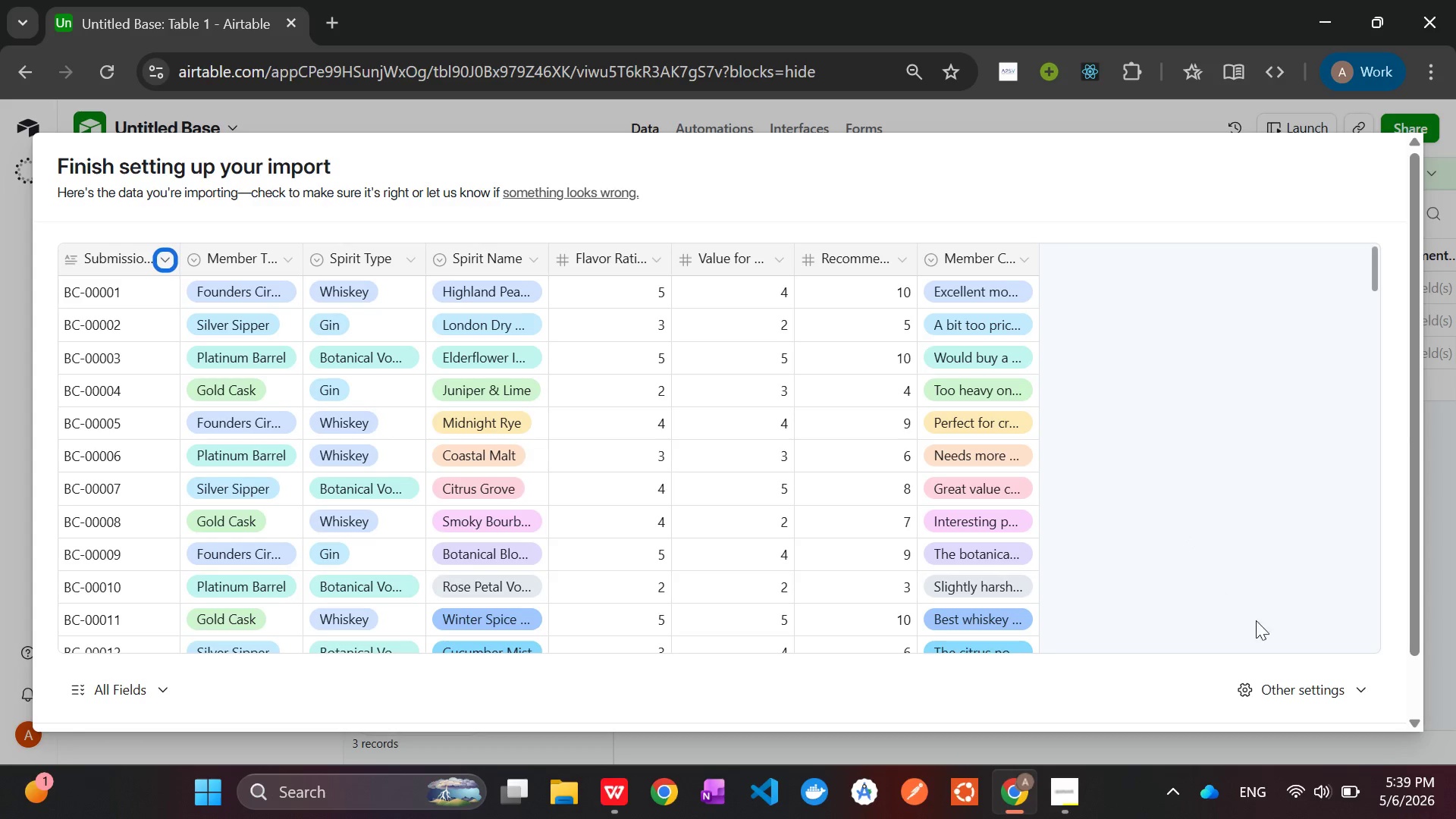 
left_click([1347, 699])
 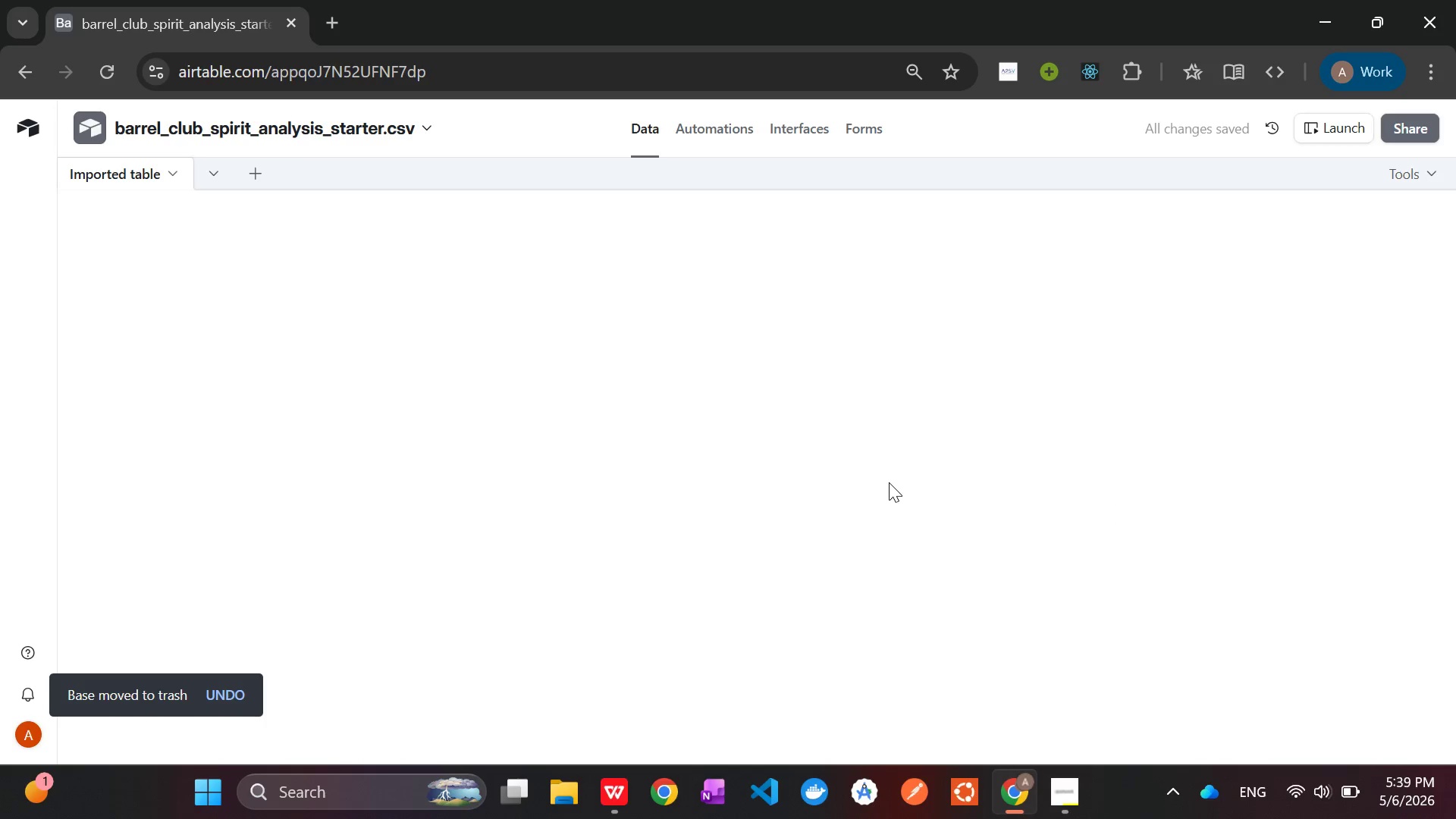 
wait(14.8)
 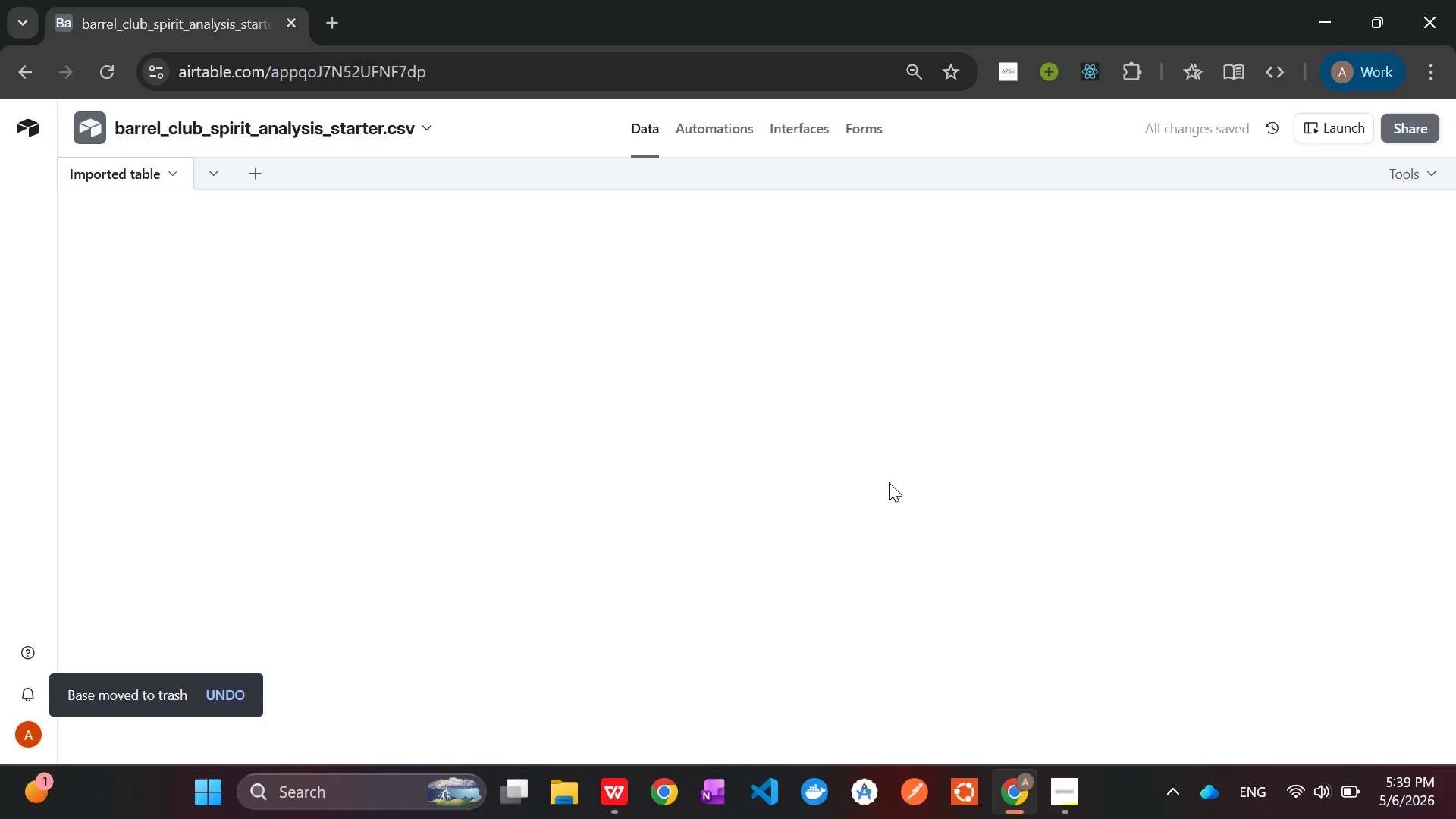 
left_click([446, 133])
 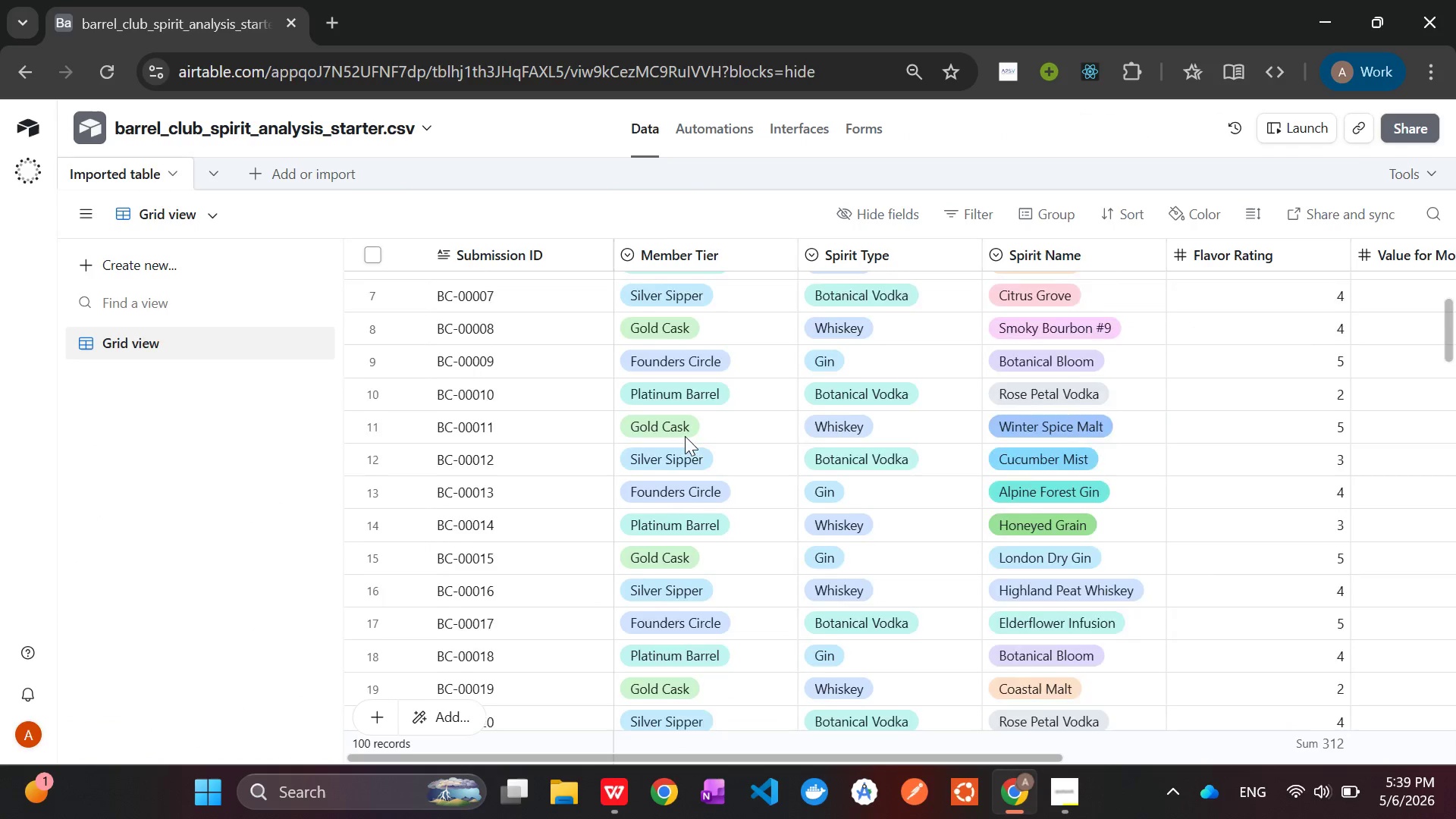 
wait(5.67)
 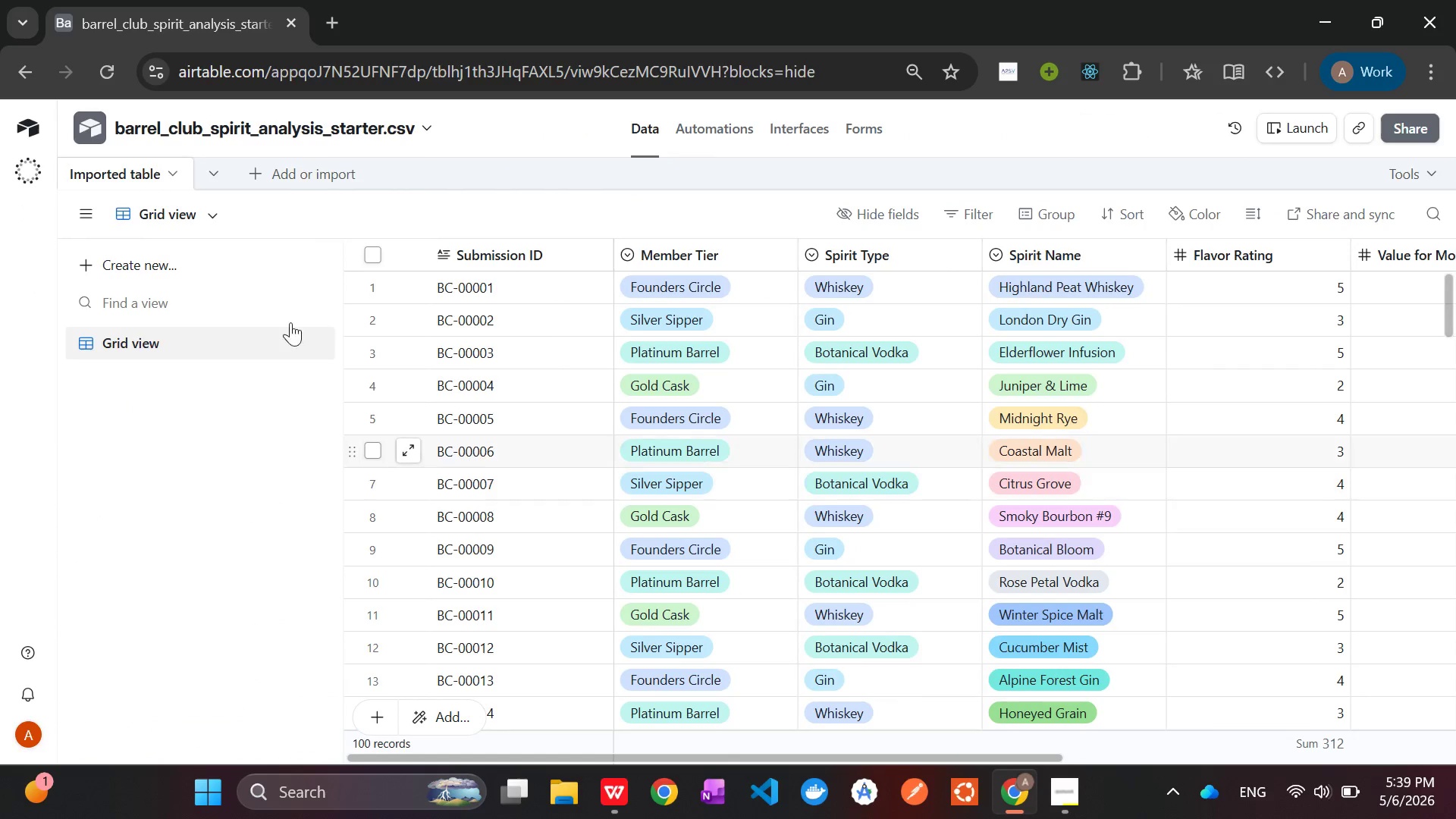 
double_click([114, 174])
 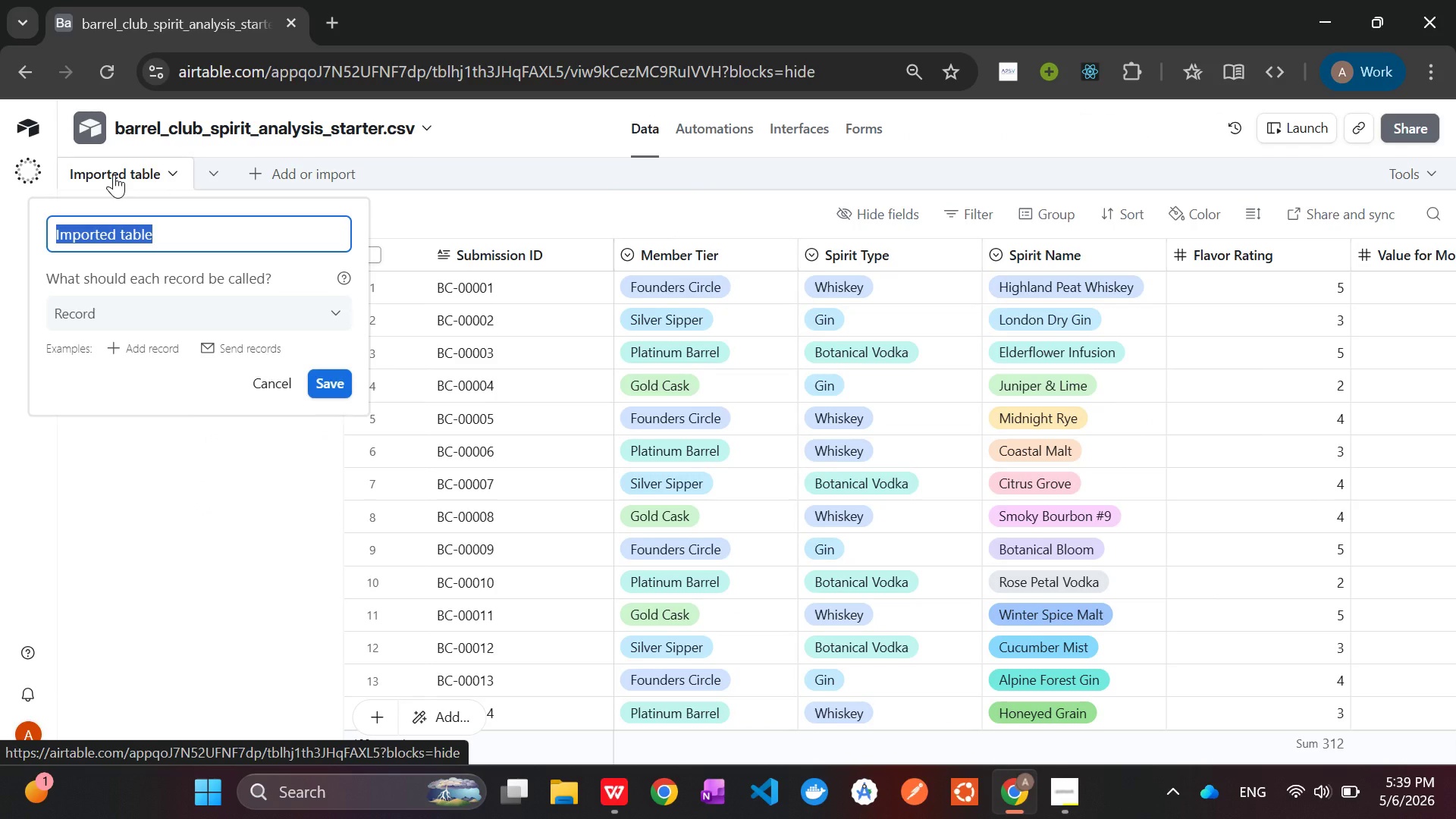 
key(Backspace)
 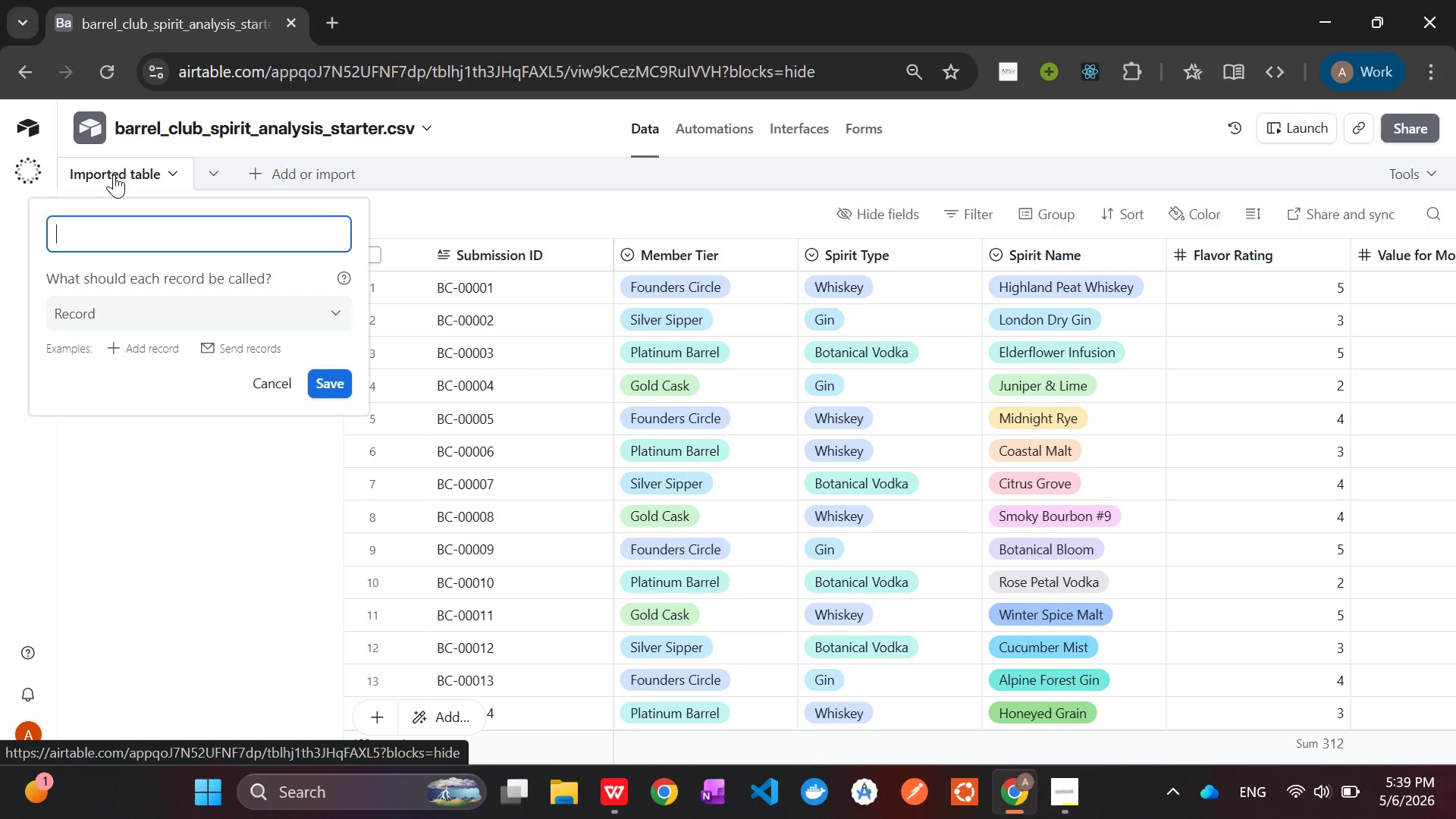 
wait(5.02)
 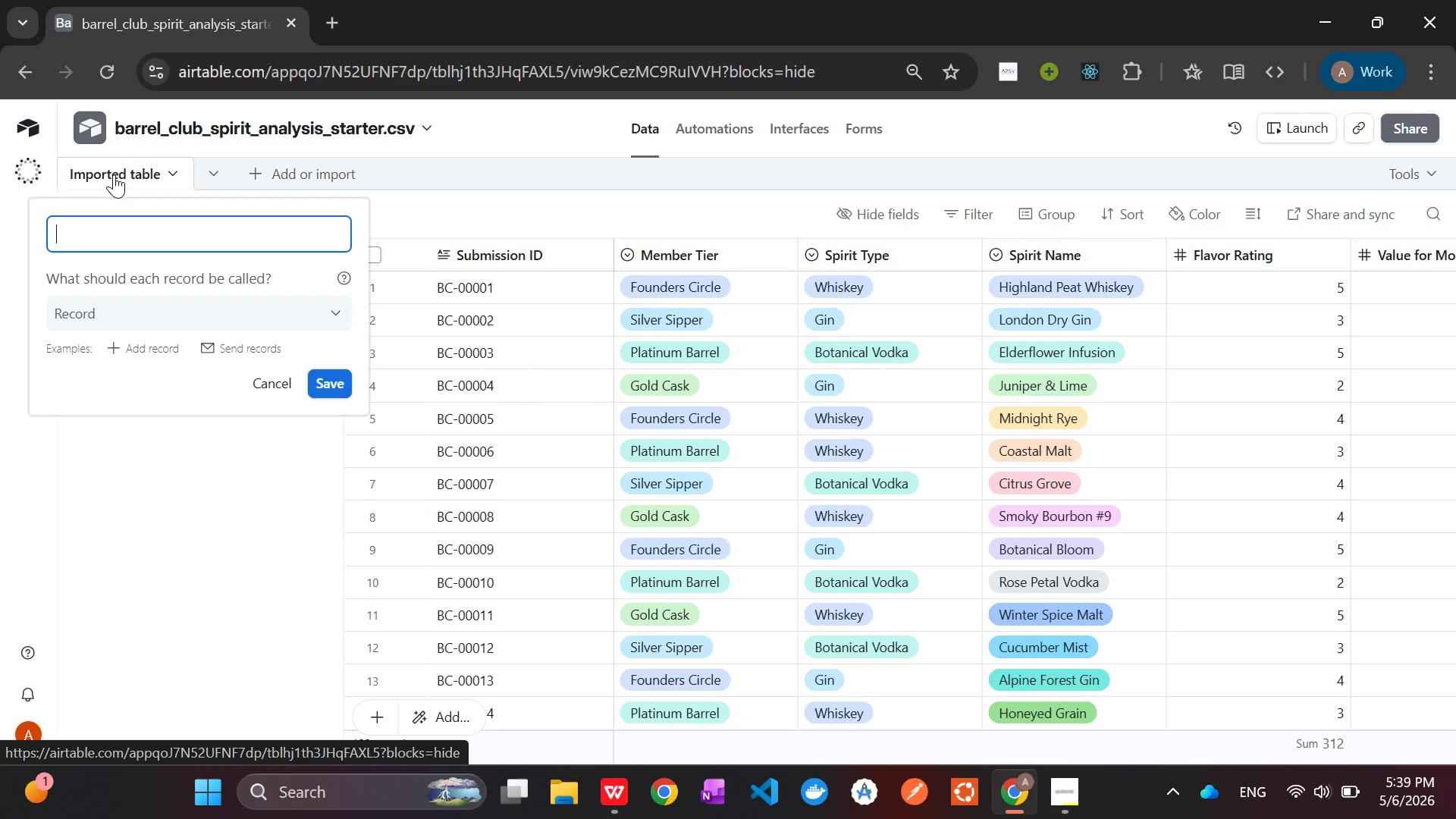 
type(Spirit )
 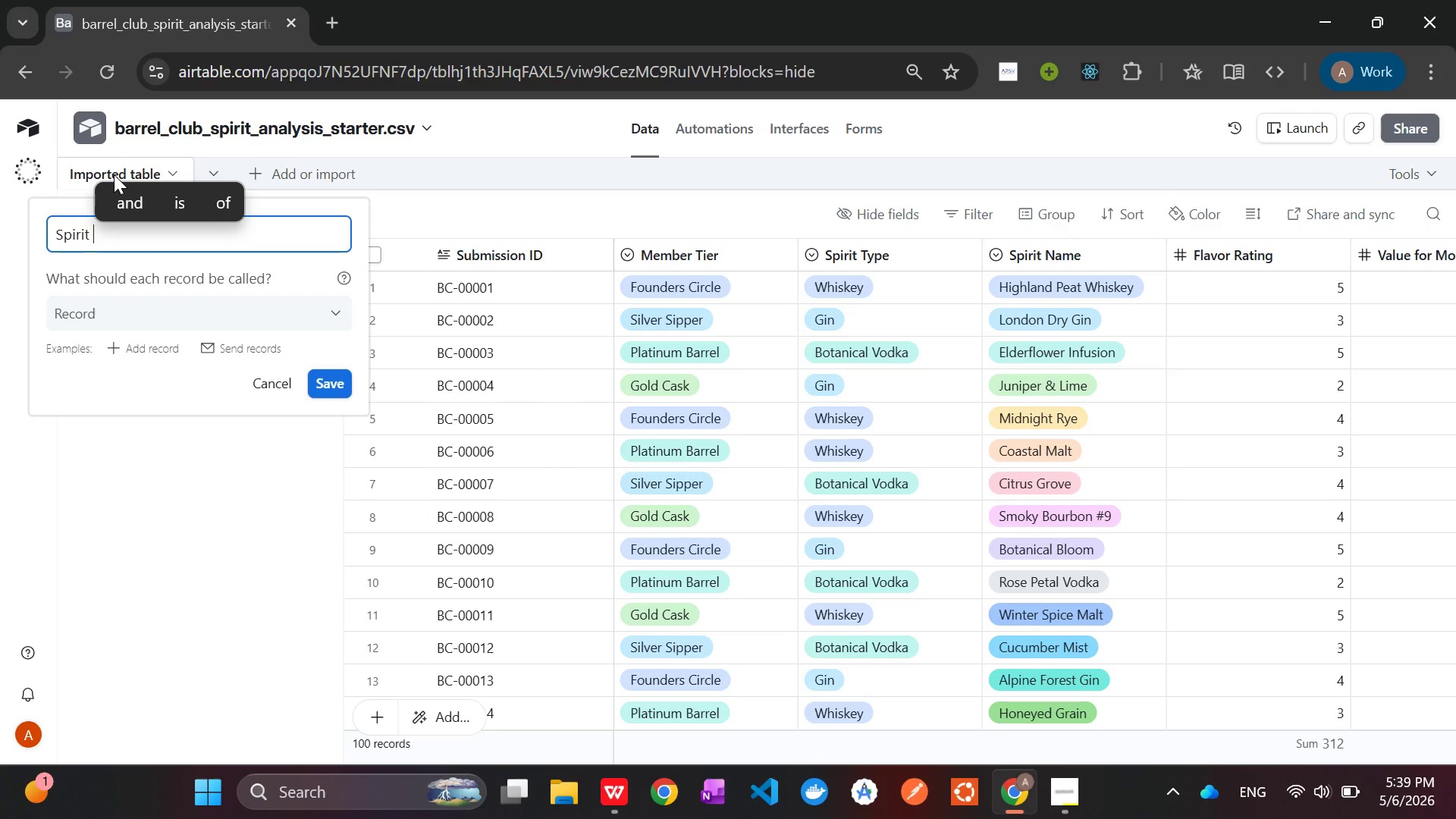 
type(Feedback)
 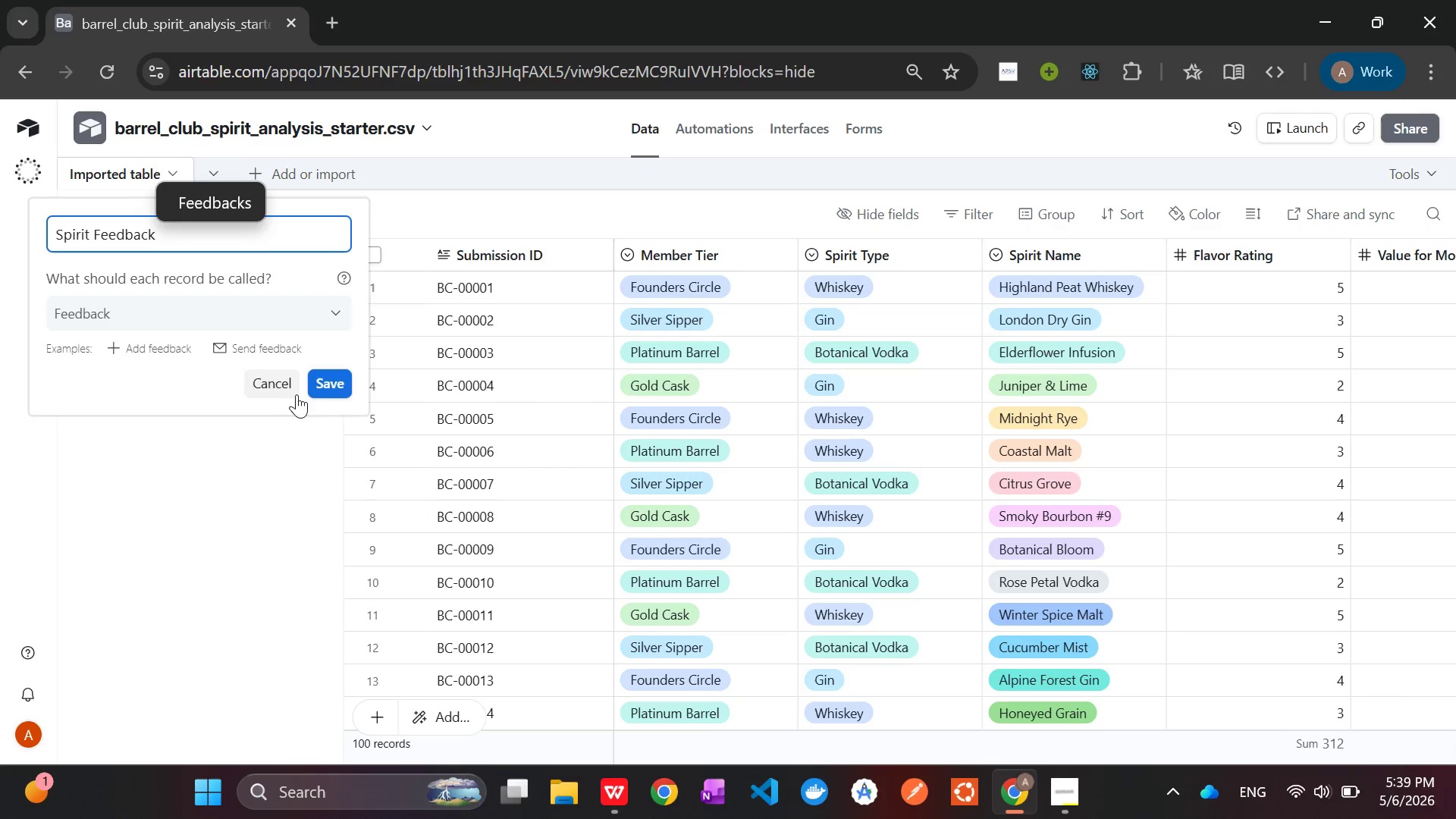 
left_click([337, 384])
 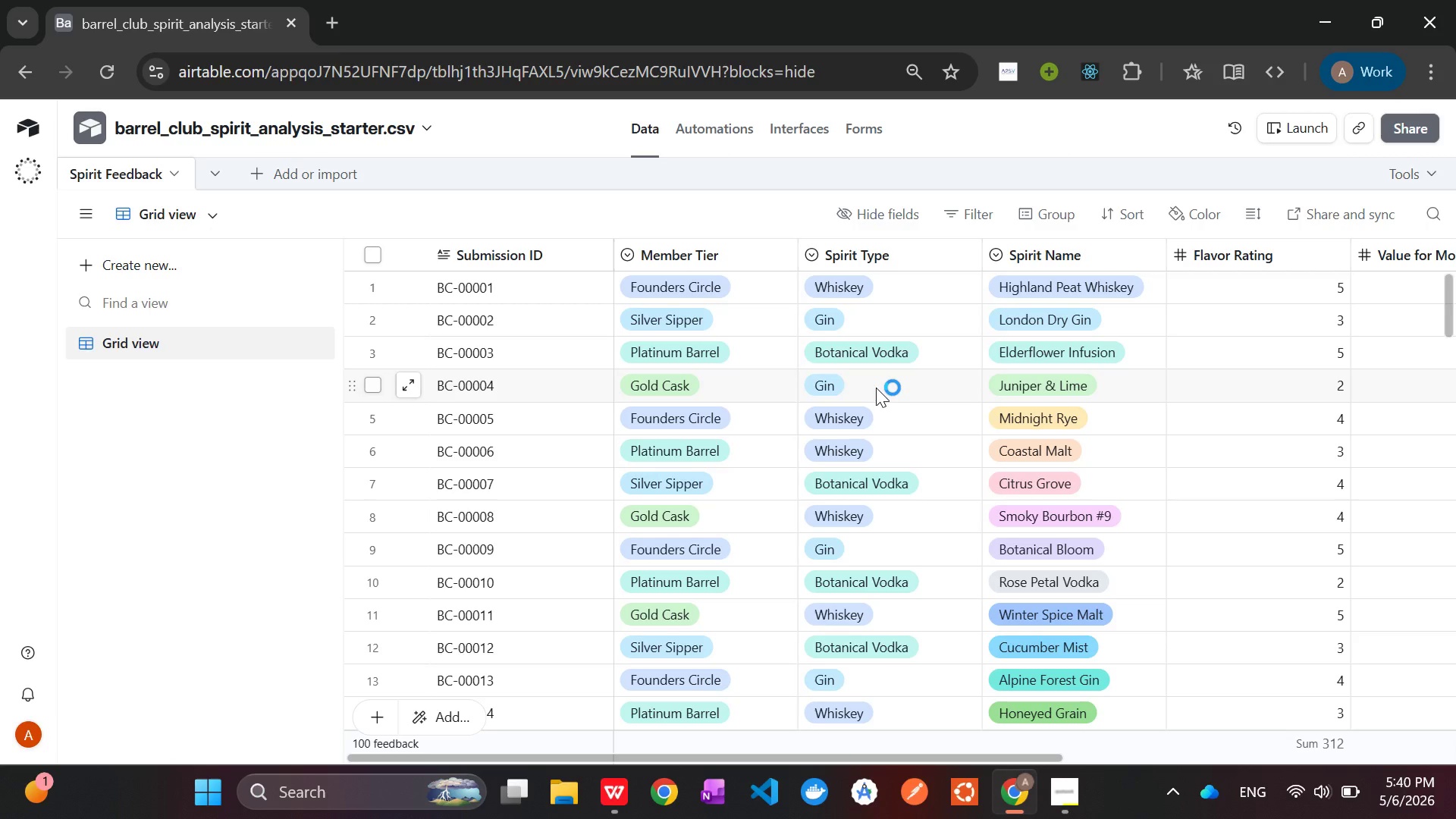 
wait(24.55)
 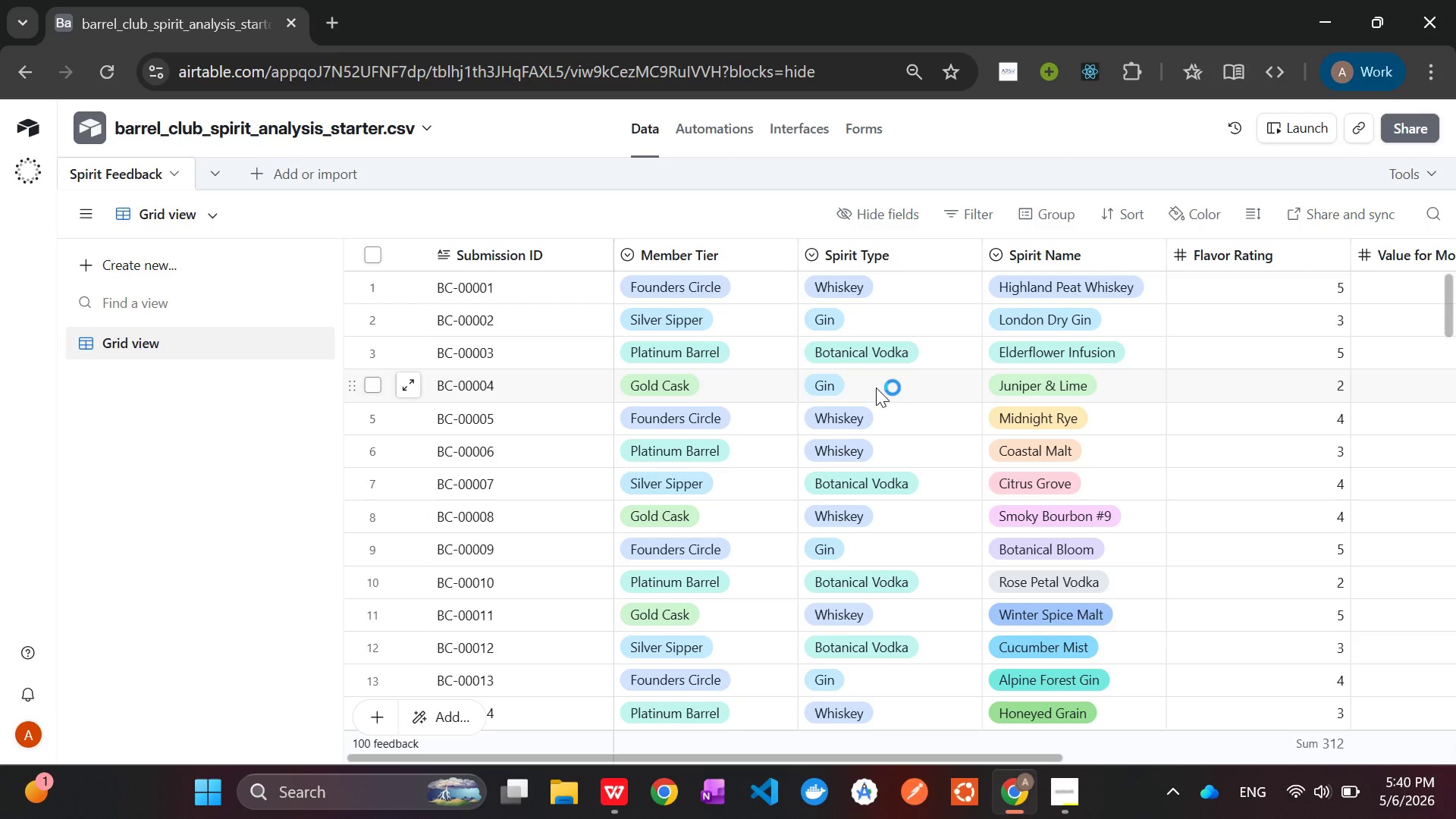 
left_click([689, 288])
 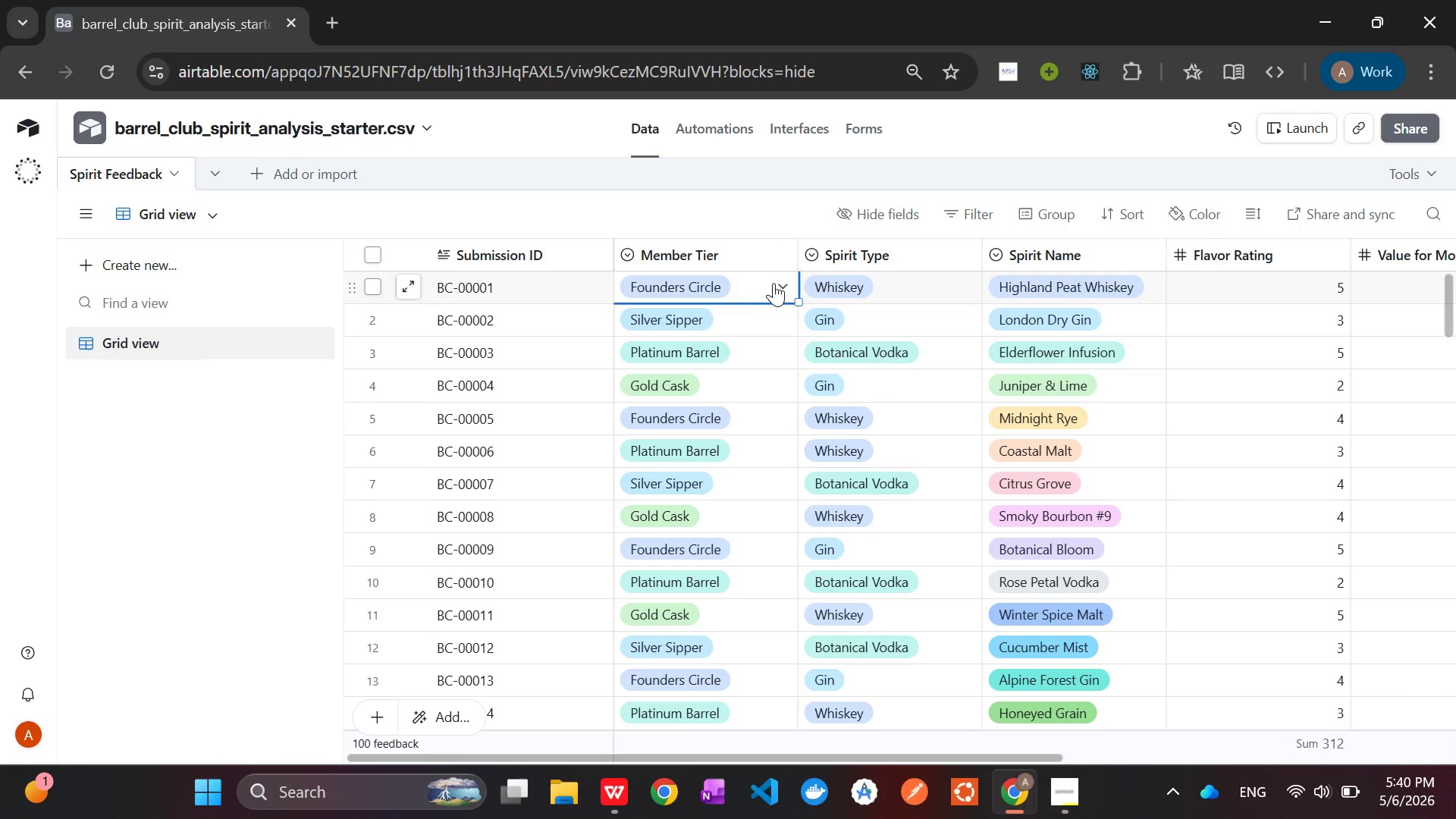 
left_click([775, 283])
 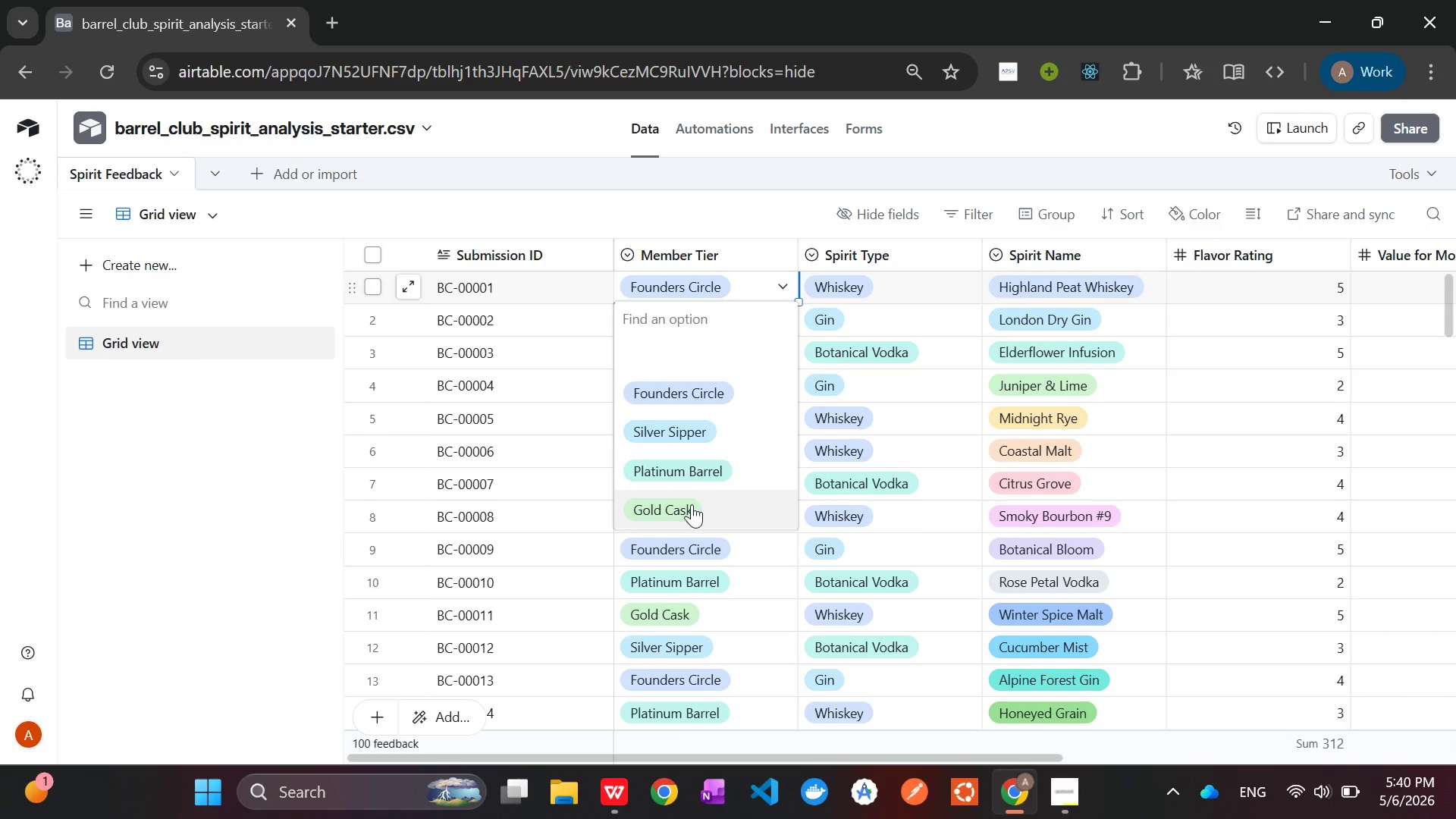 
left_click([707, 191])
 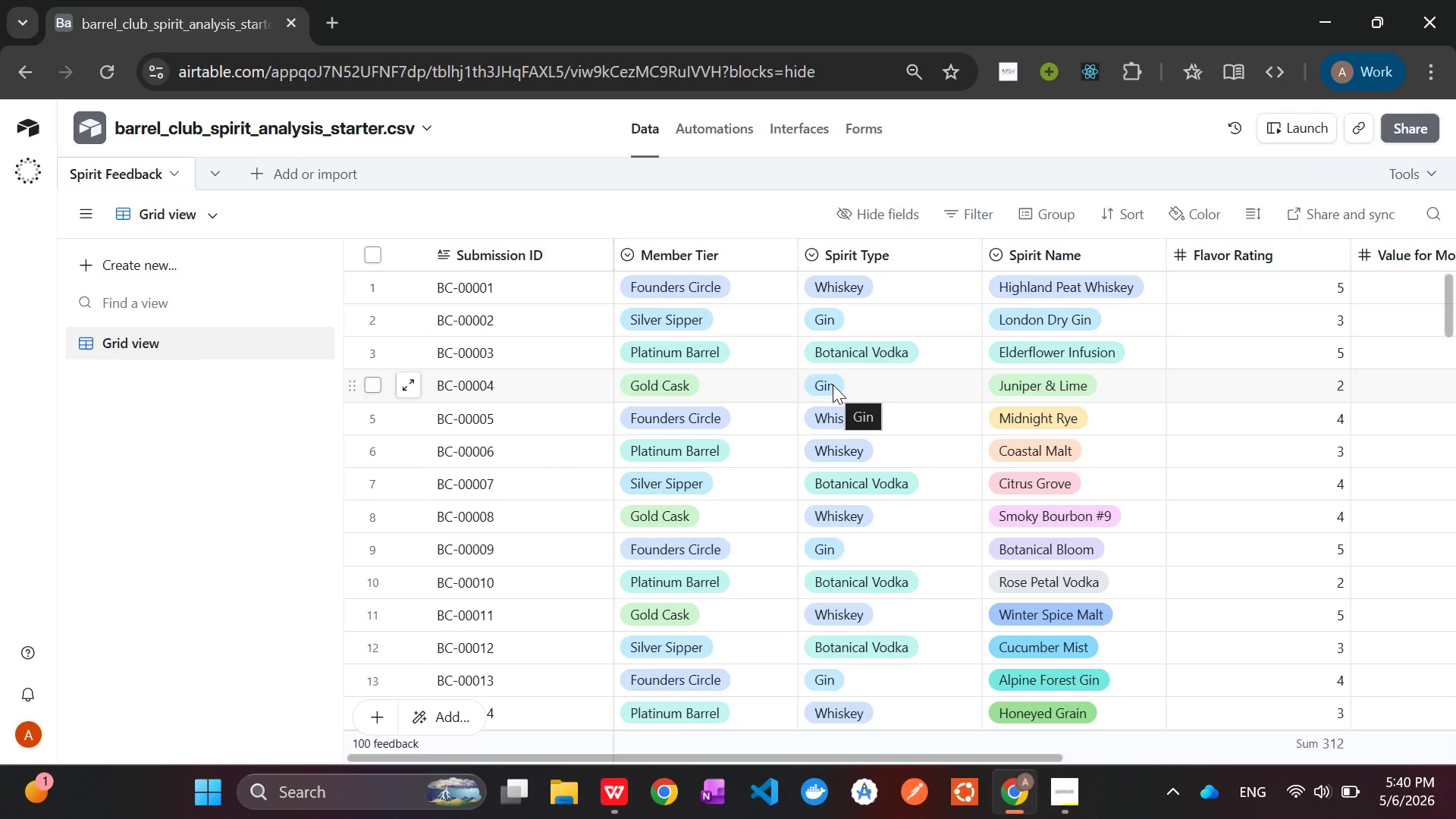 
wait(29.5)
 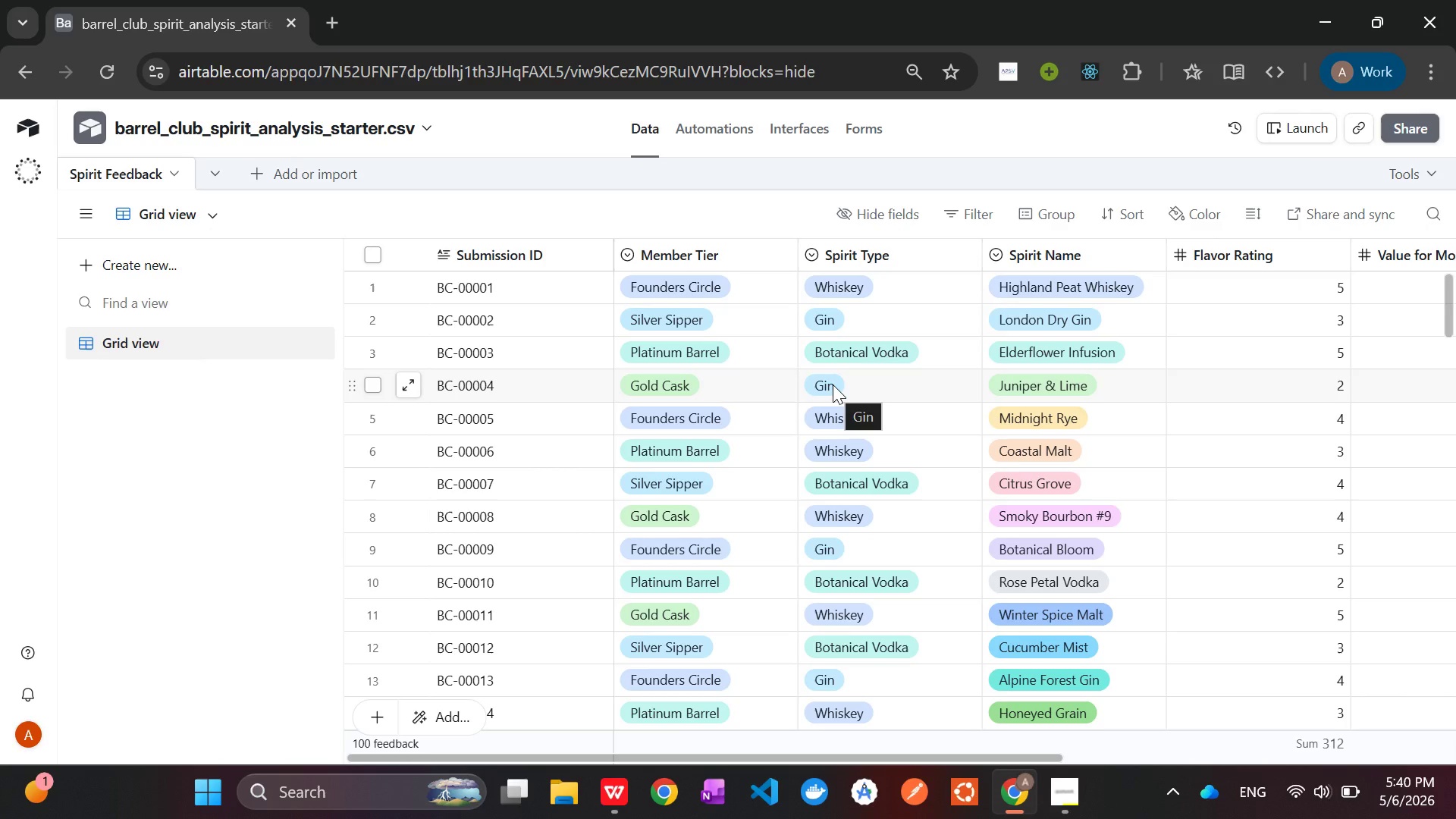 
left_click([1268, 334])
 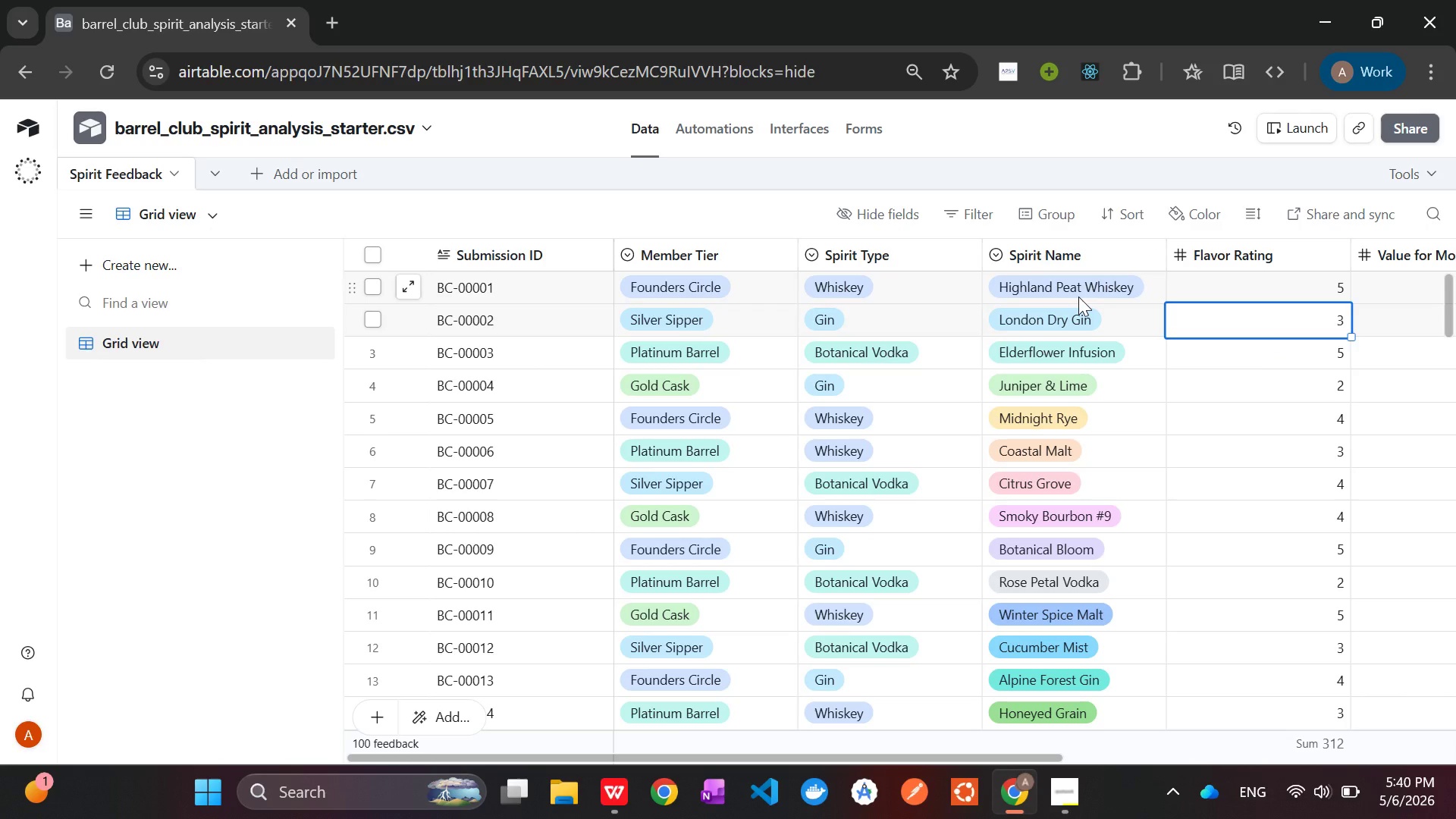 
left_click([1078, 297])
 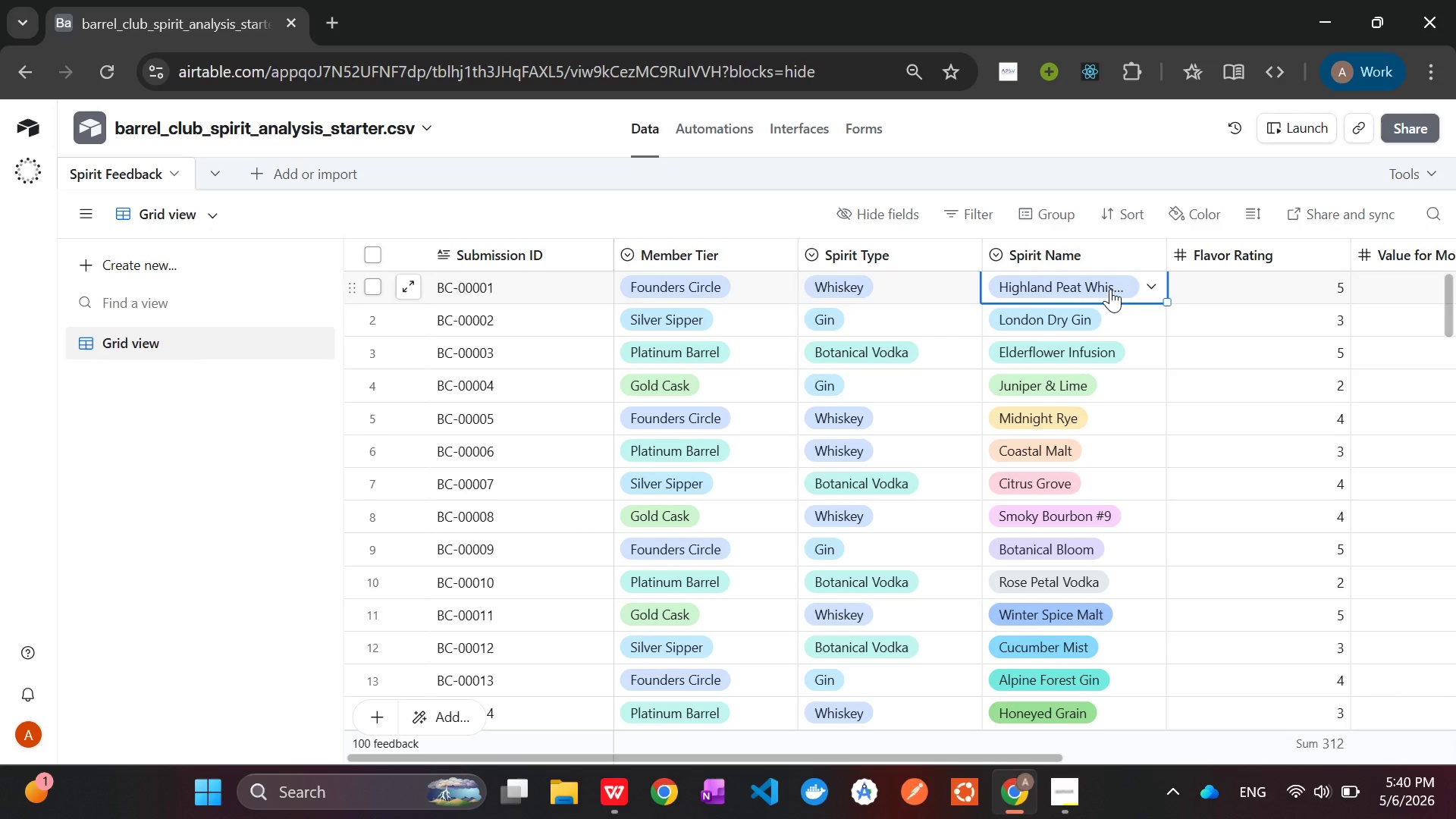 
left_click([1110, 289])
 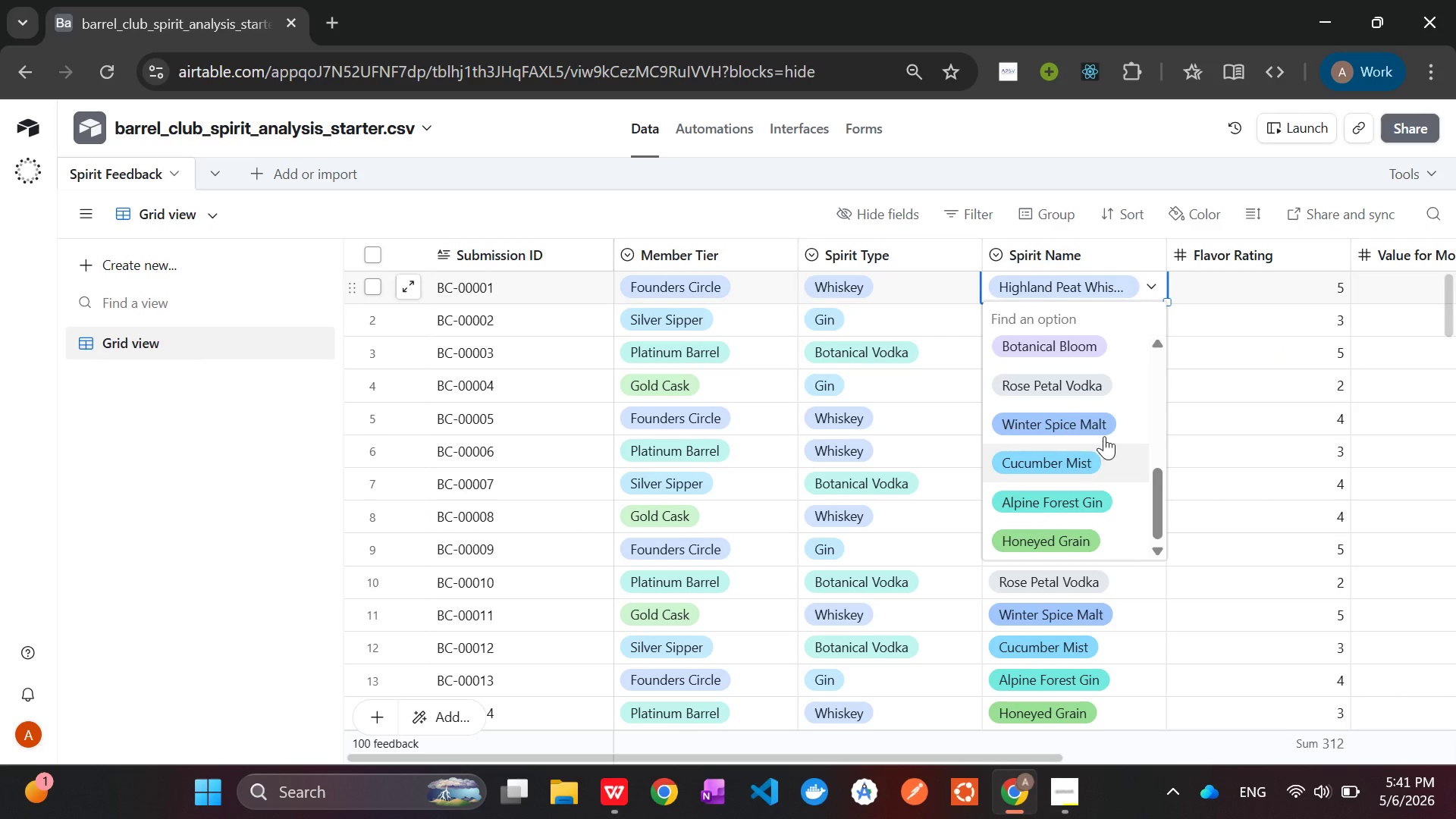 
left_click([1262, 308])
 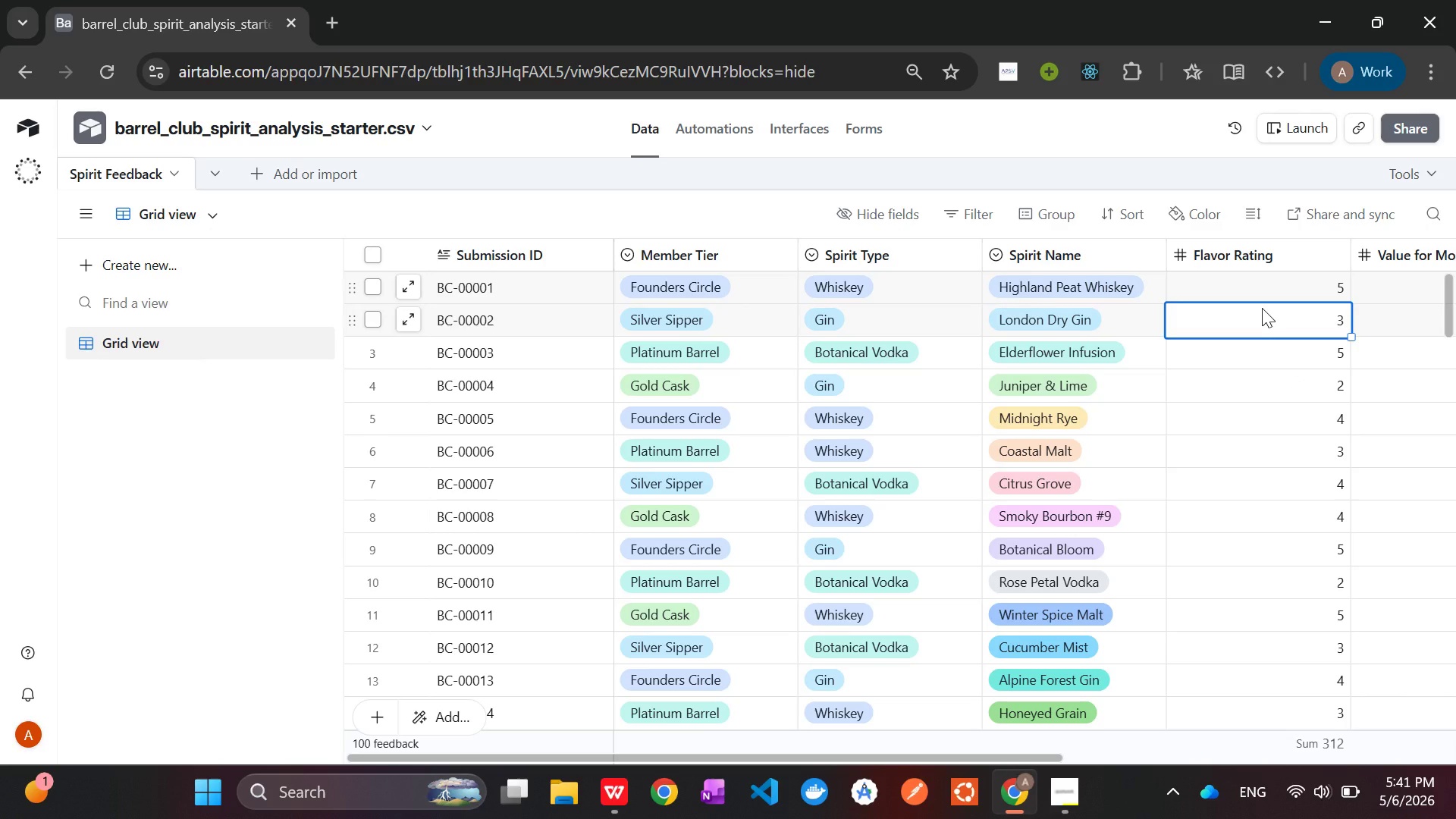 
wait(10.81)
 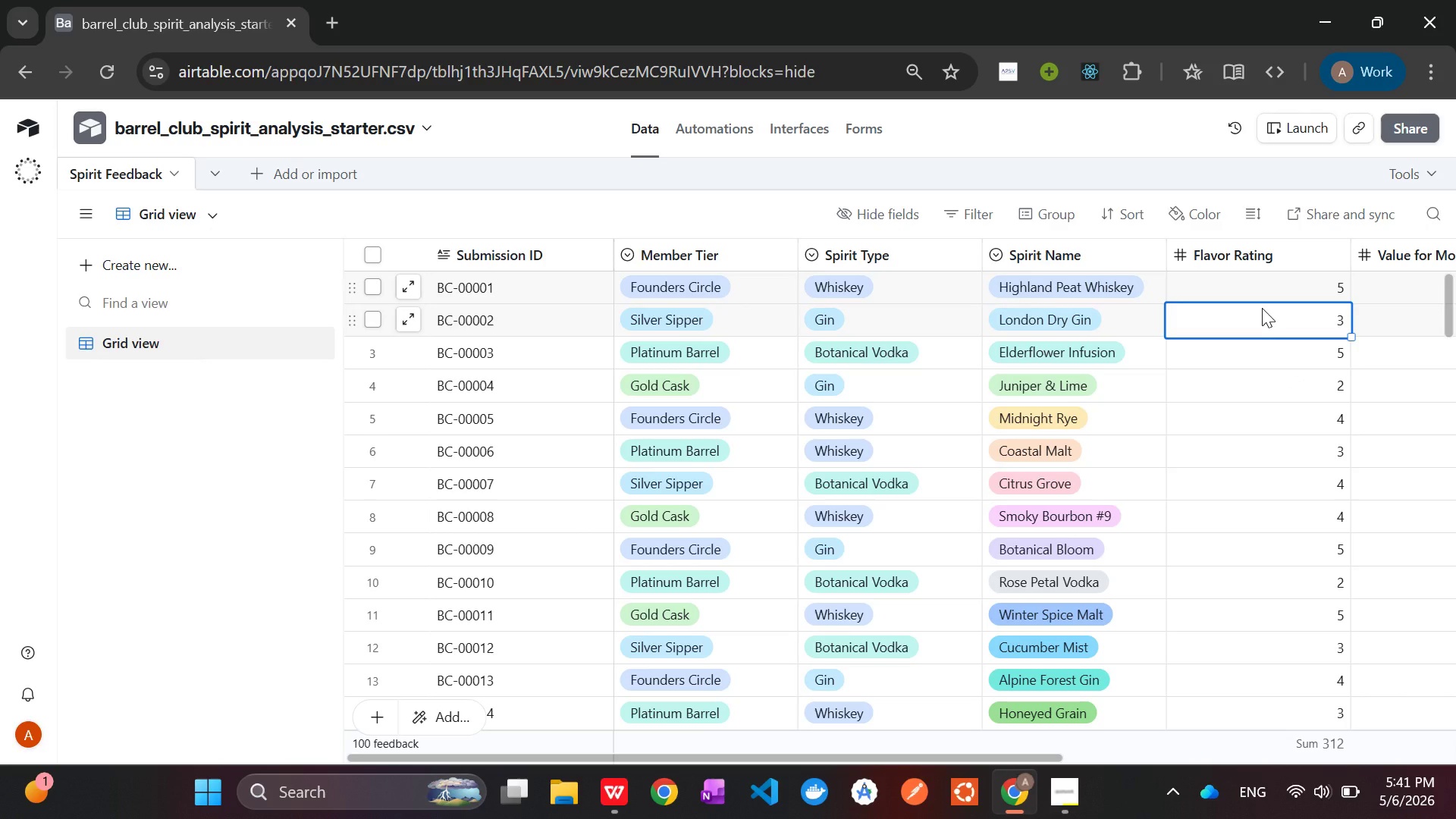 
right_click([1046, 256])
 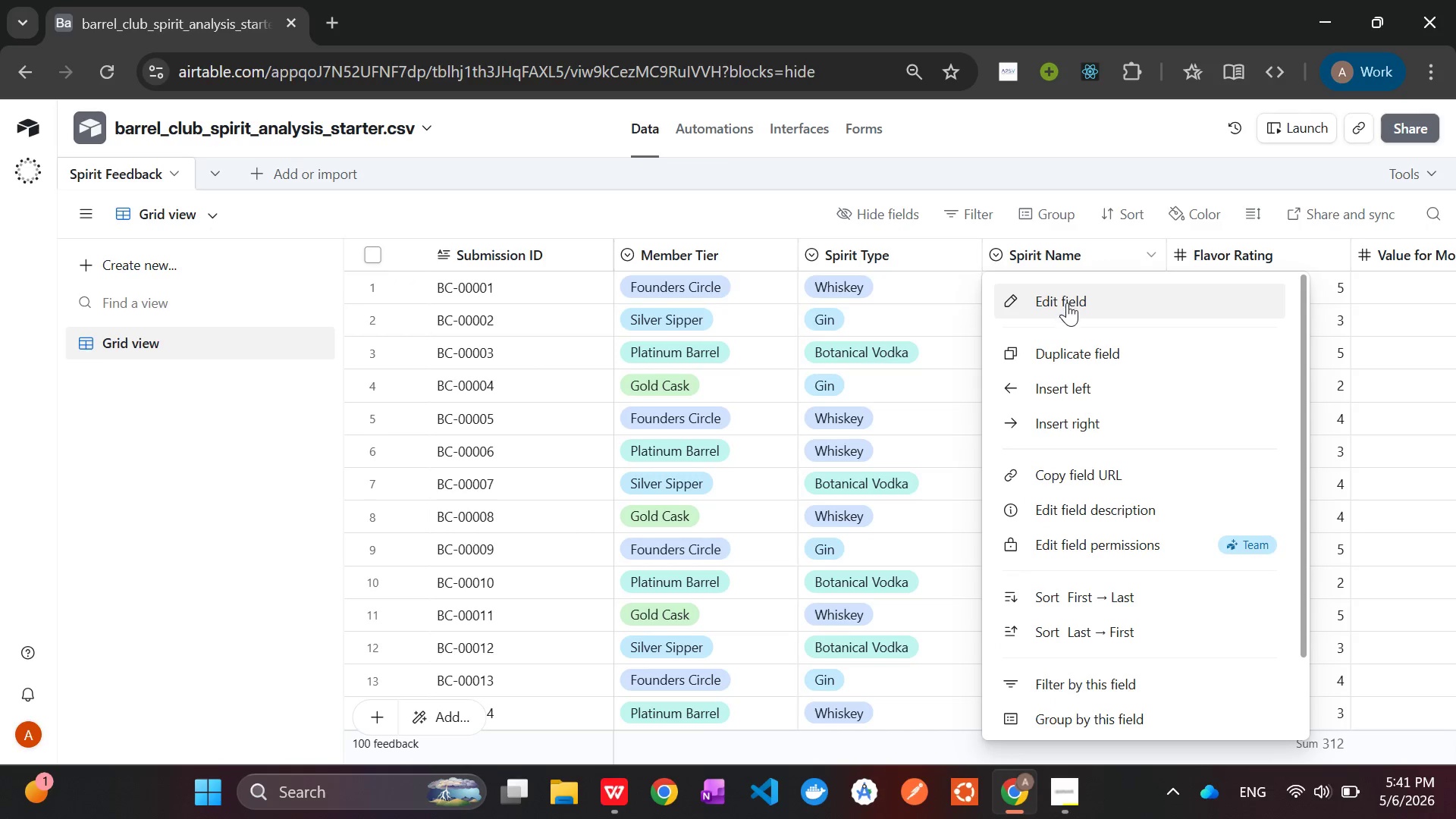 
left_click([1068, 303])
 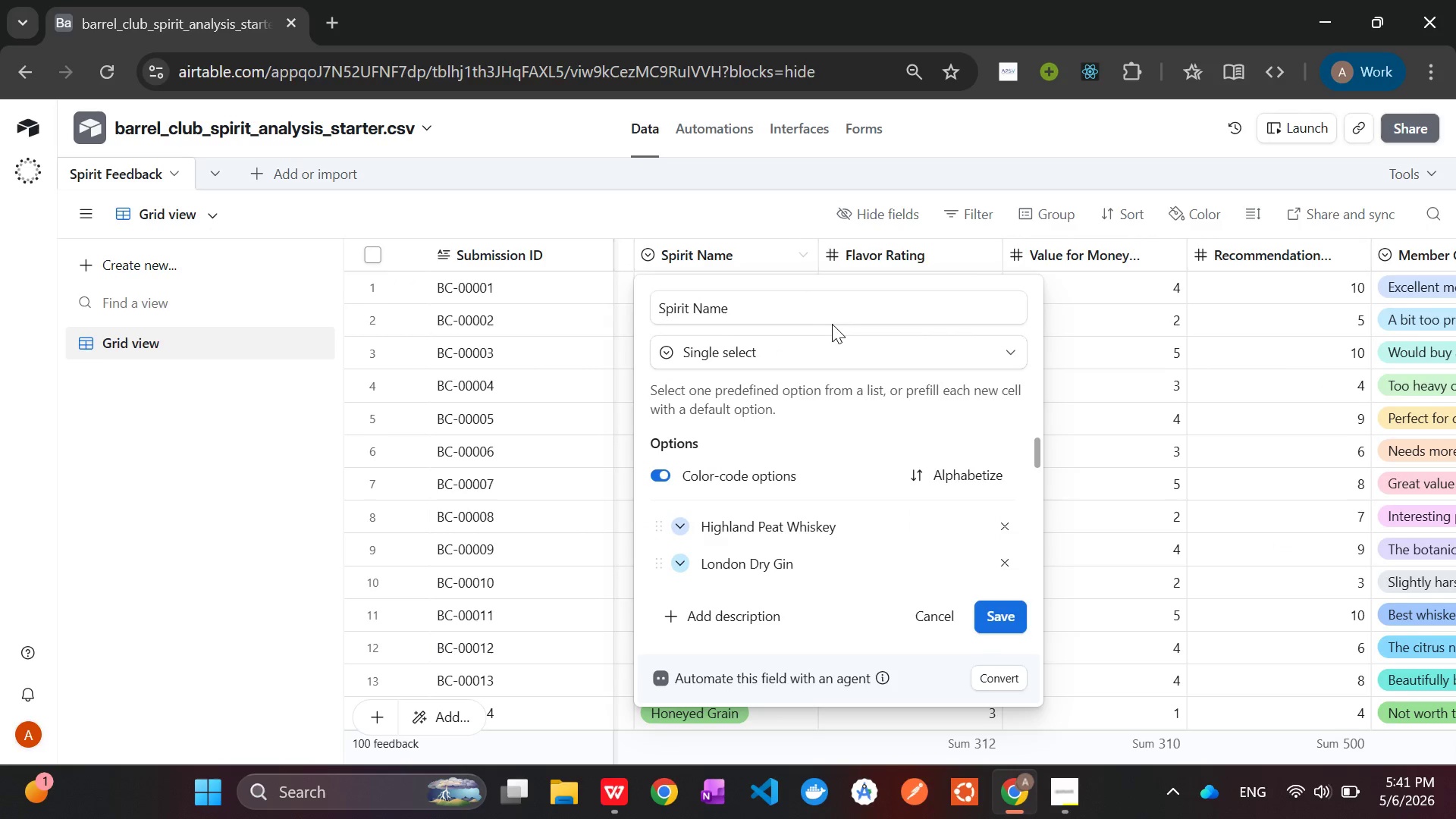 
left_click([810, 350])
 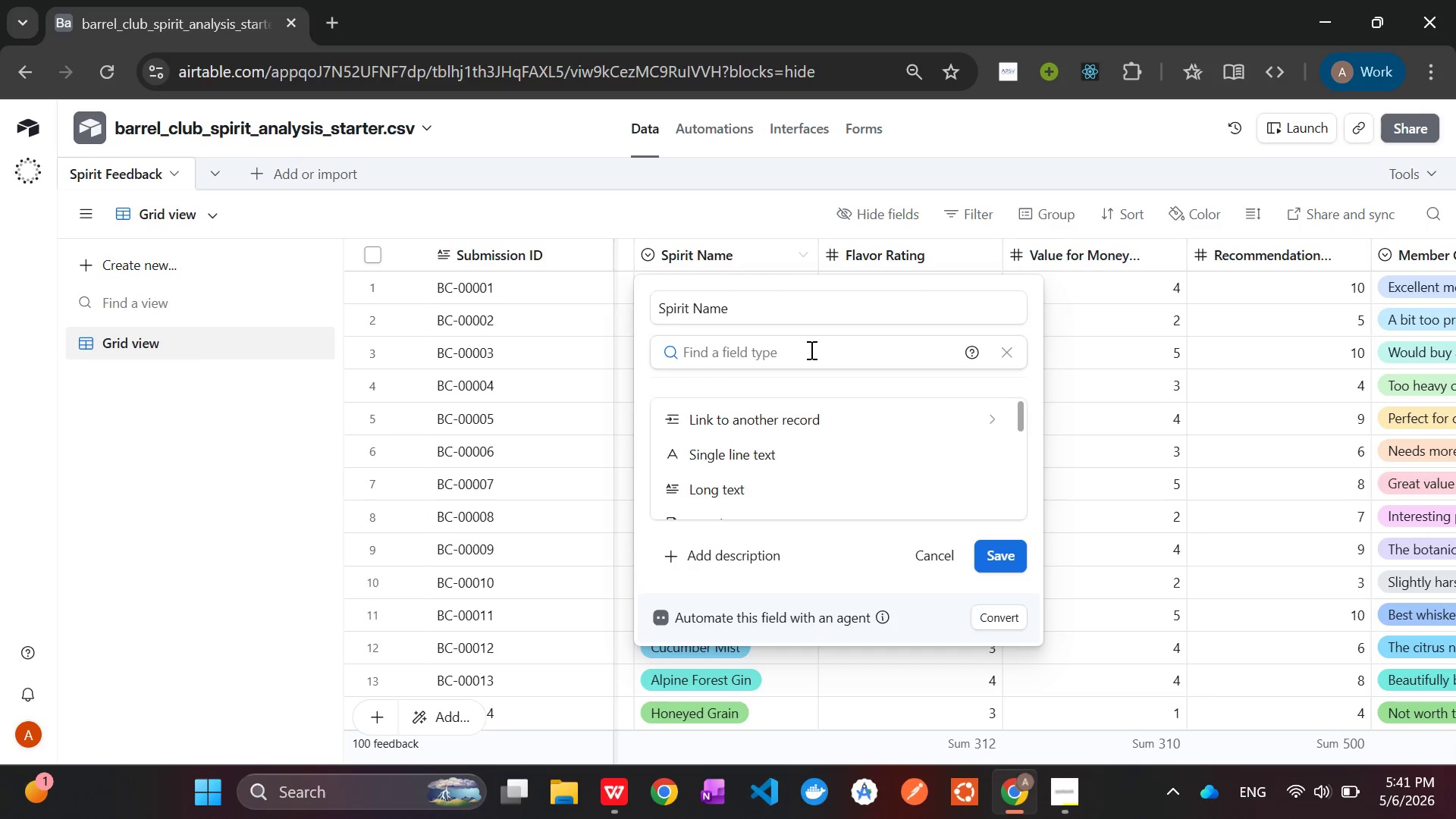 
type(sin)
 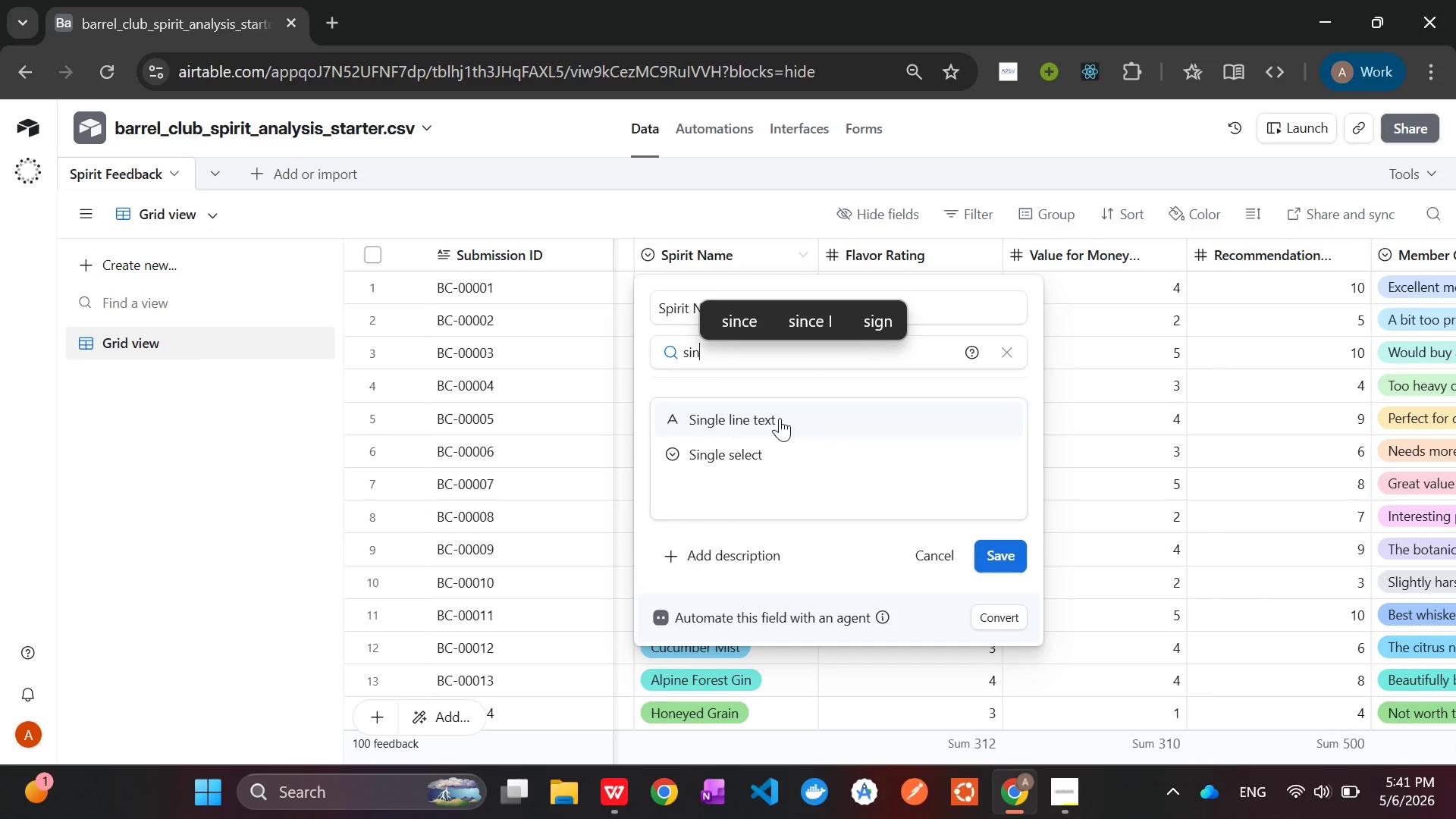 
left_click([780, 416])
 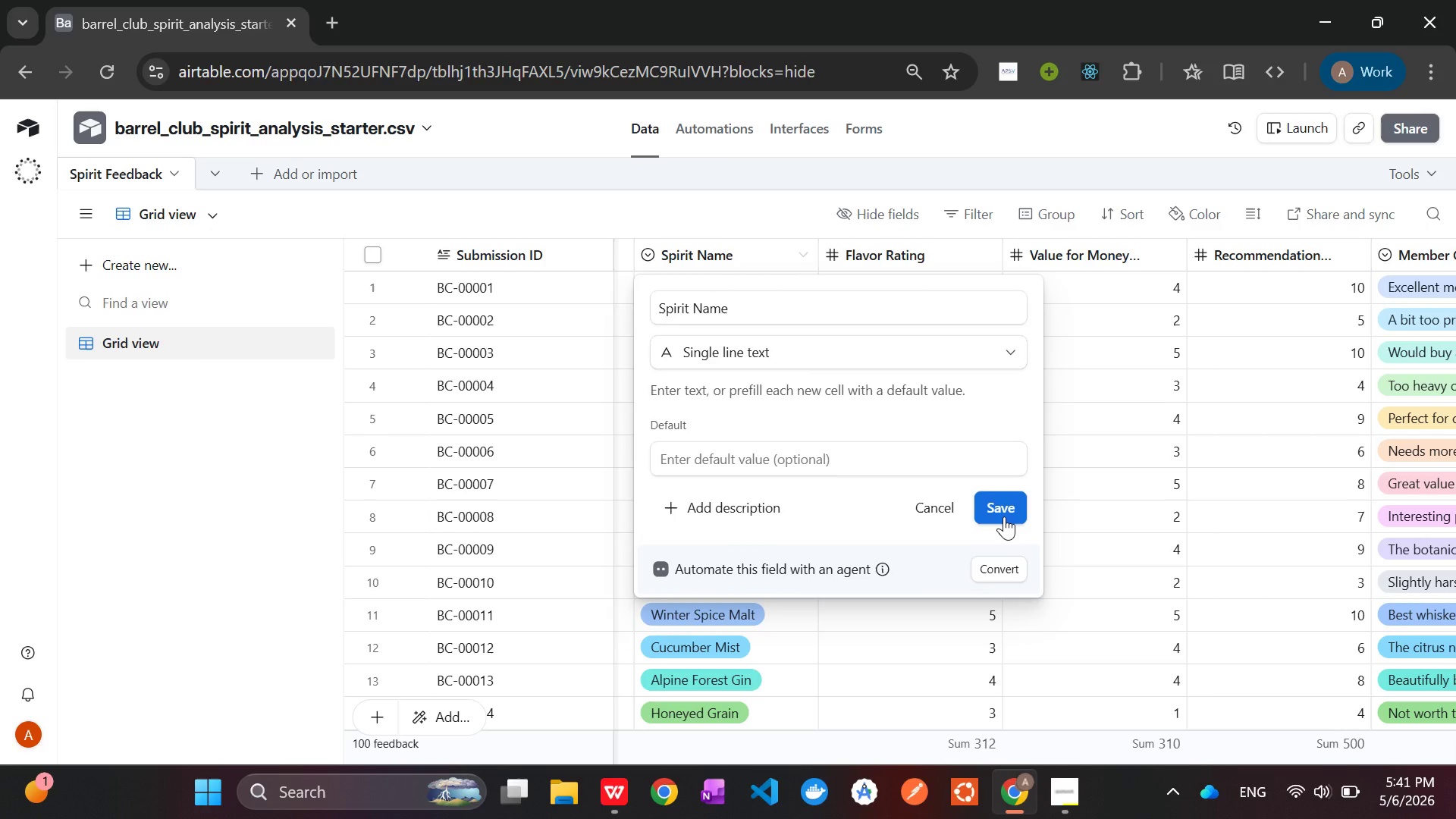 
left_click([1004, 516])
 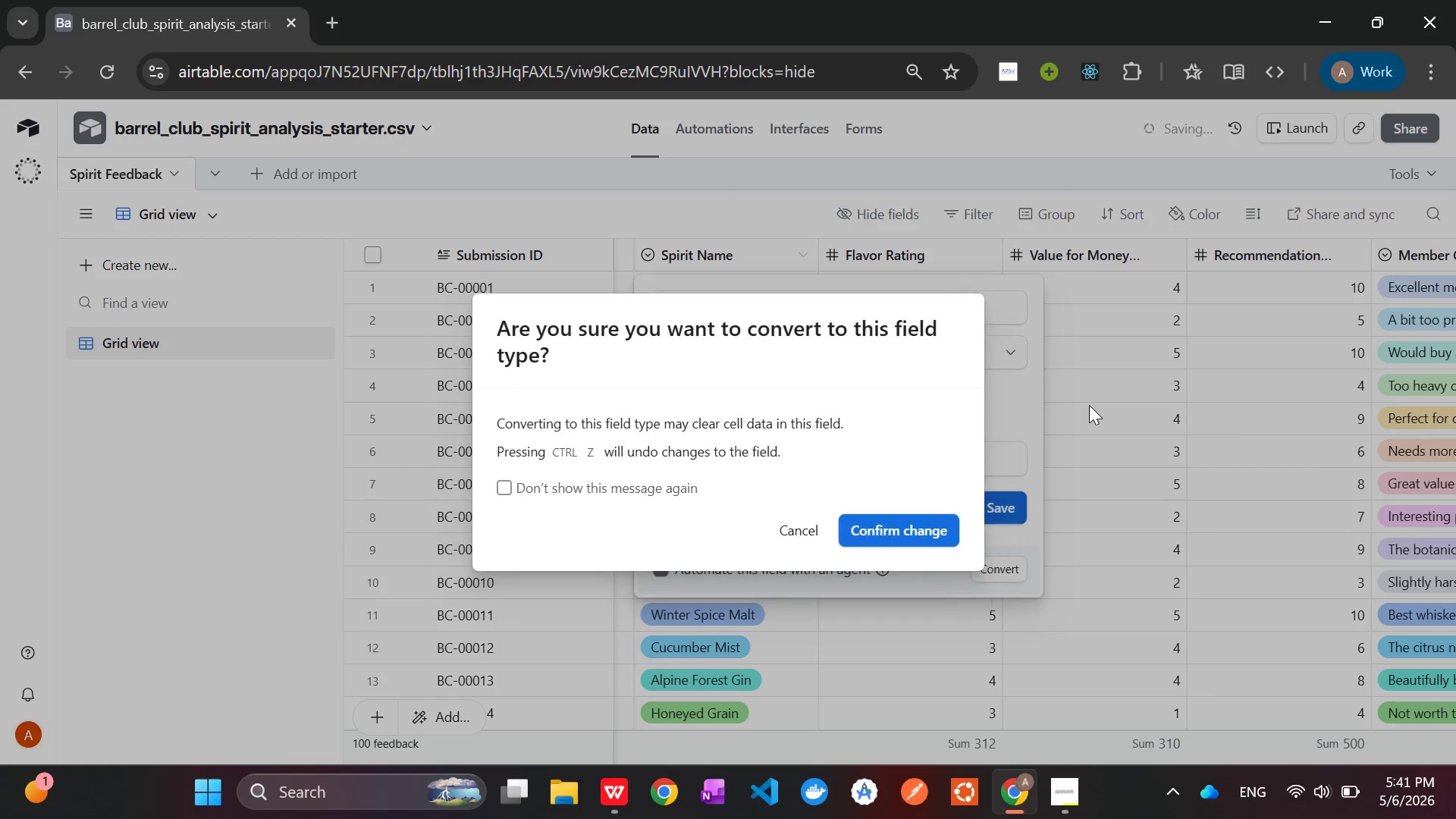 
left_click([893, 523])
 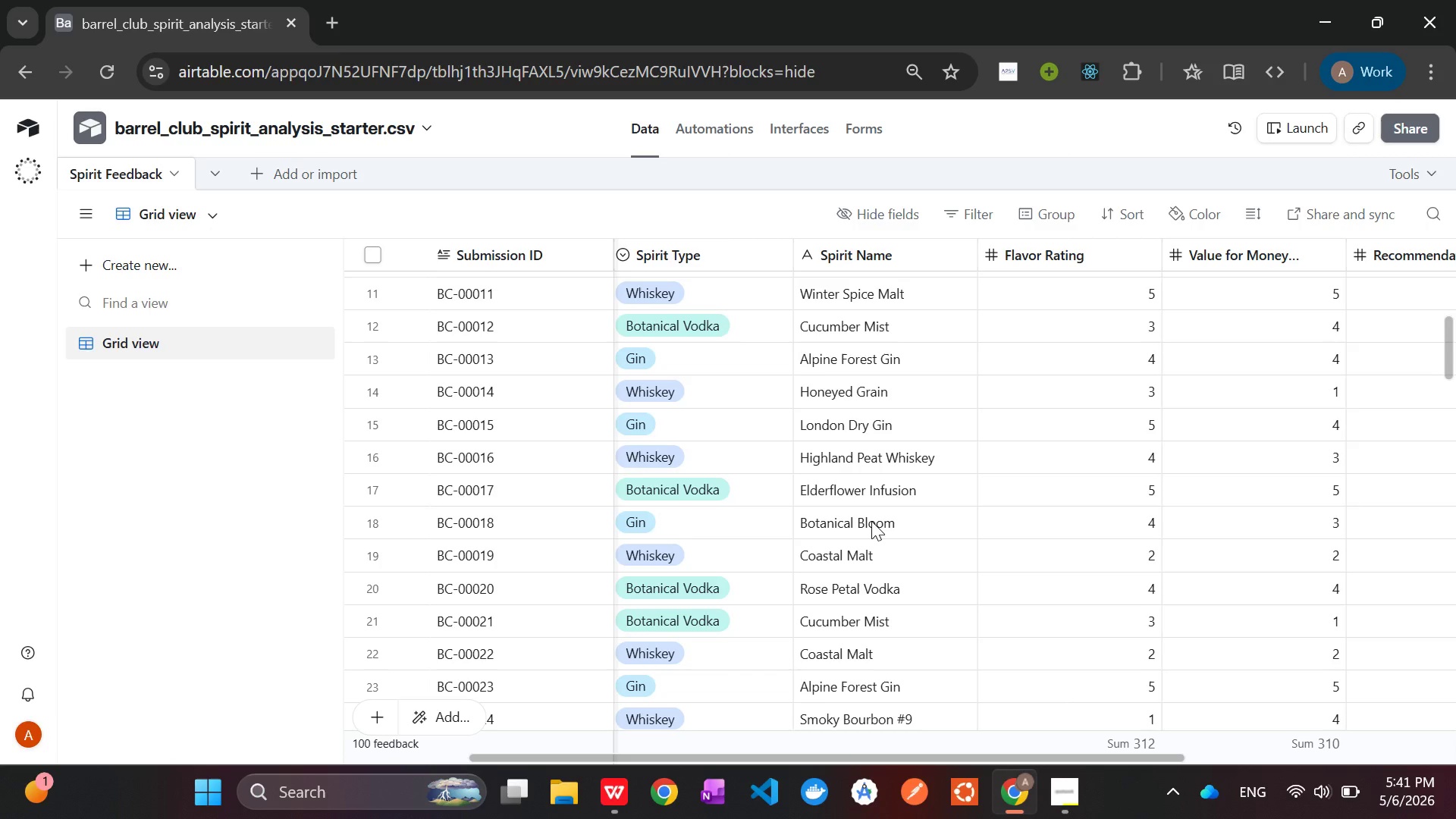 
wait(31.53)
 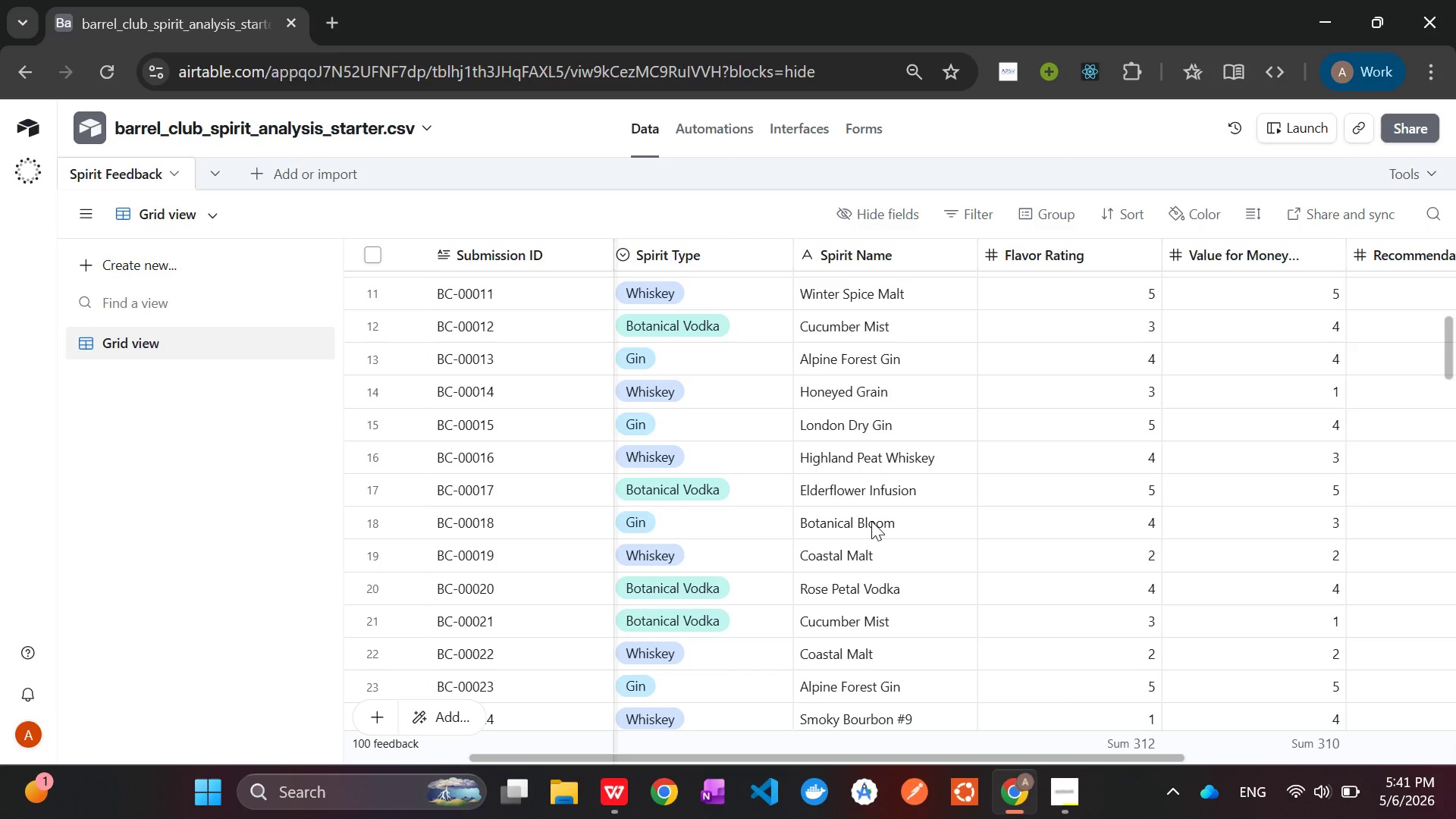 
right_click([1049, 258])
 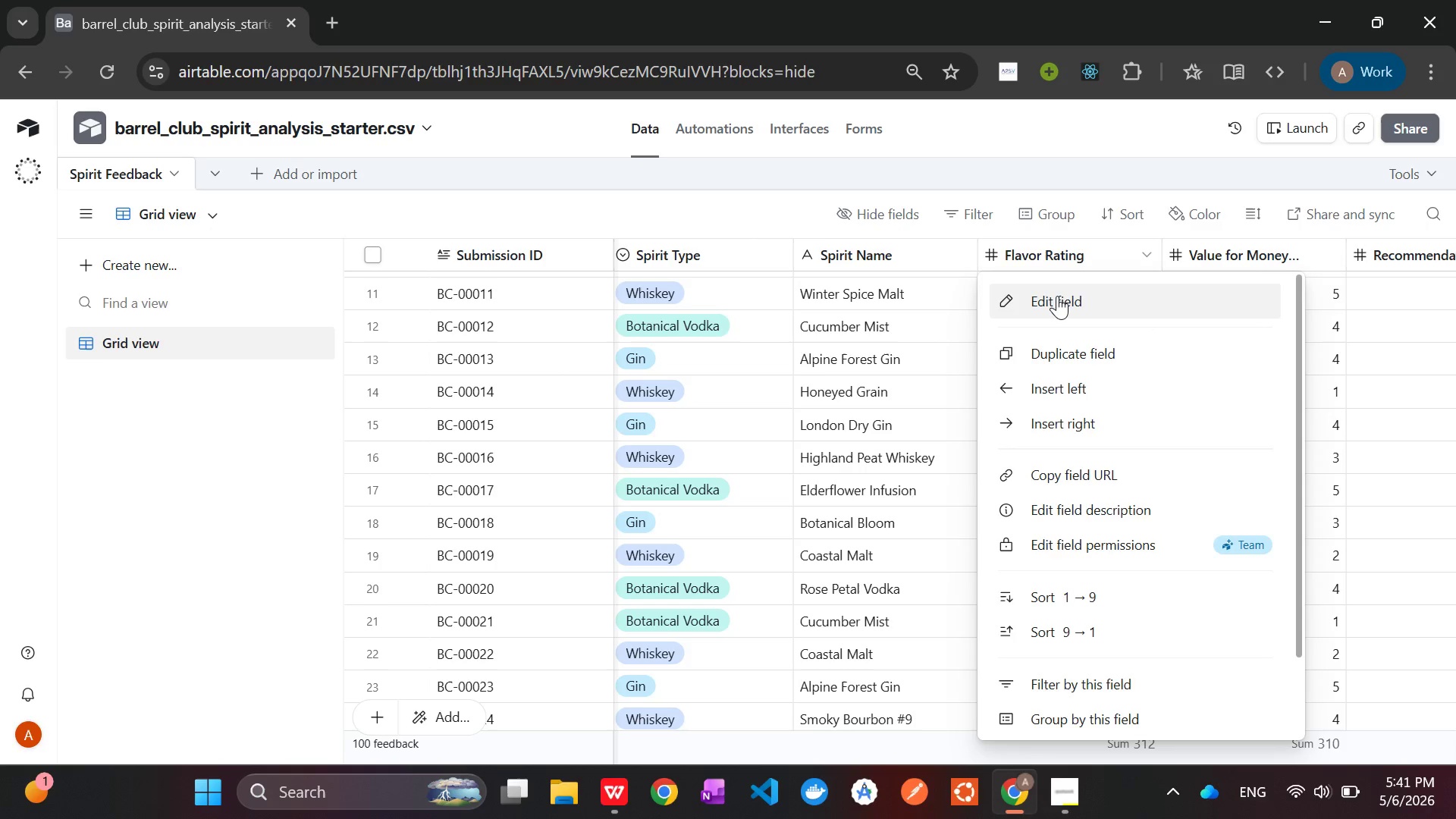 
left_click([1057, 297])
 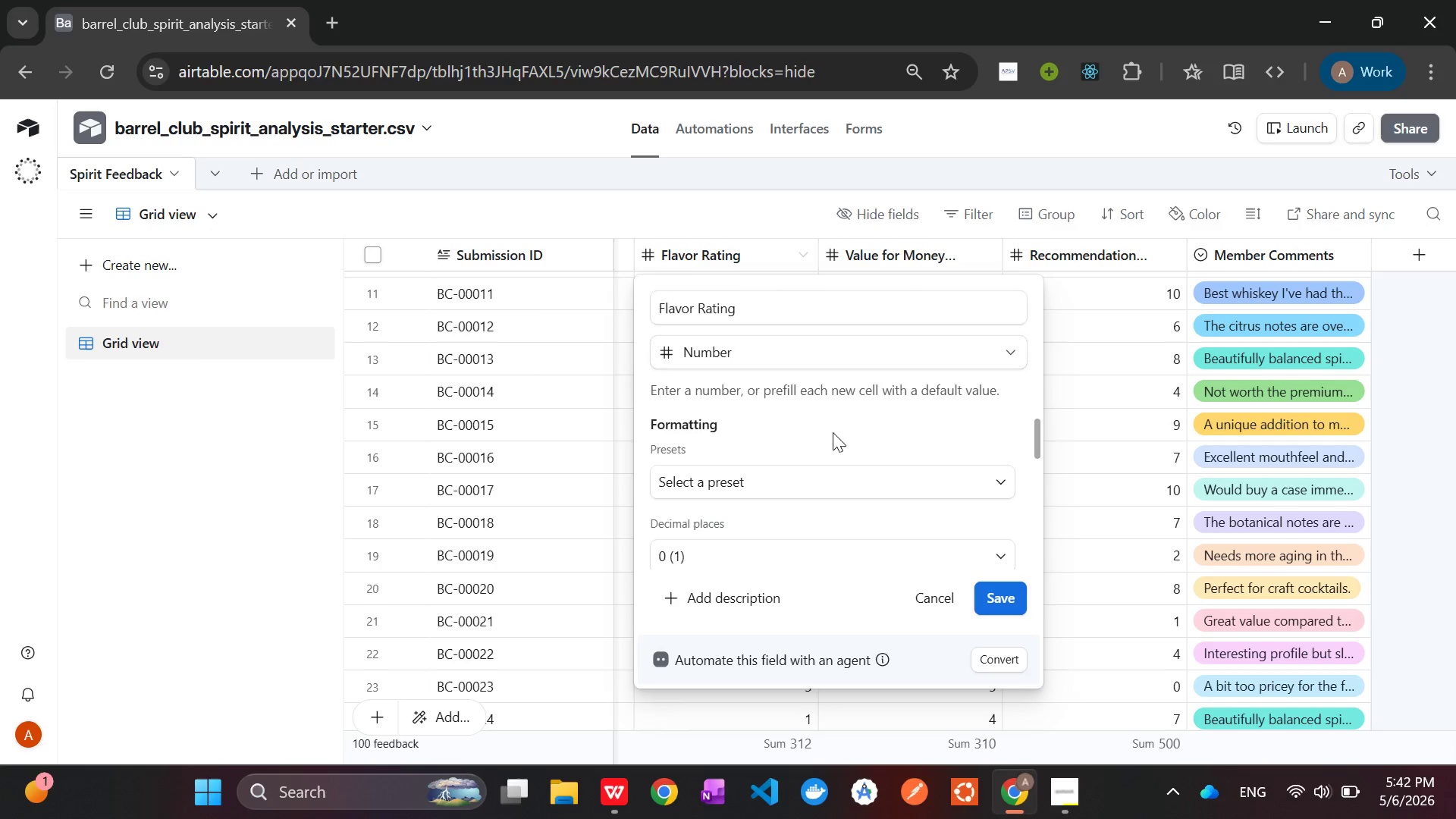 
wait(8.49)
 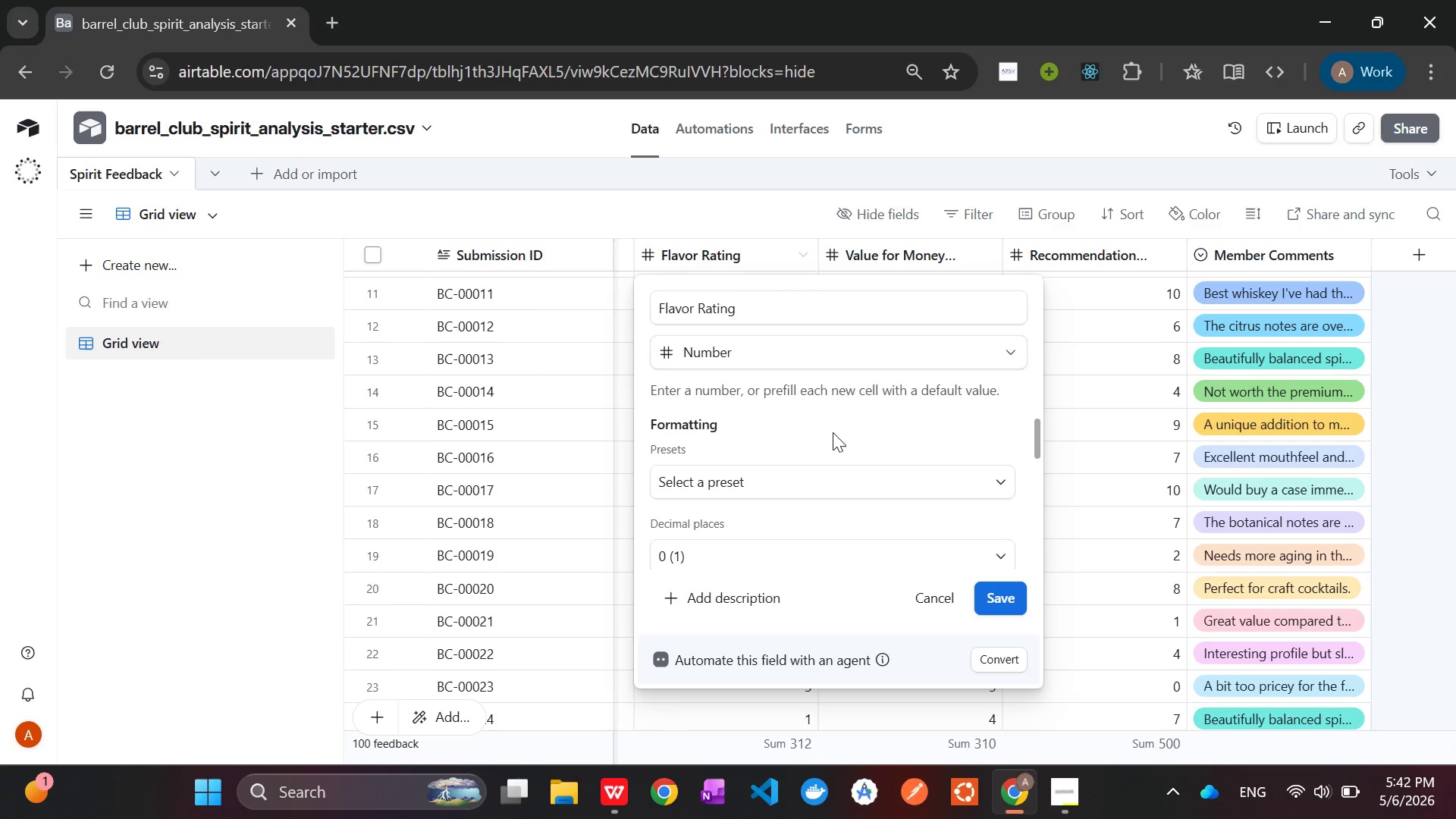 
left_click([809, 483])
 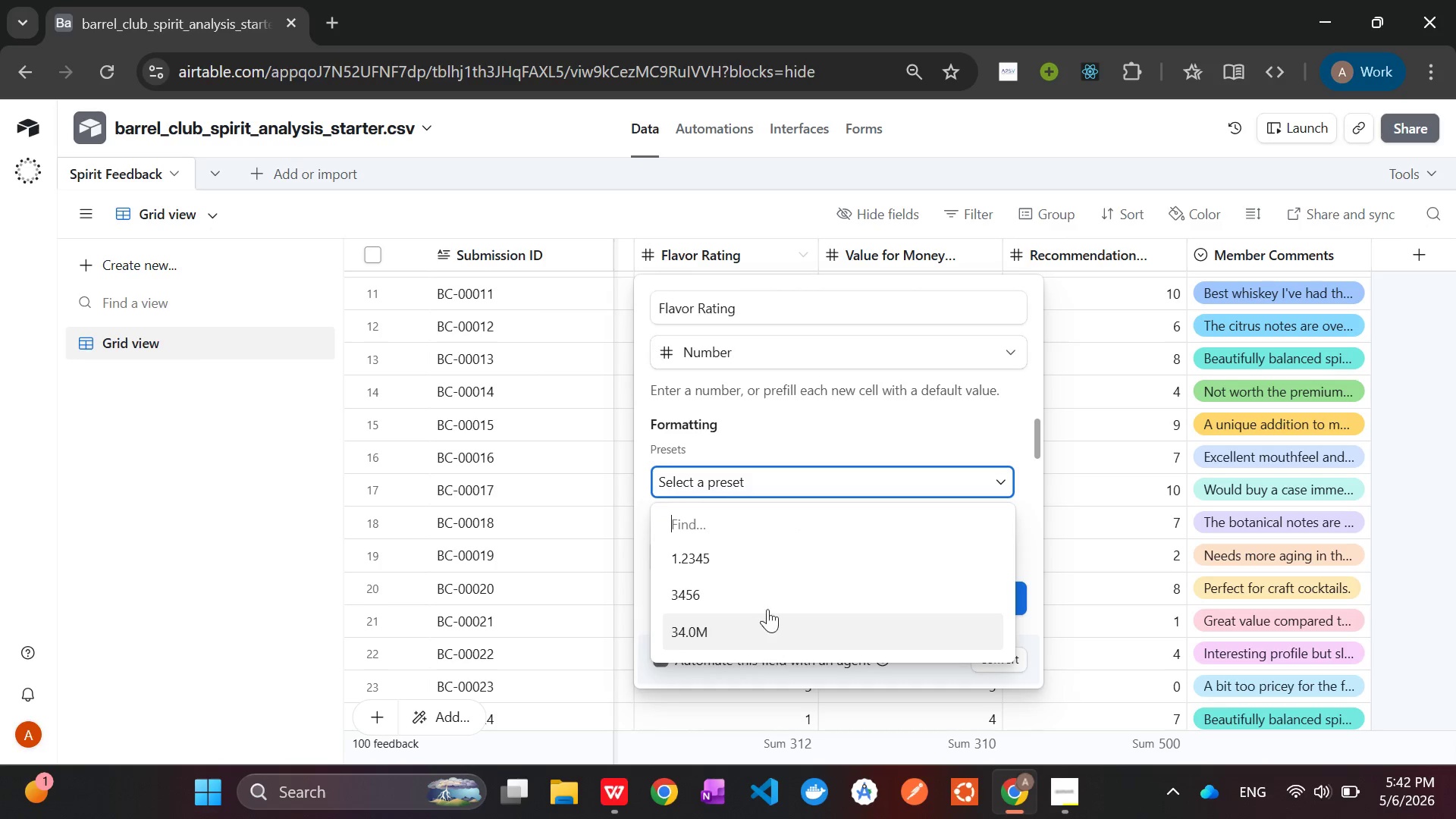 
left_click([846, 410])
 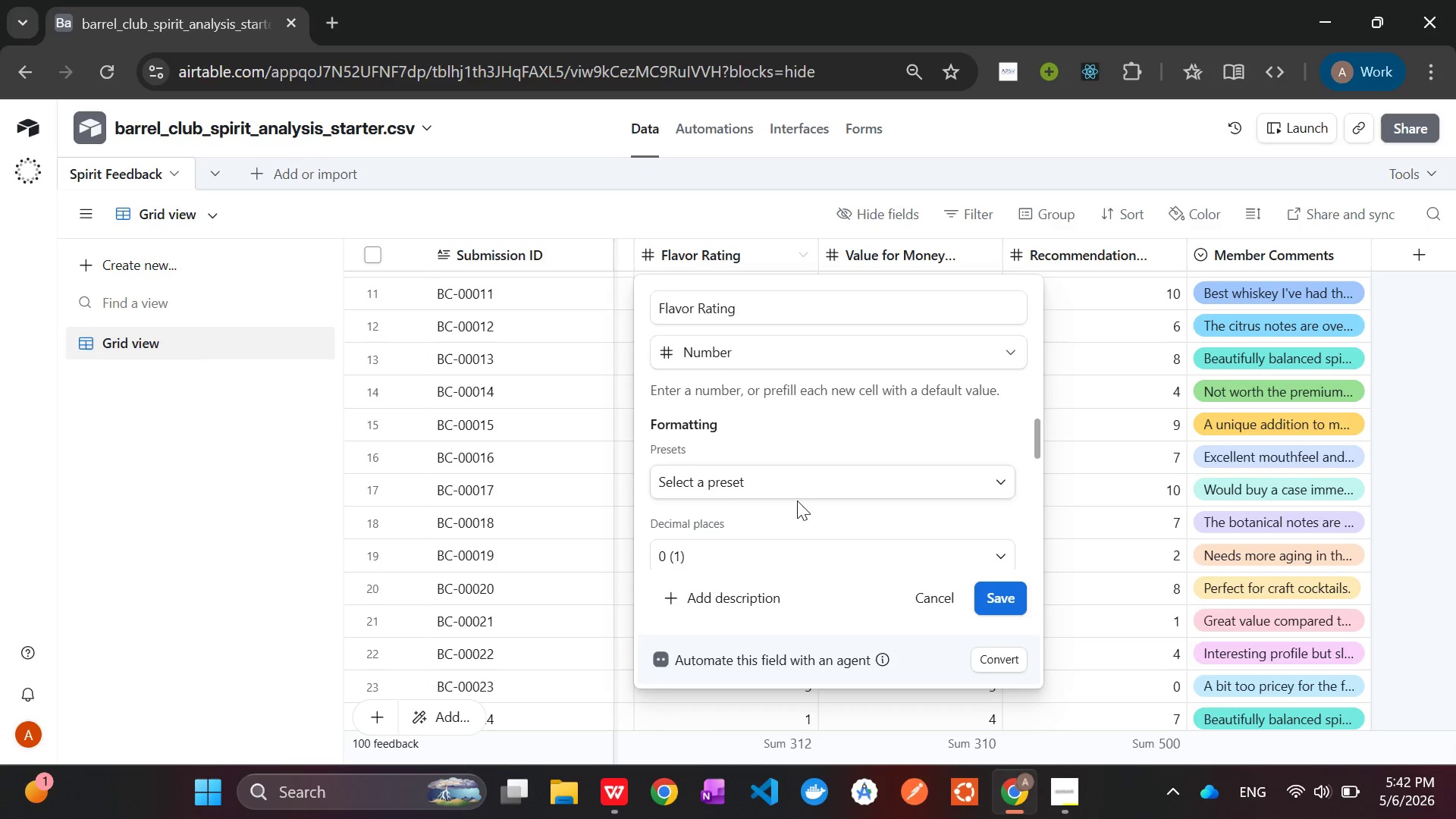 
mouse_move([789, 481])
 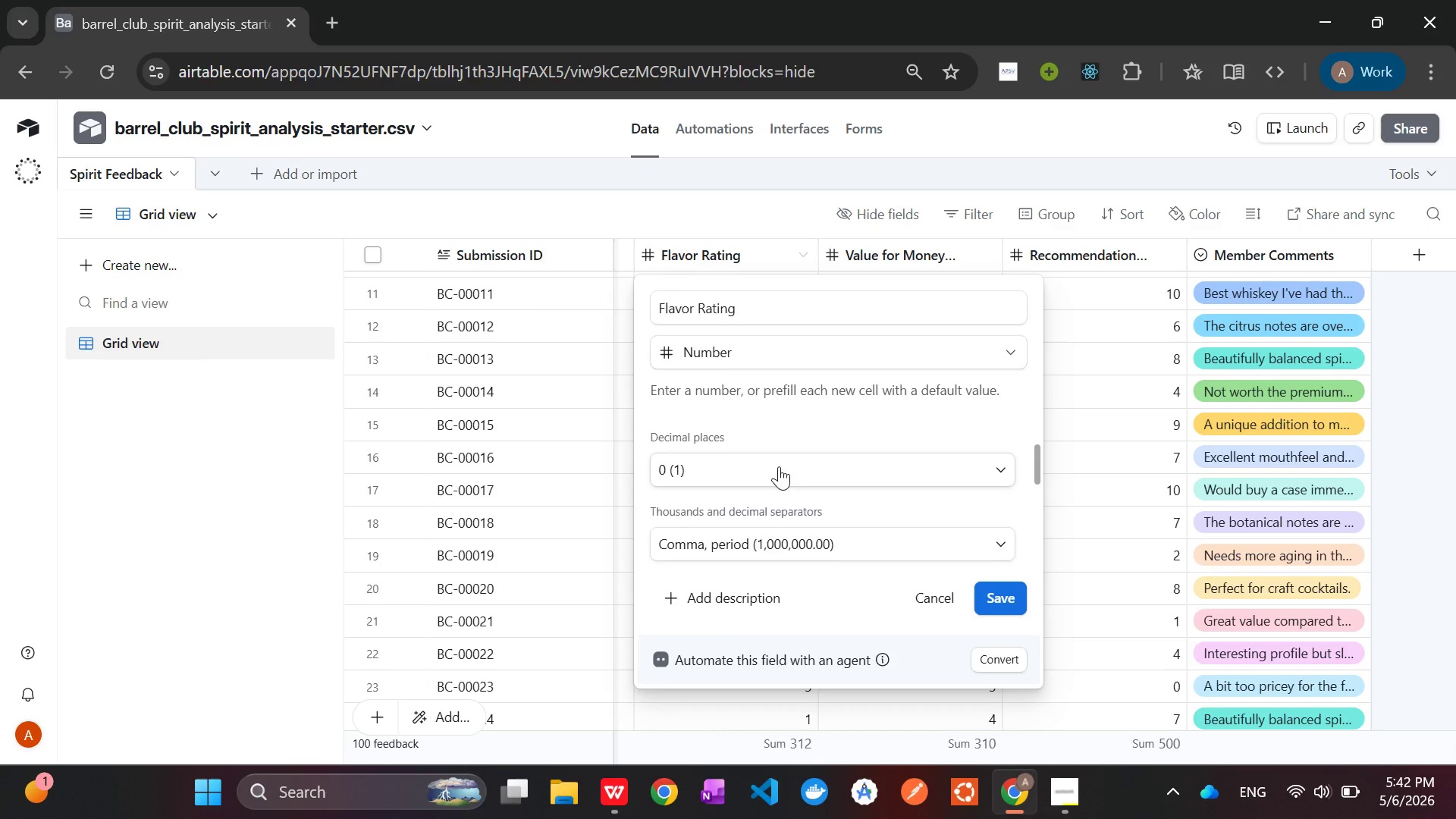 
left_click([779, 466])
 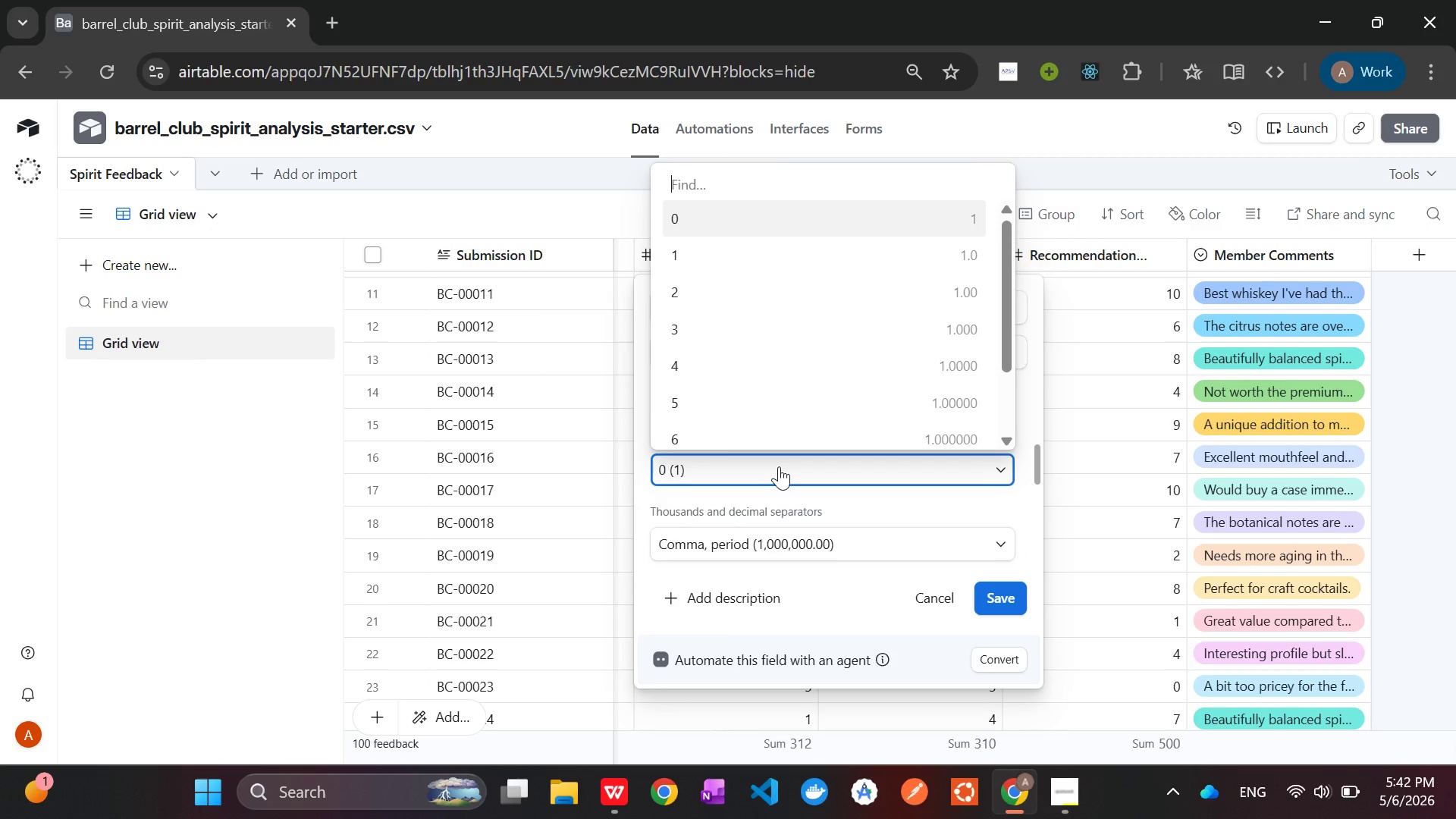 
left_click([779, 466])
 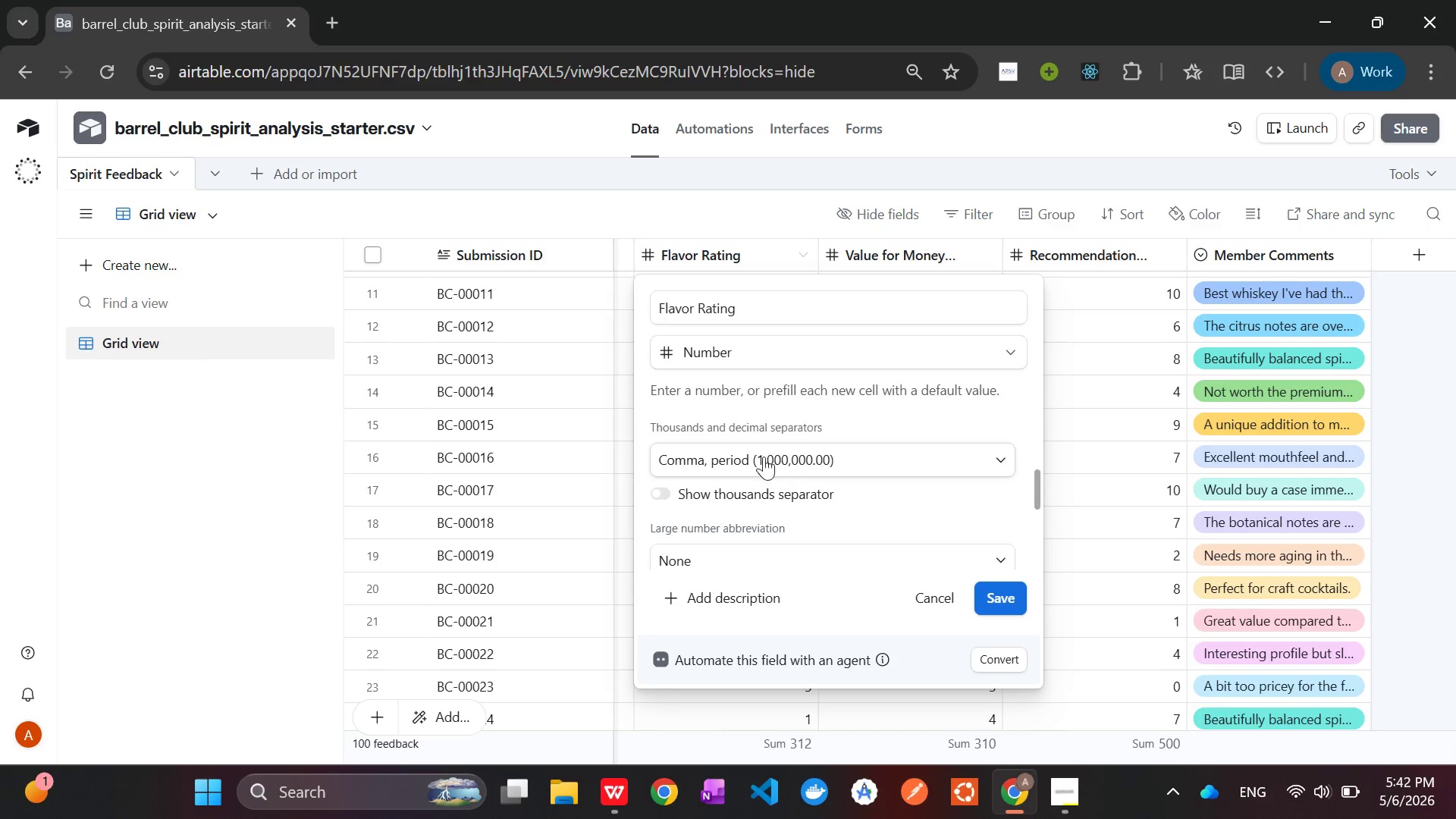 
left_click([761, 452])
 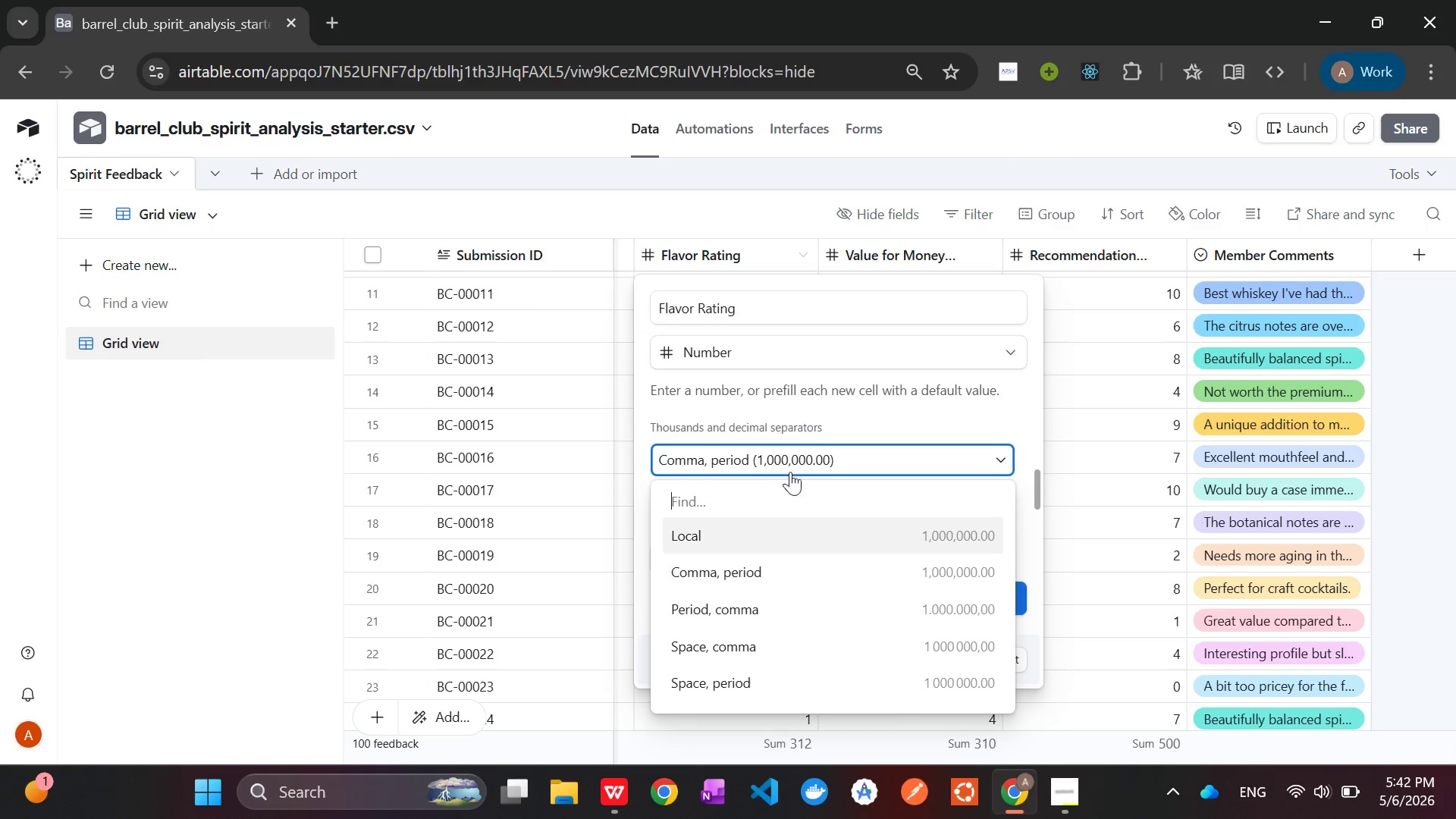 
left_click([860, 415])
 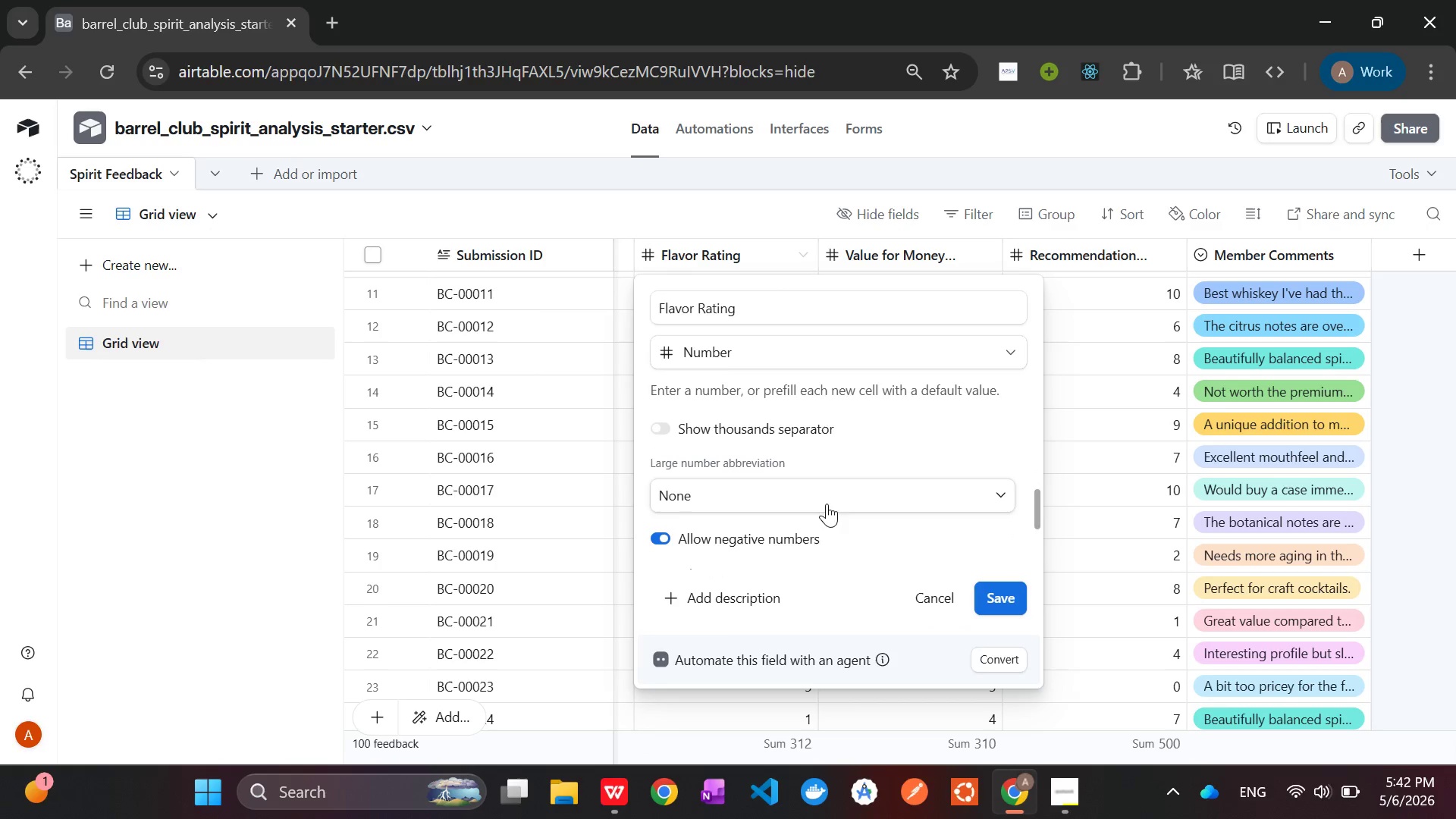 
left_click([814, 494])
 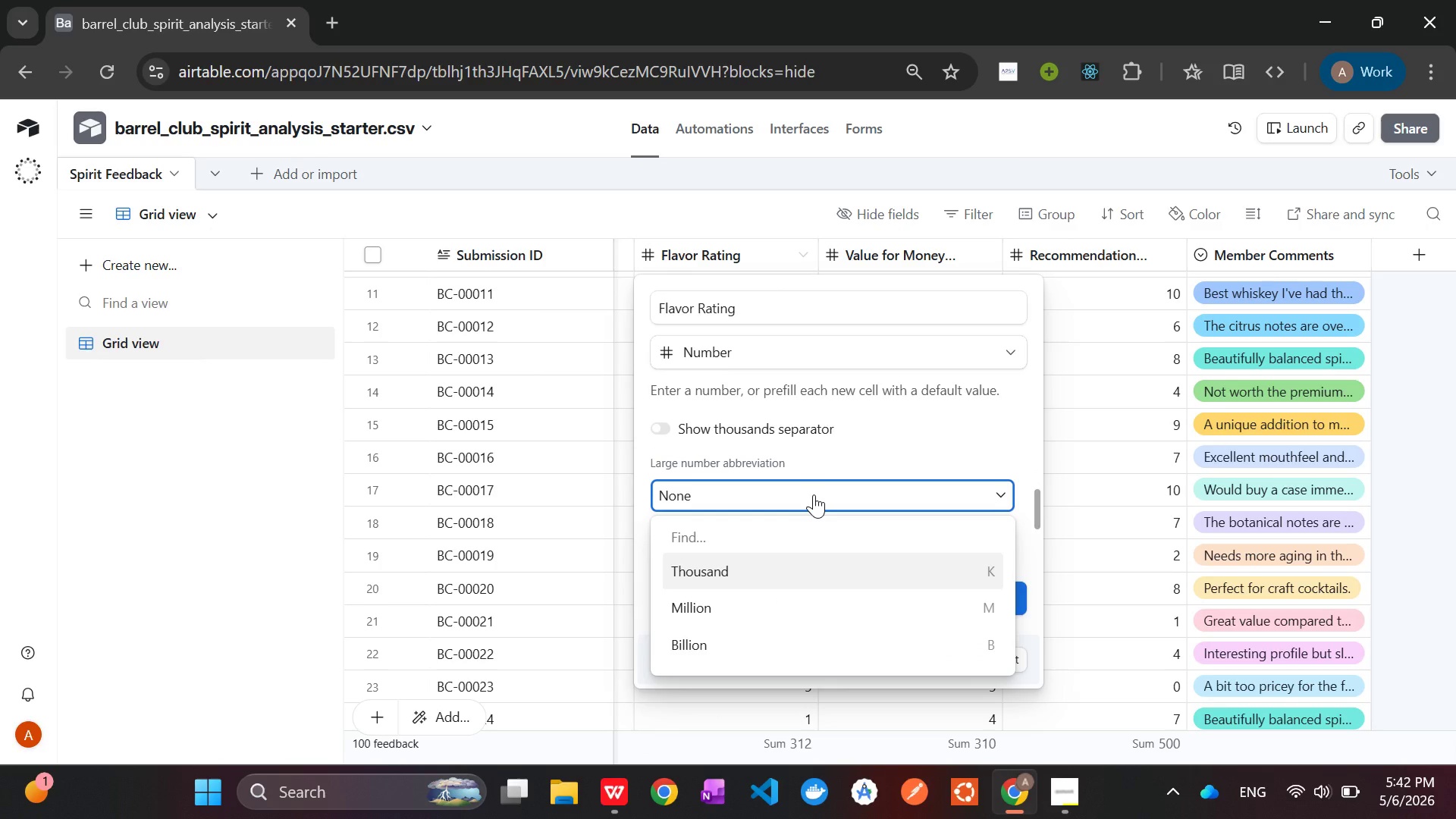 
left_click([814, 494])
 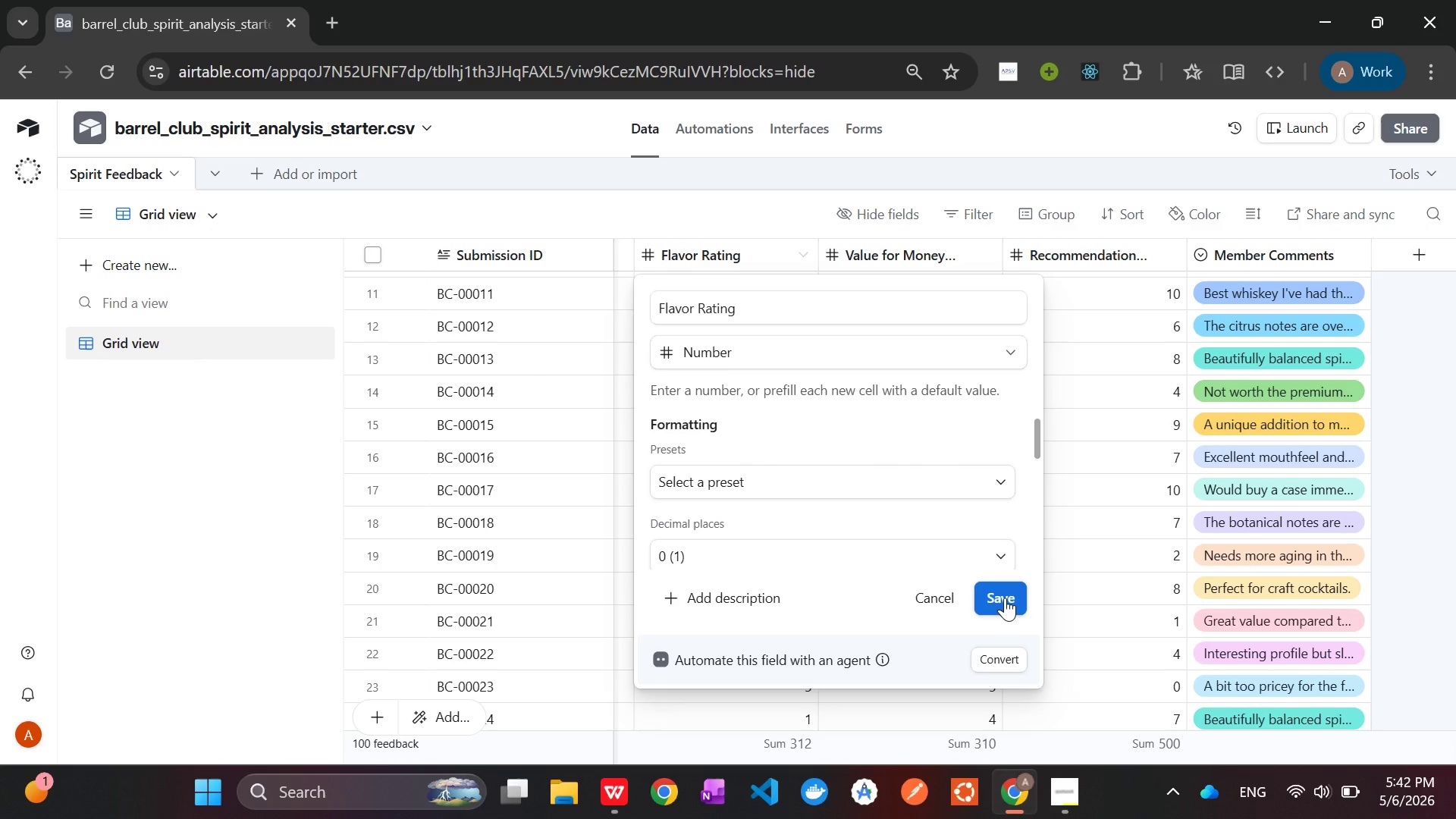 
wait(14.84)
 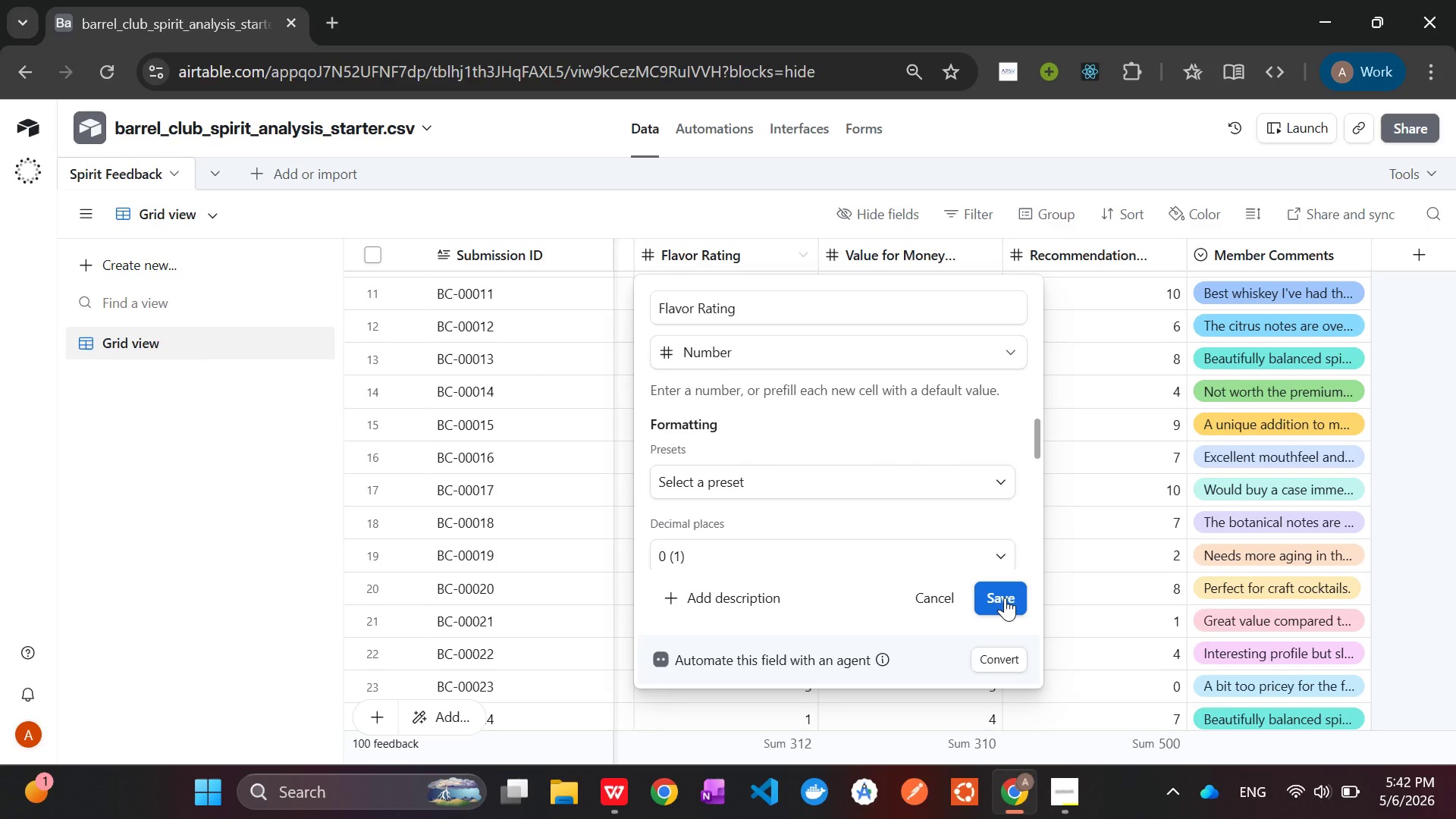 
left_click([1005, 598])
 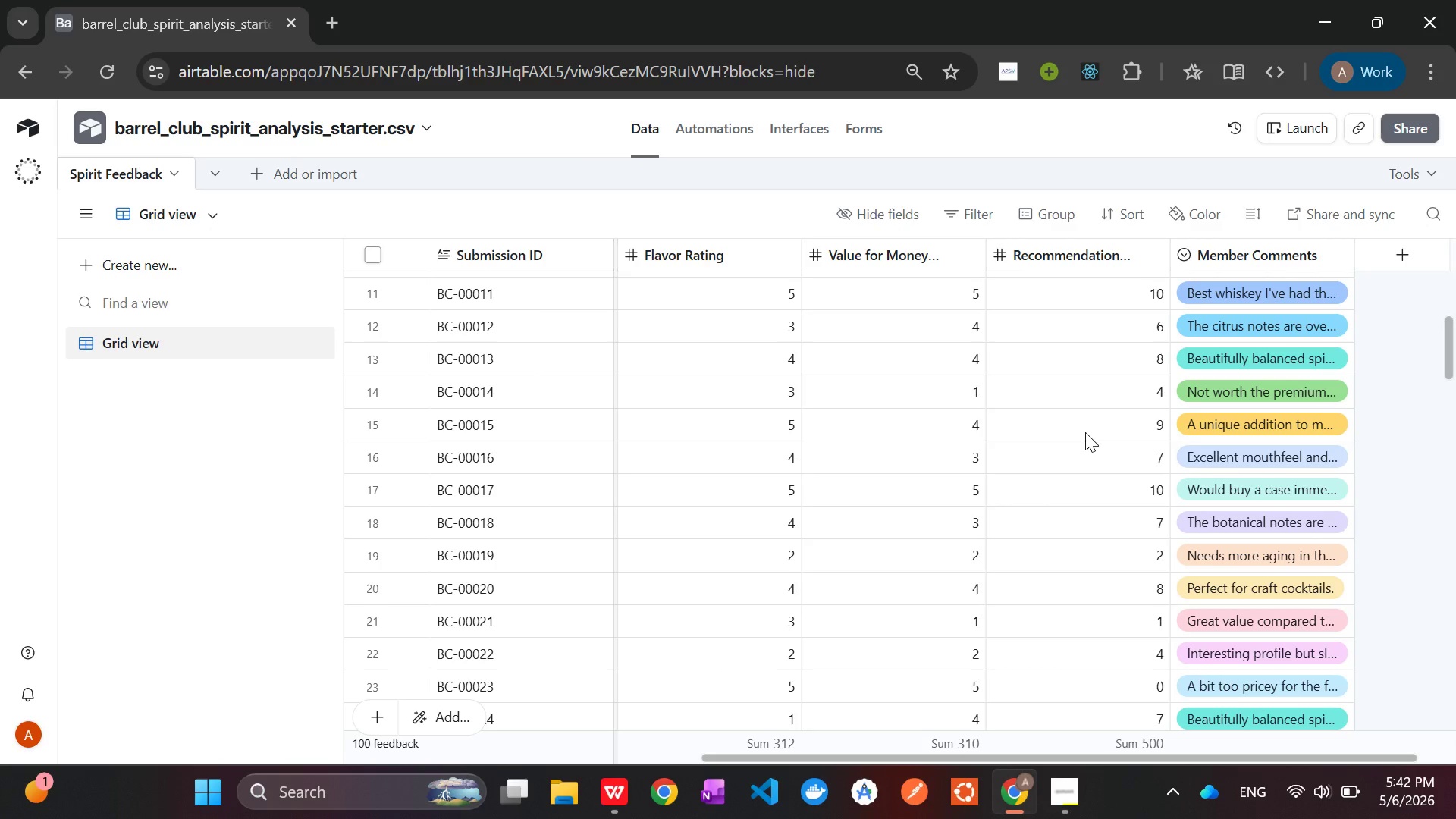 
wait(9.5)
 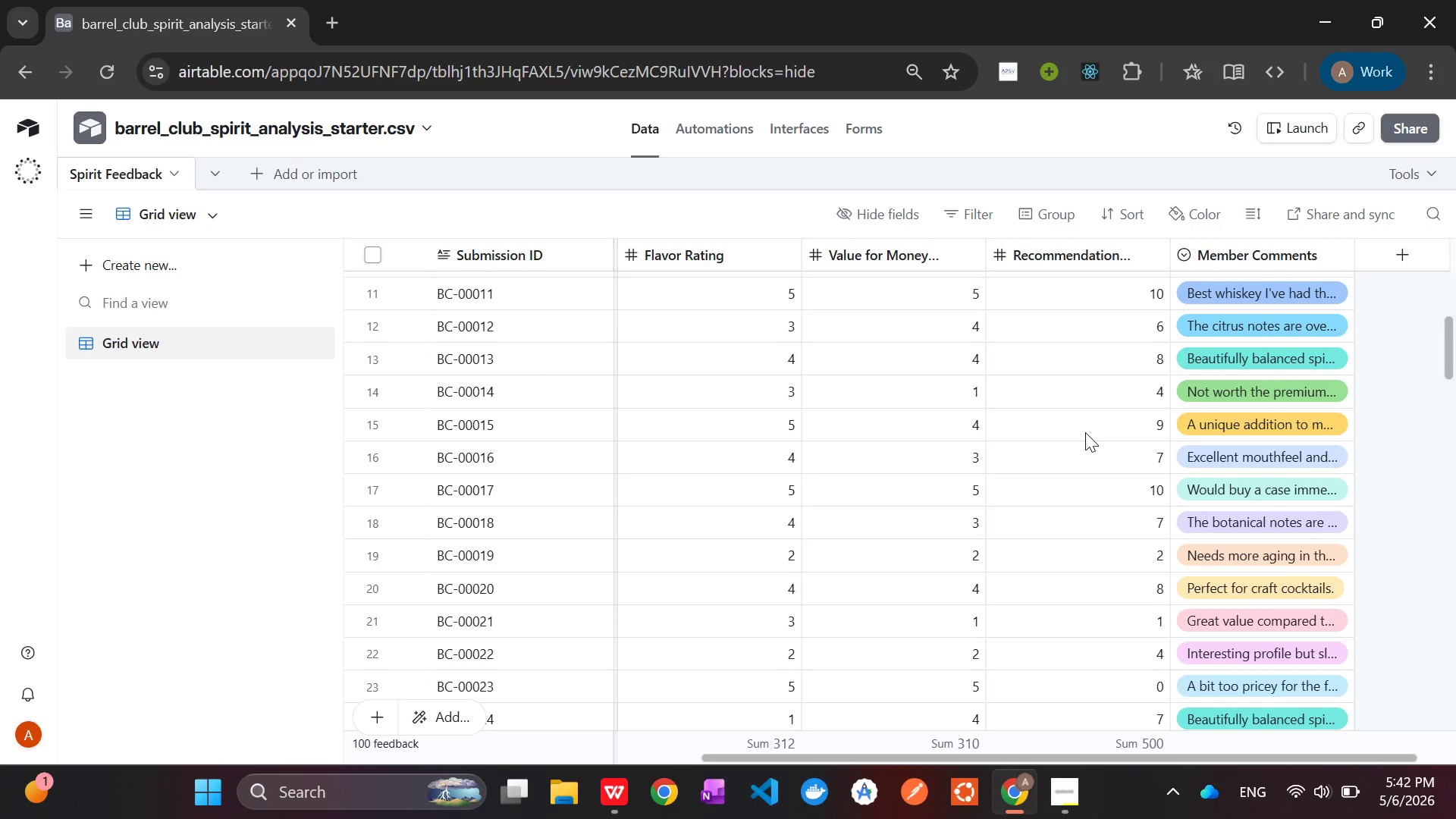 
right_click([925, 249])
 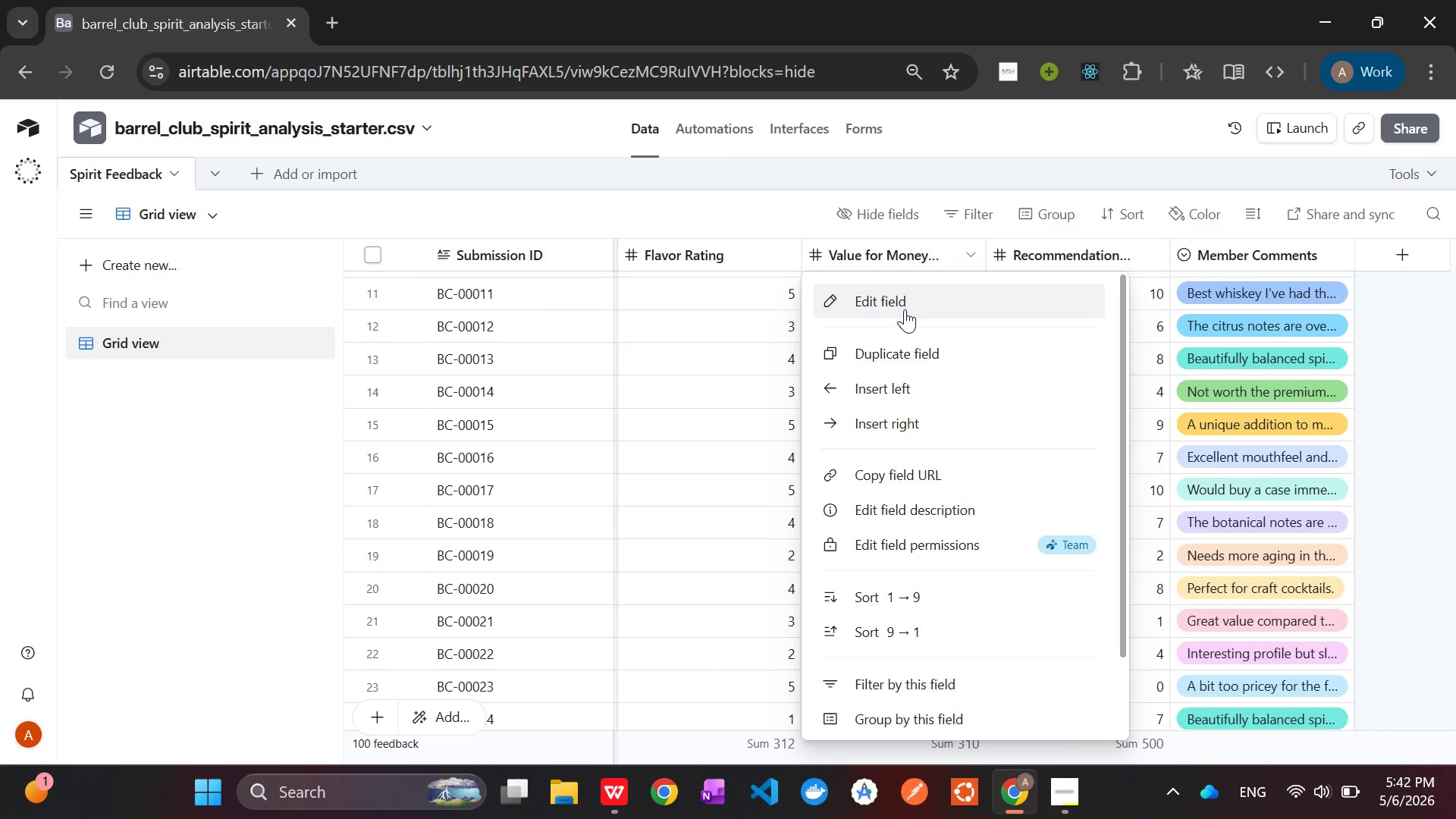 
left_click([905, 309])
 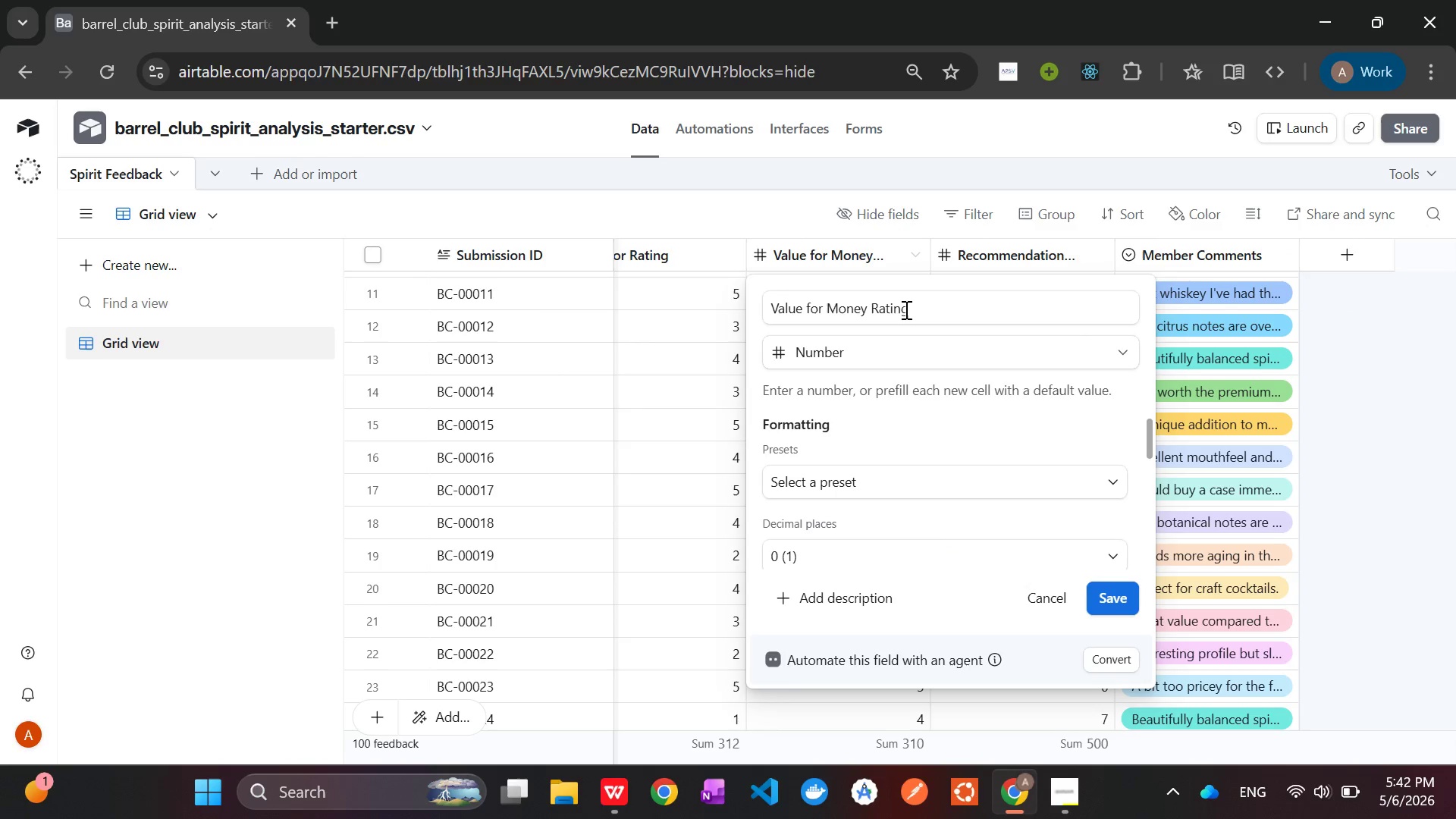 
mouse_move([879, 476])
 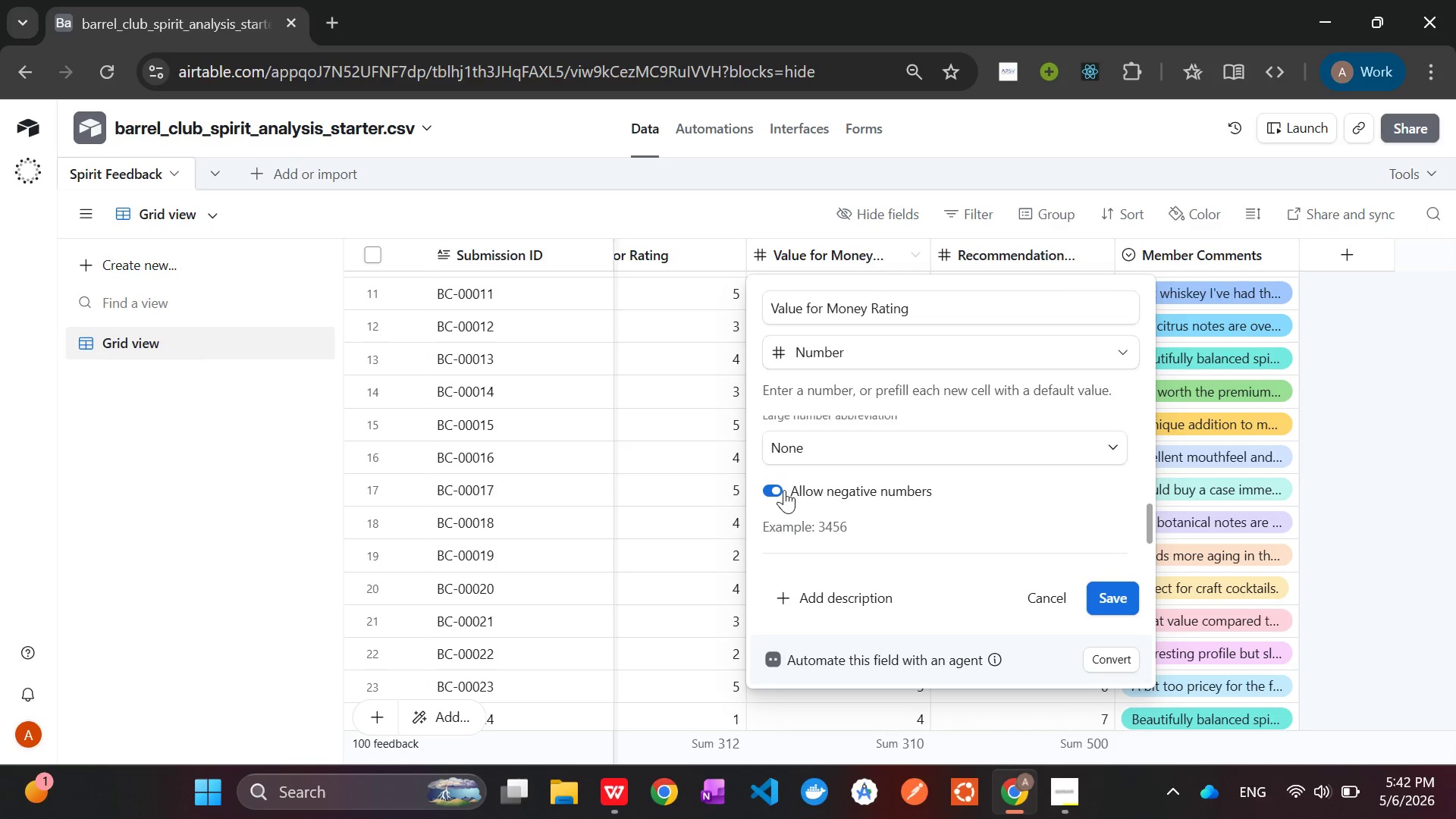 
left_click([780, 490])
 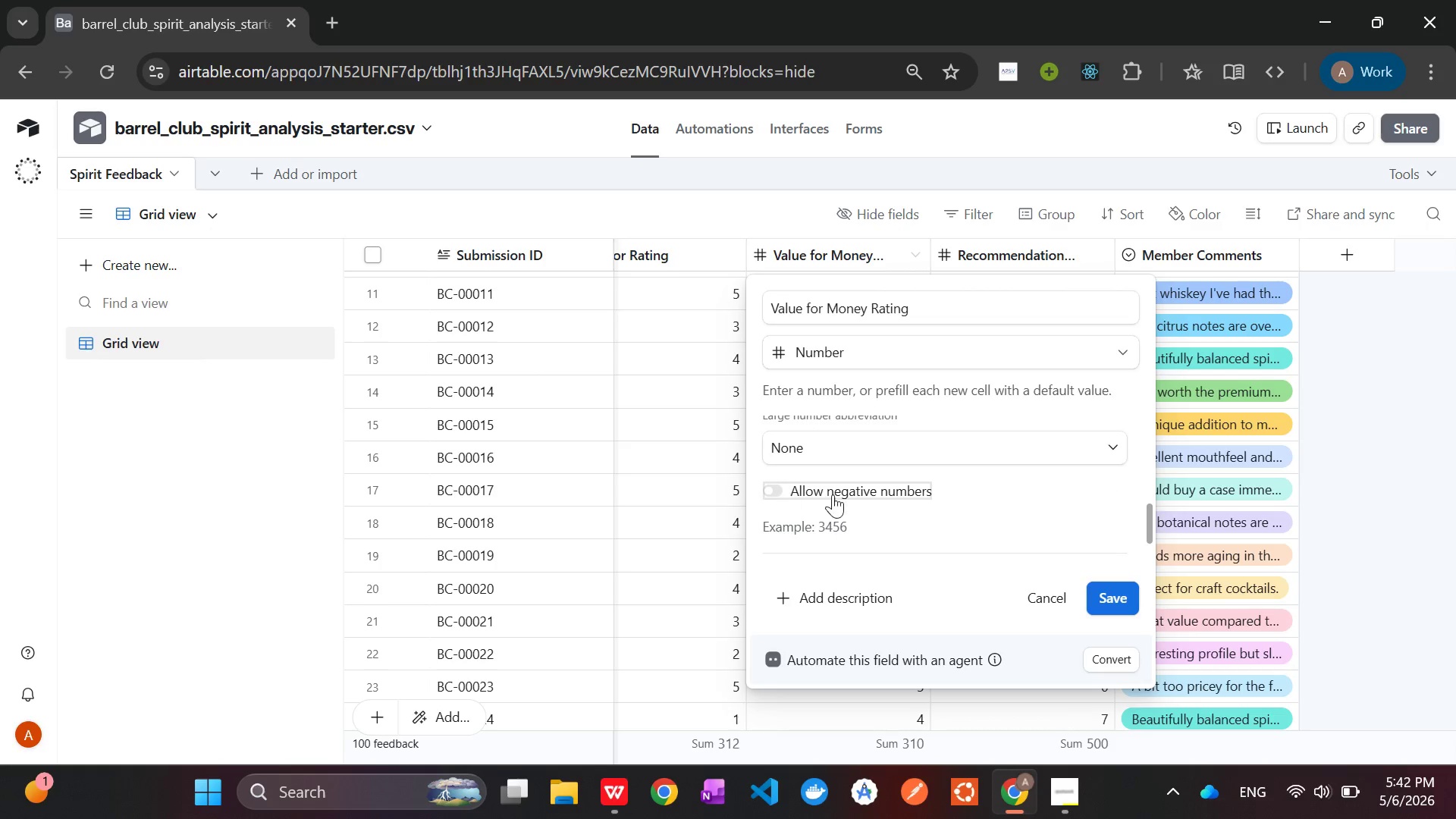 
mouse_move([906, 485])
 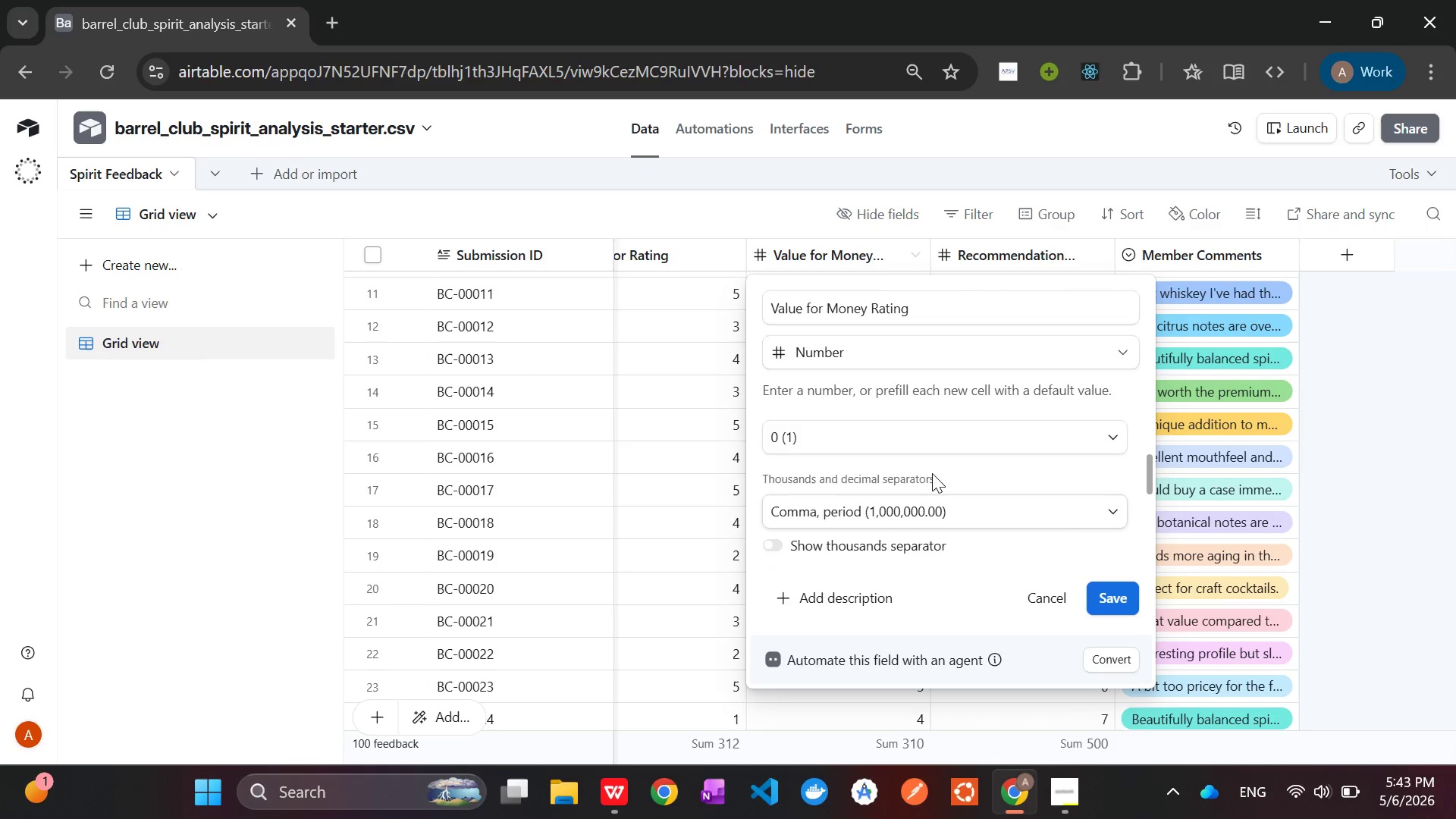 
mouse_move([917, 457])
 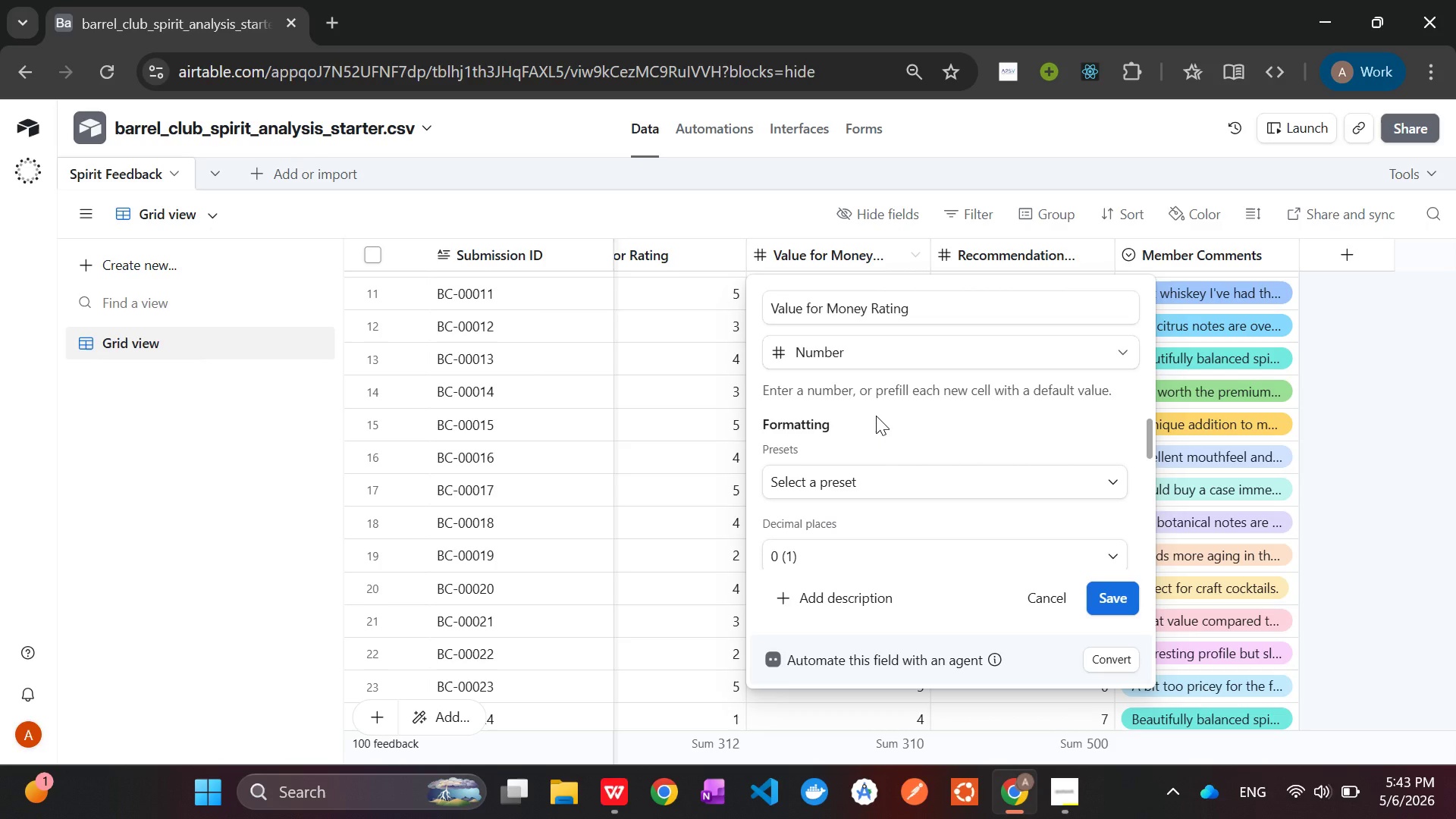 
wait(6.87)
 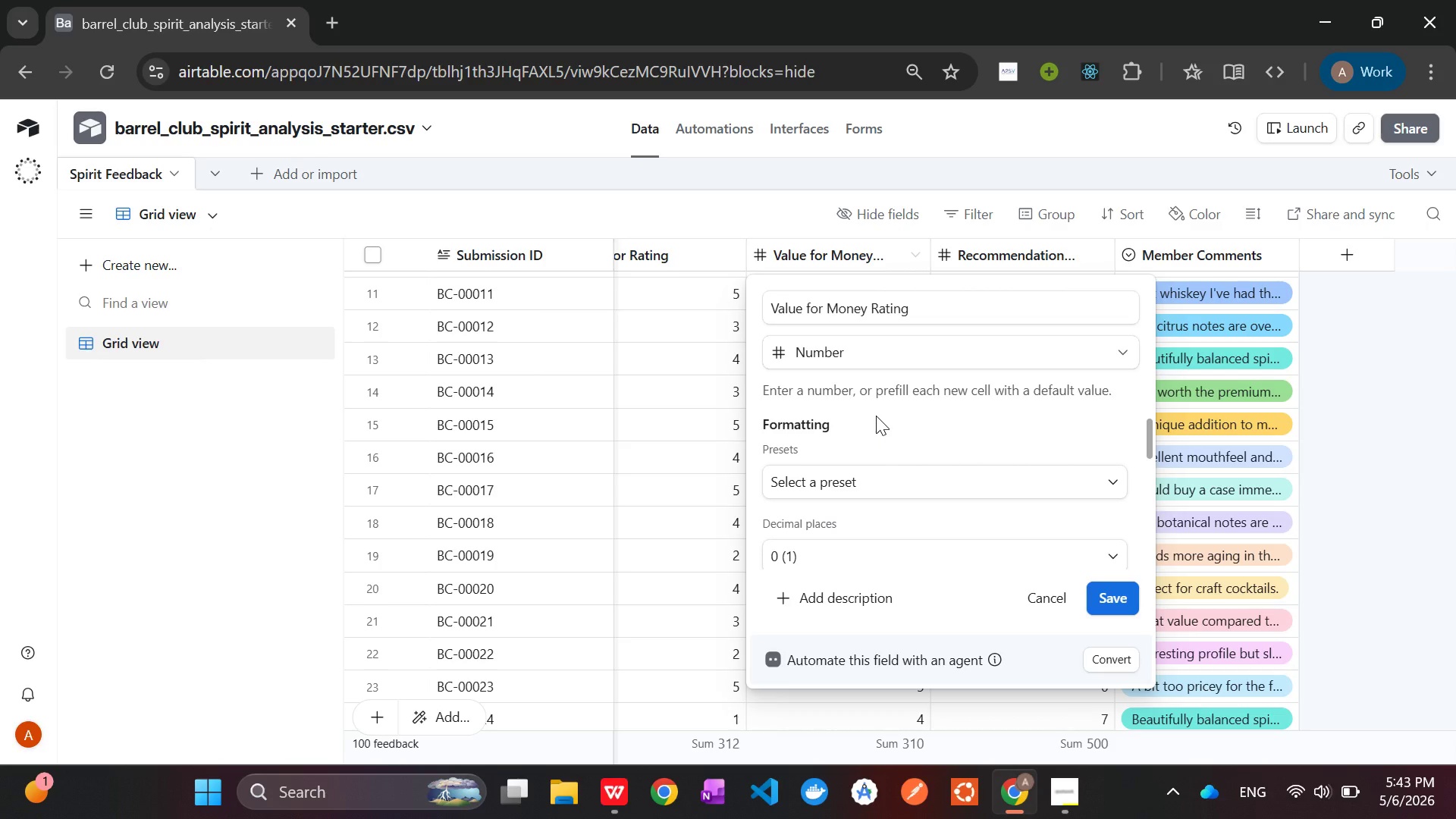 
left_click([871, 361])
 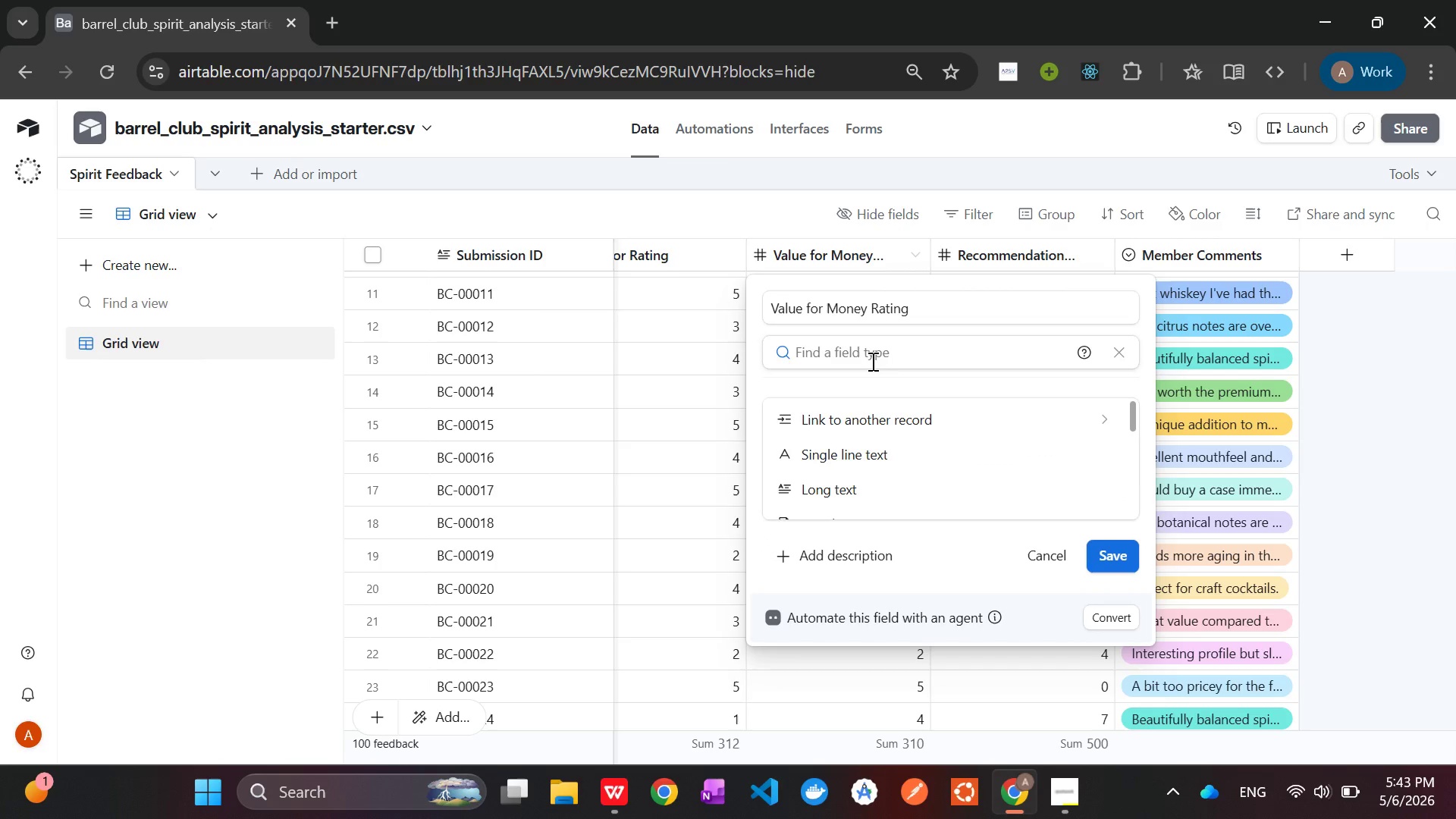 
type(ra)
 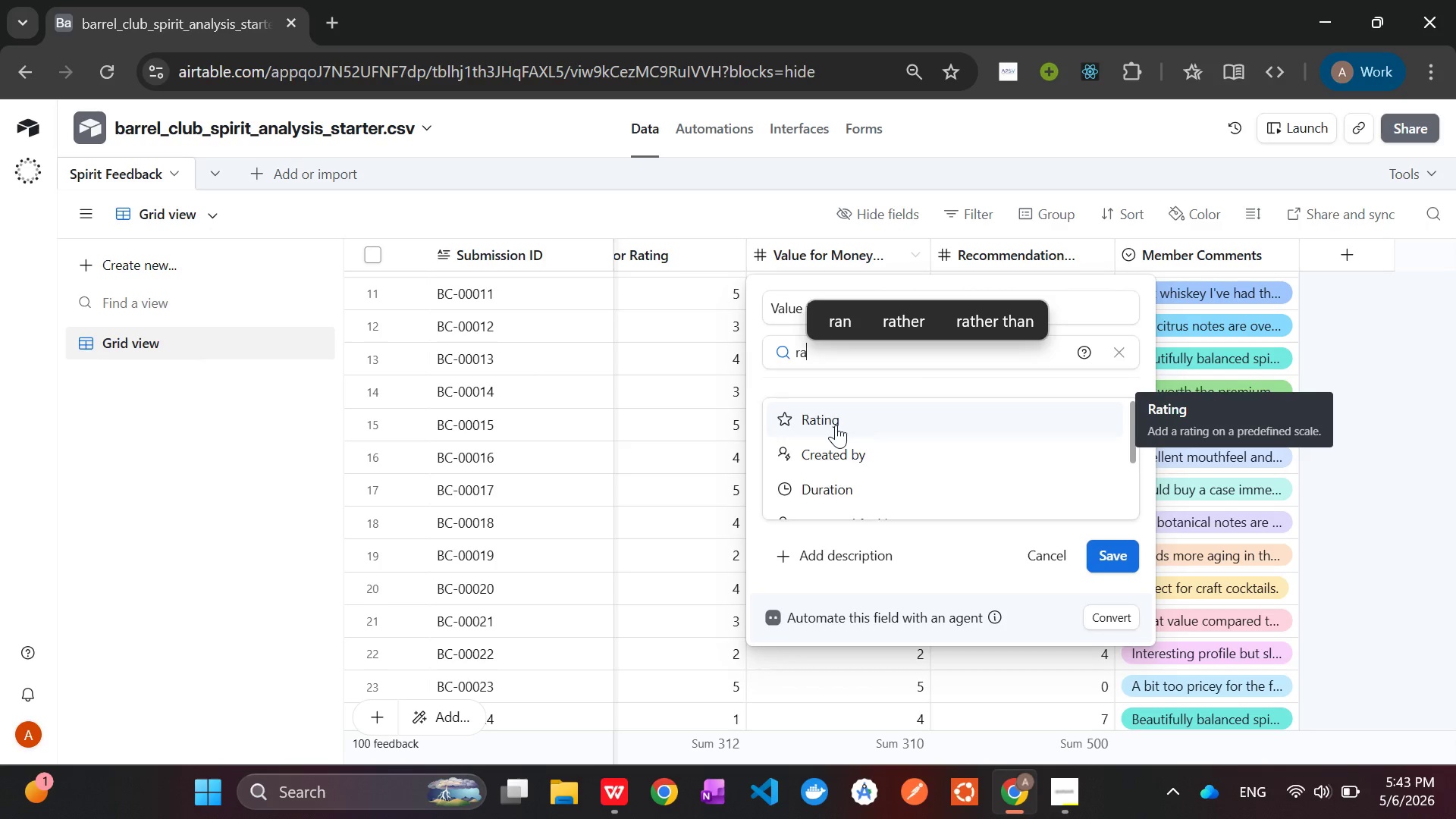 
left_click([797, 421])
 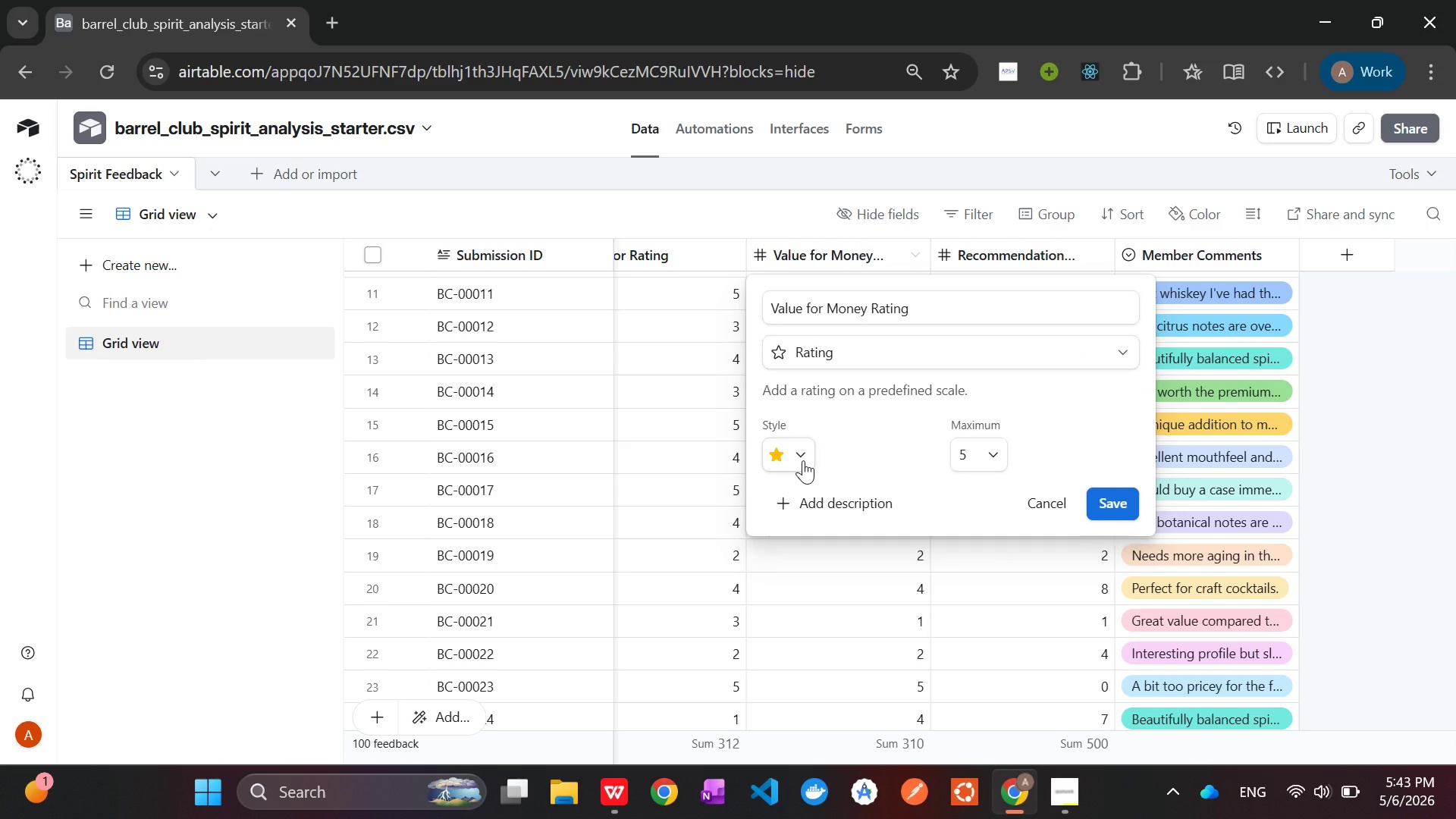 
wait(15.5)
 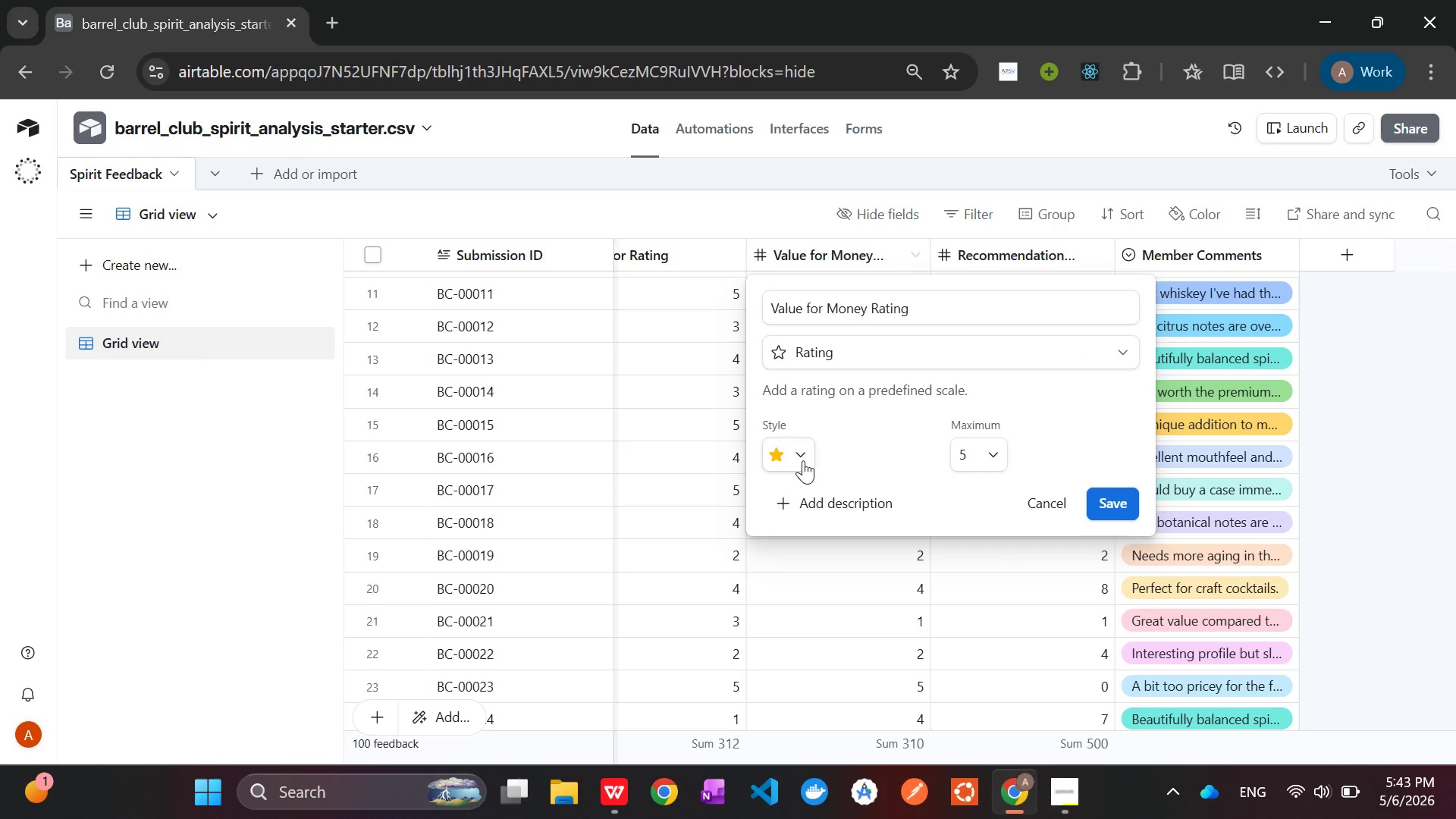 
left_click([1116, 504])
 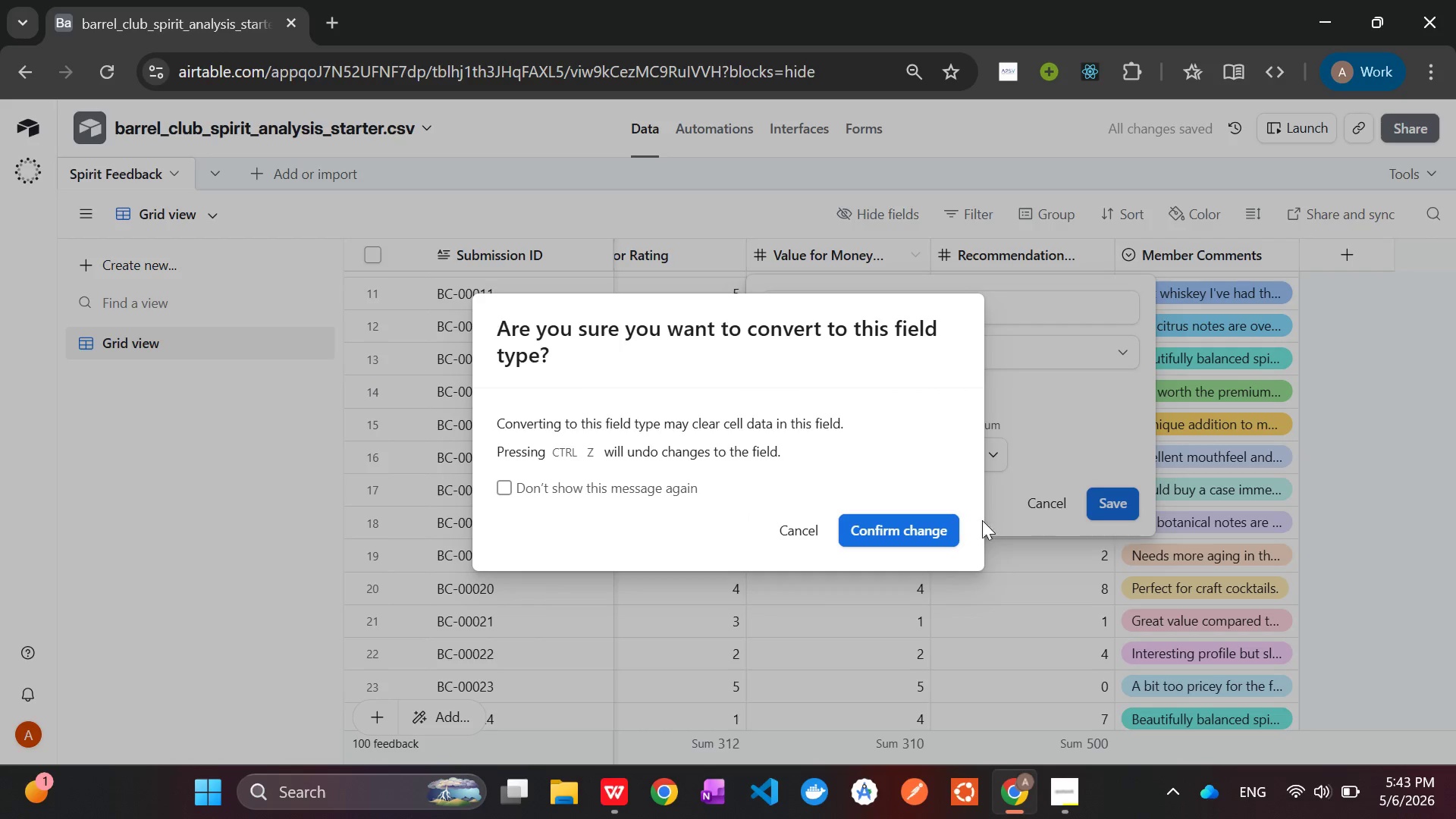 
left_click([914, 533])
 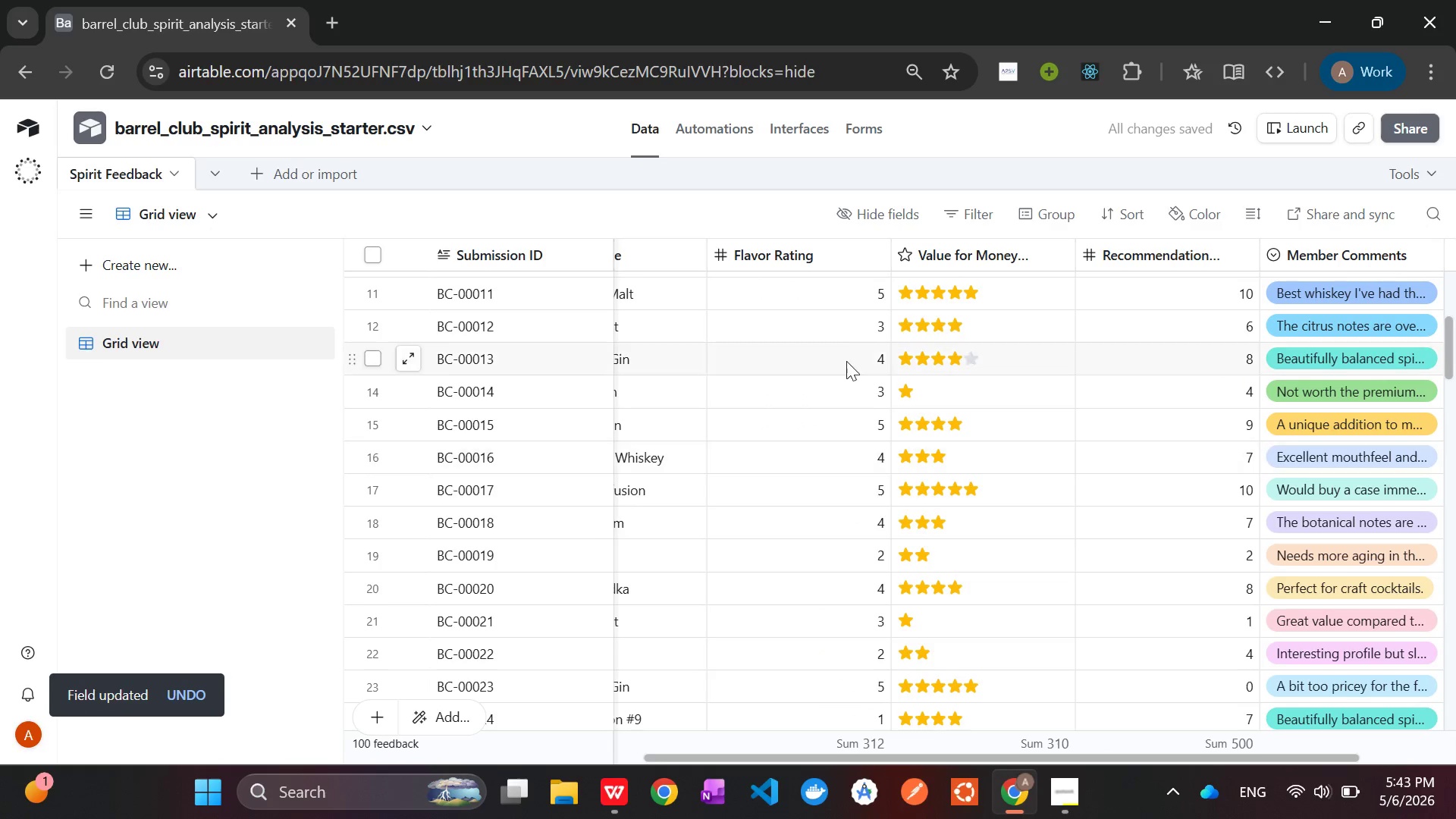 
right_click([816, 256])
 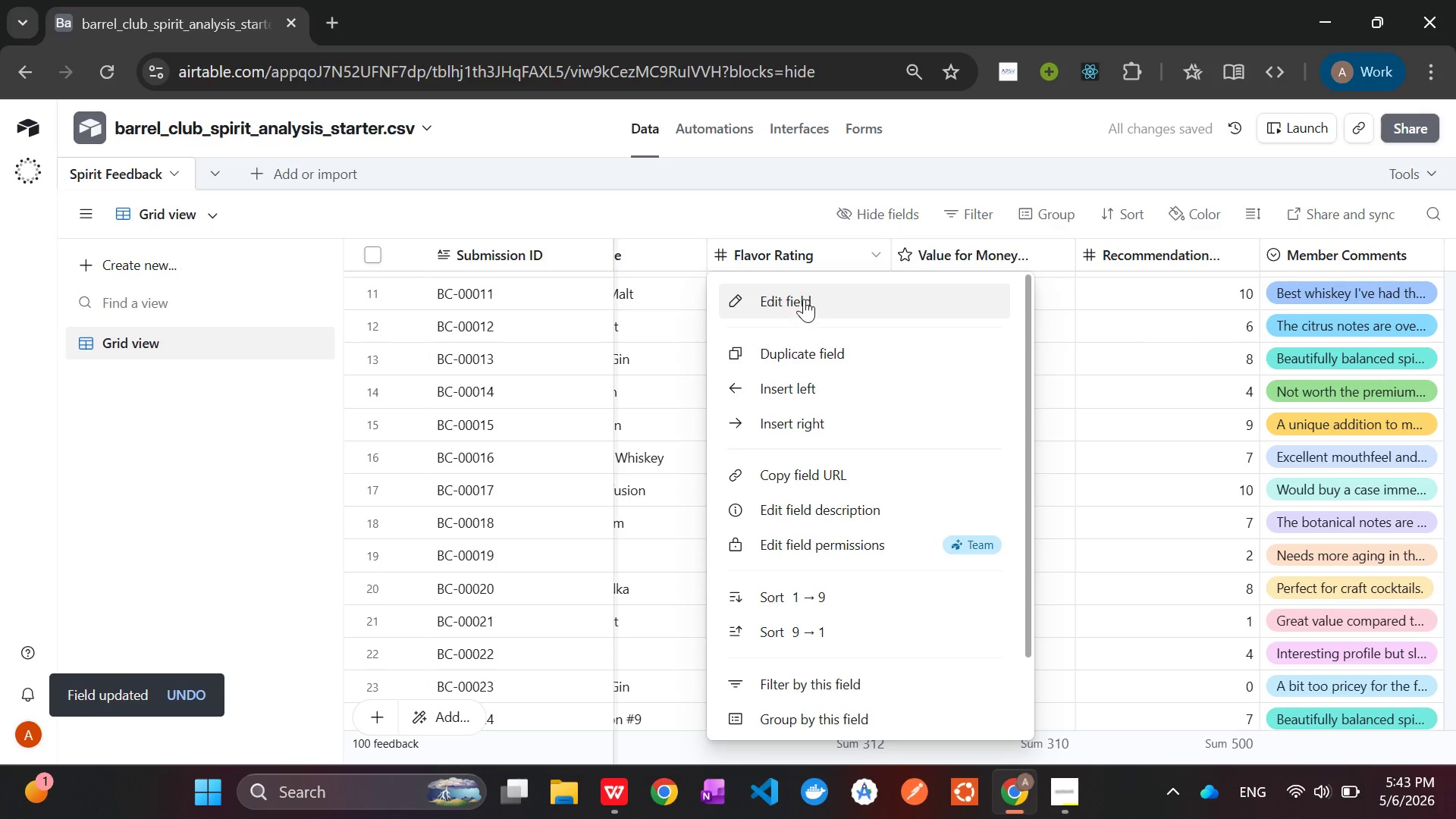 
left_click([802, 298])
 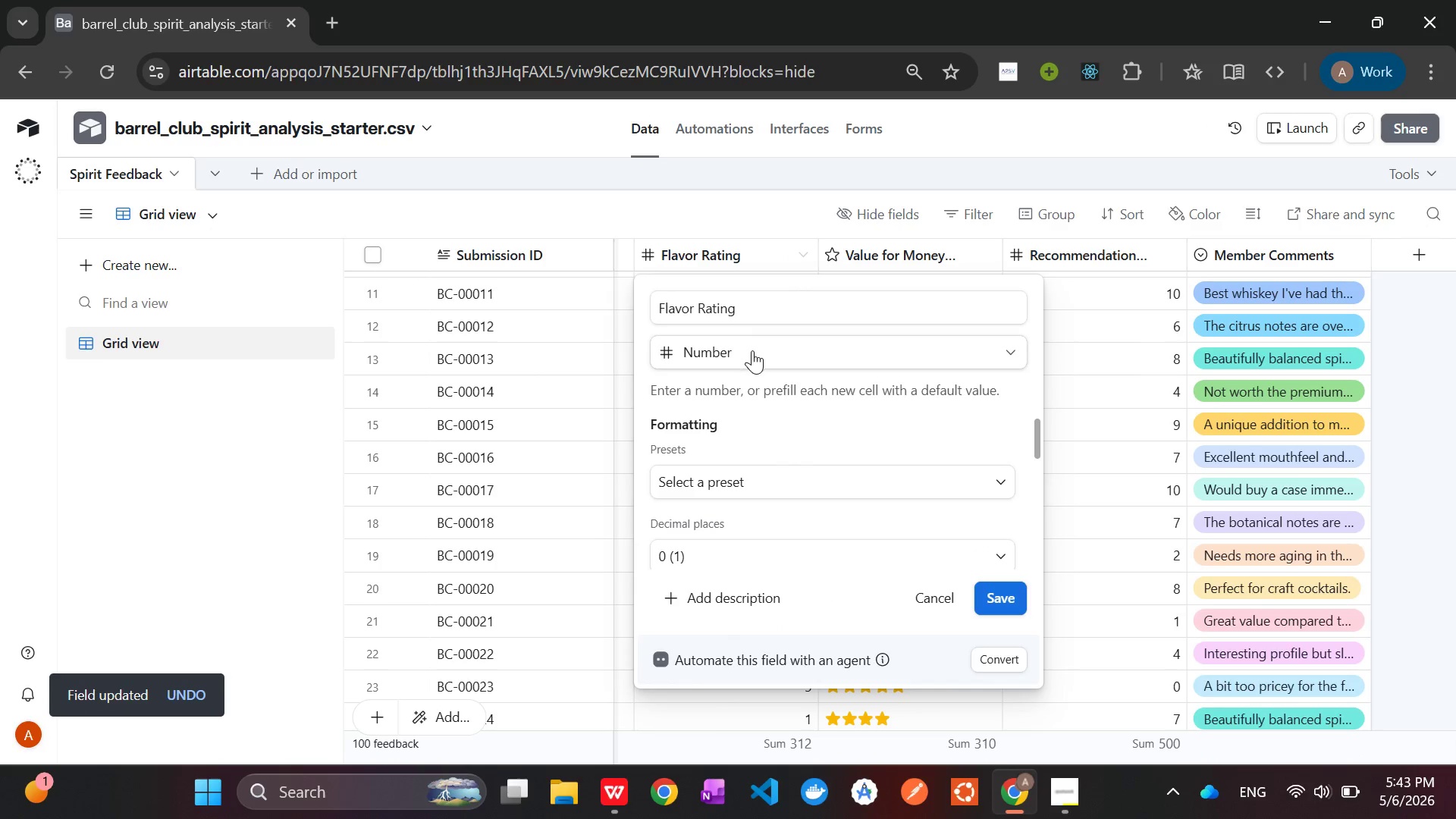 
left_click([767, 347])
 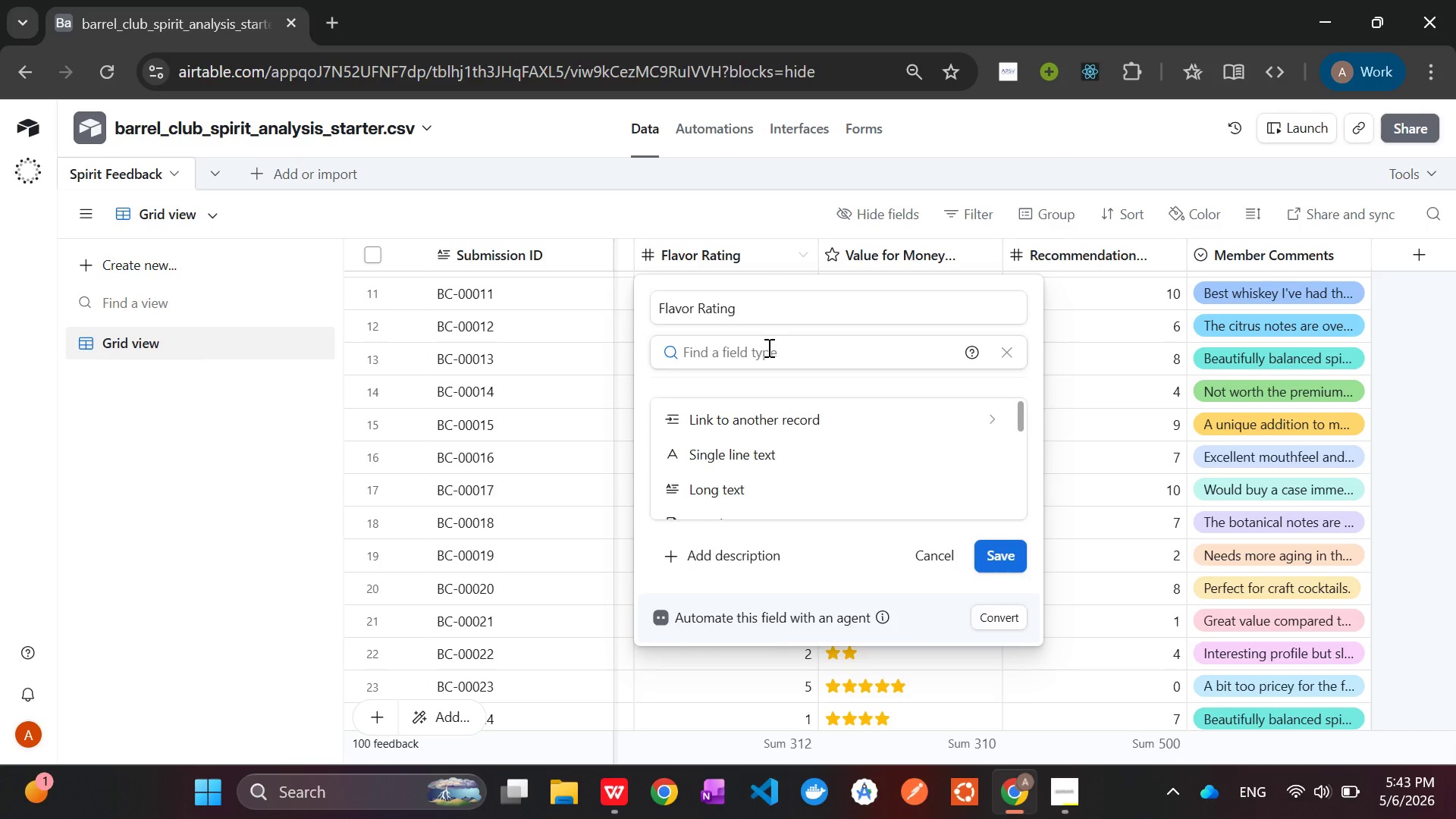 
type(ra)
 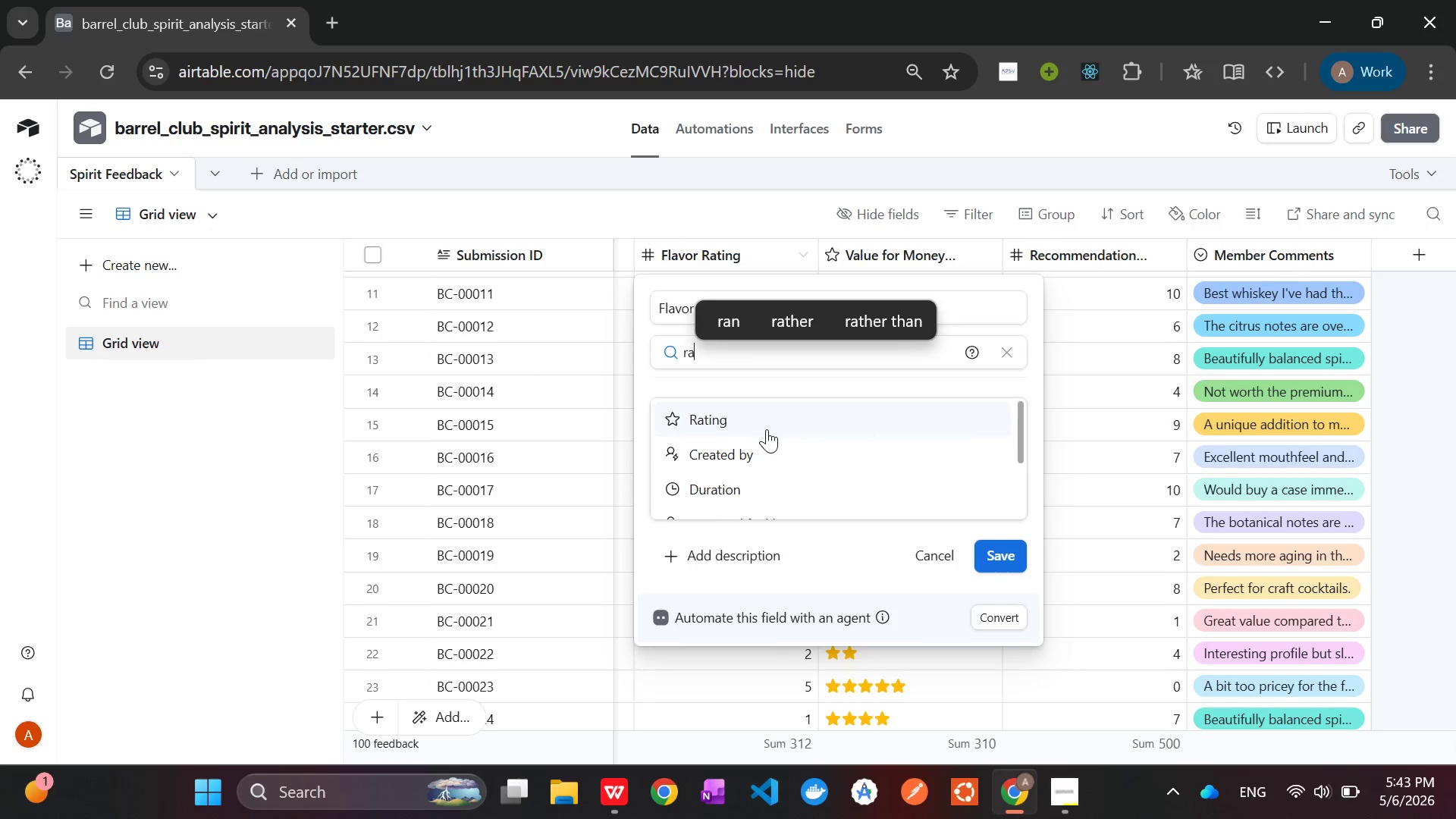 
left_click([767, 429])
 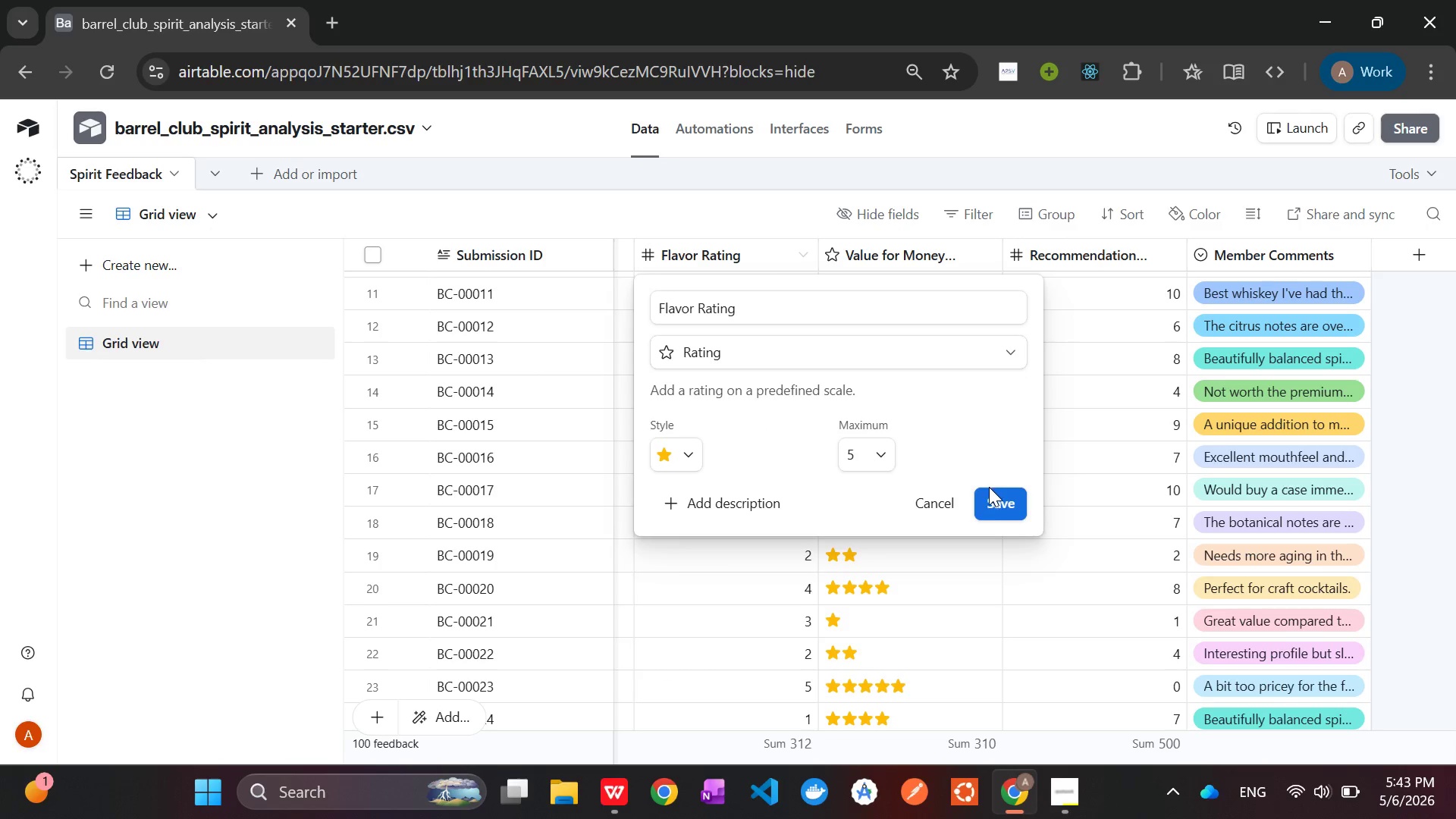 
left_click([989, 494])
 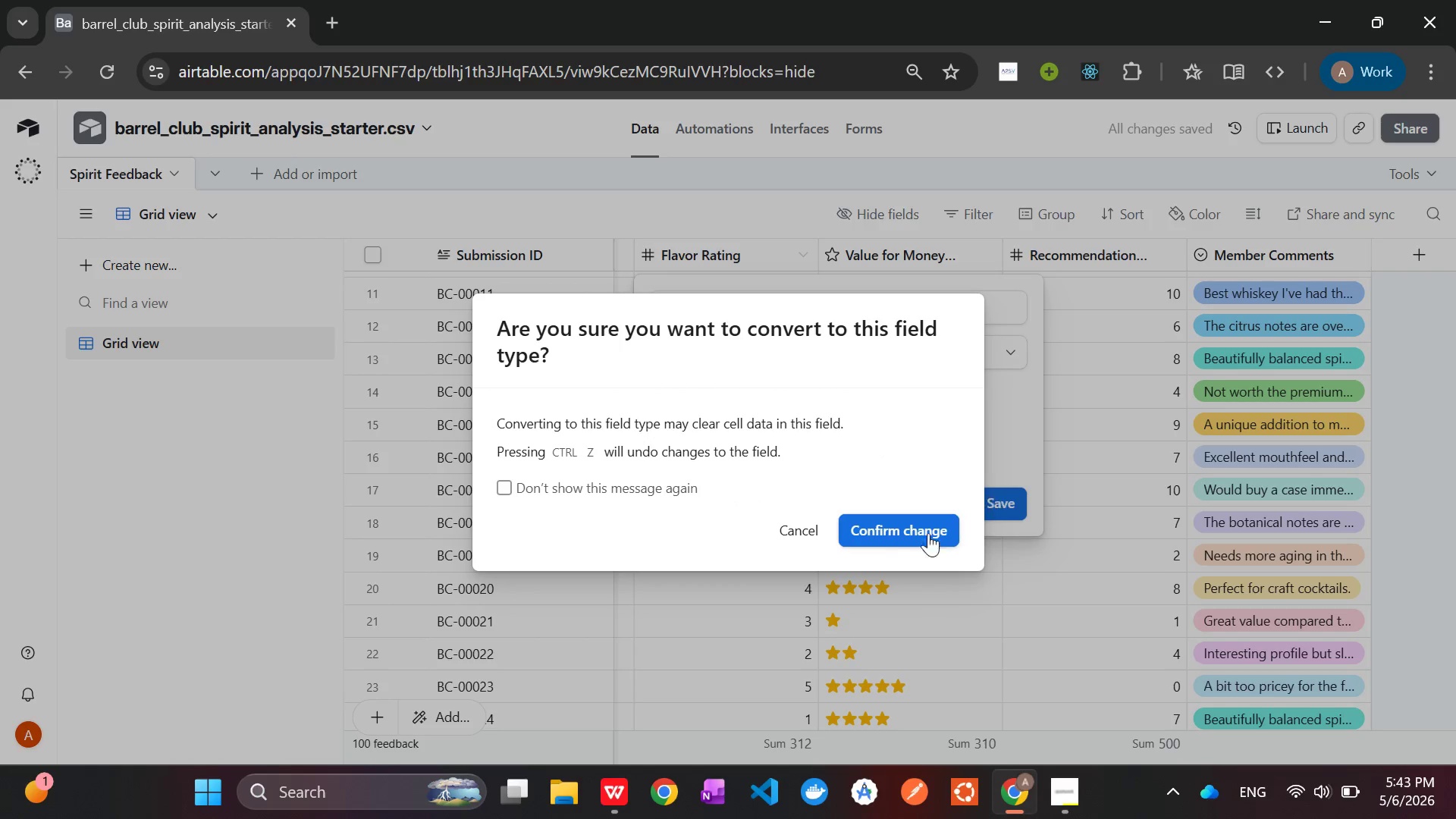 
left_click([901, 538])
 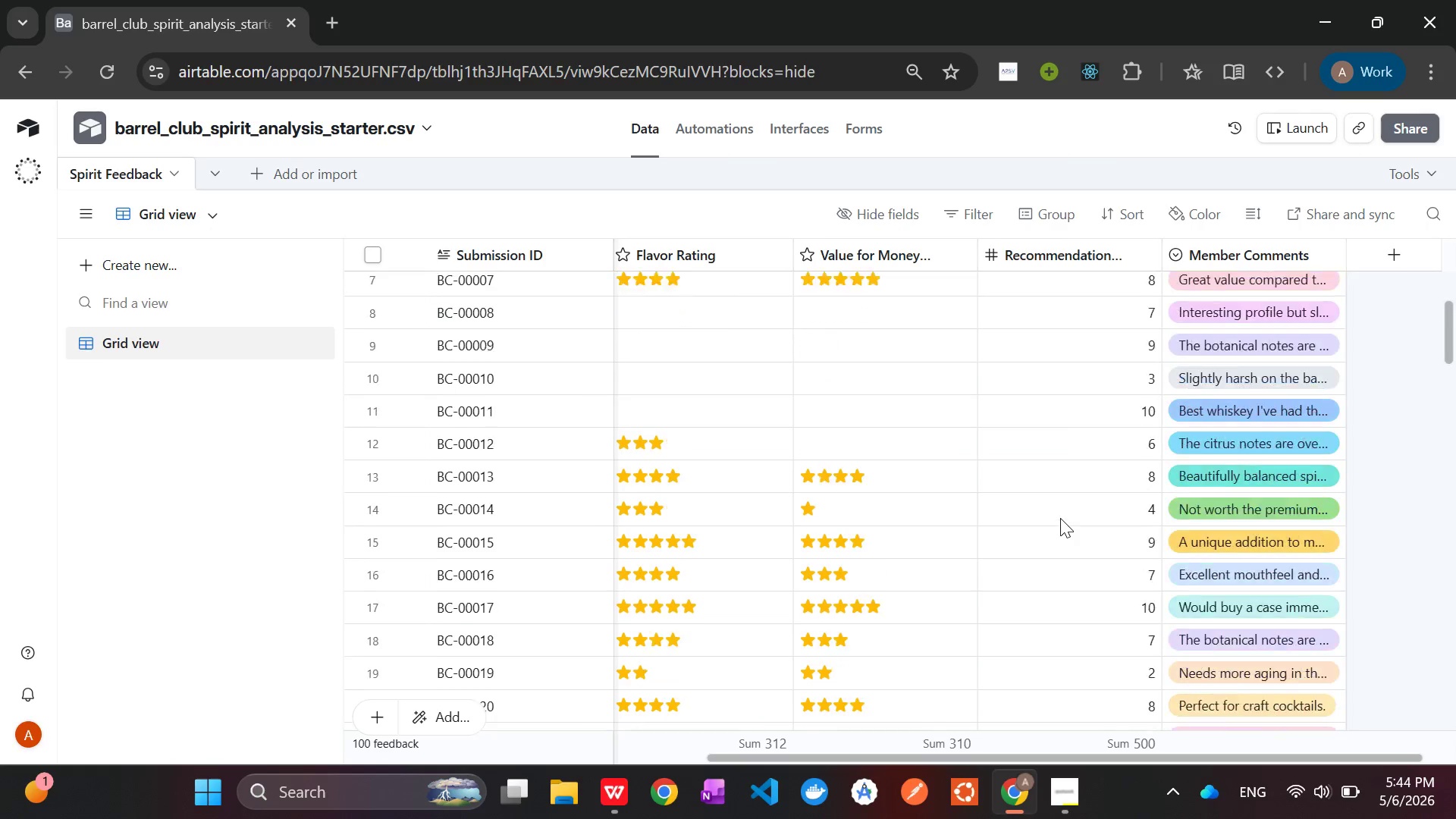 
wait(25.62)
 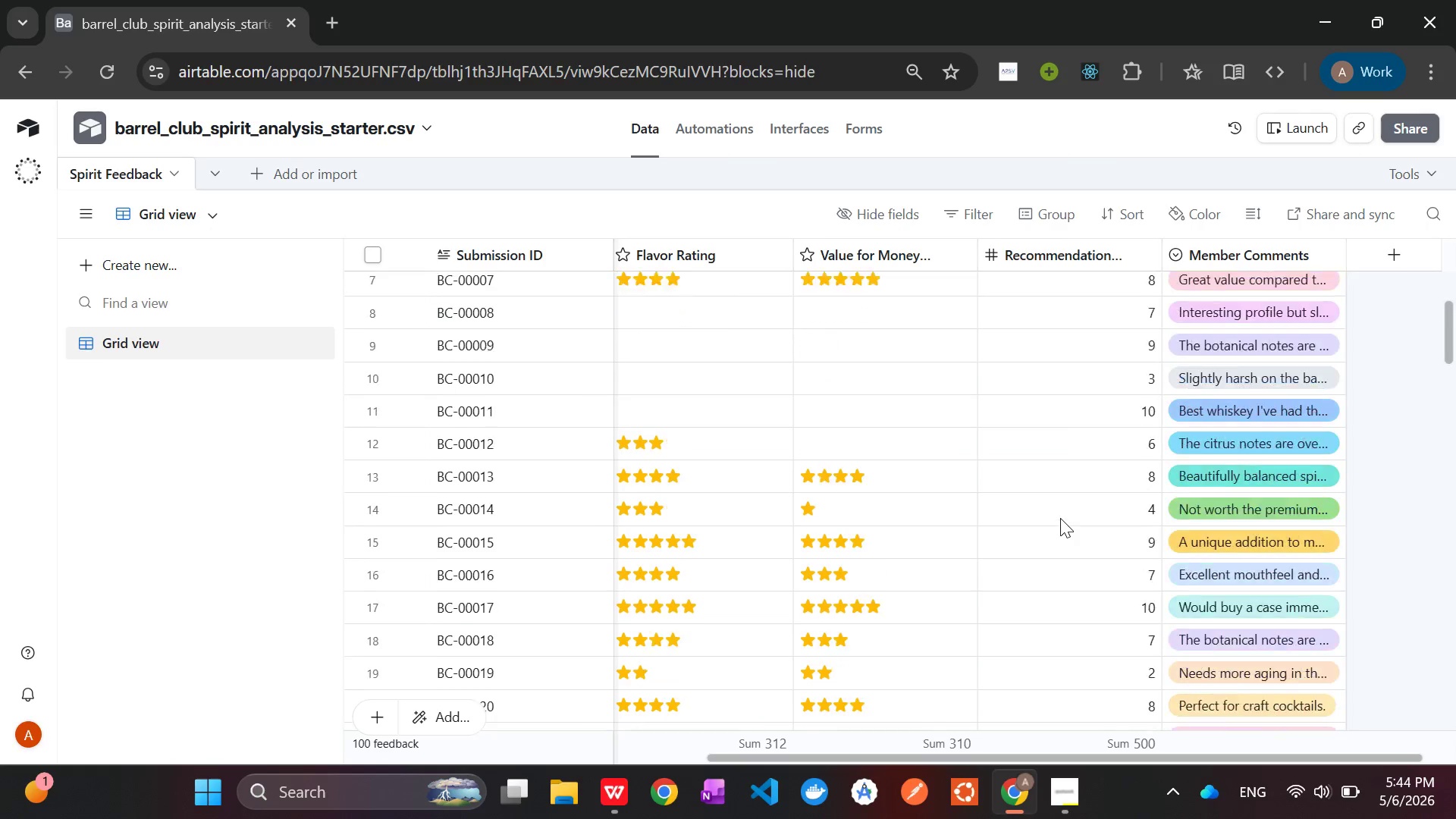 
right_click([1220, 249])
 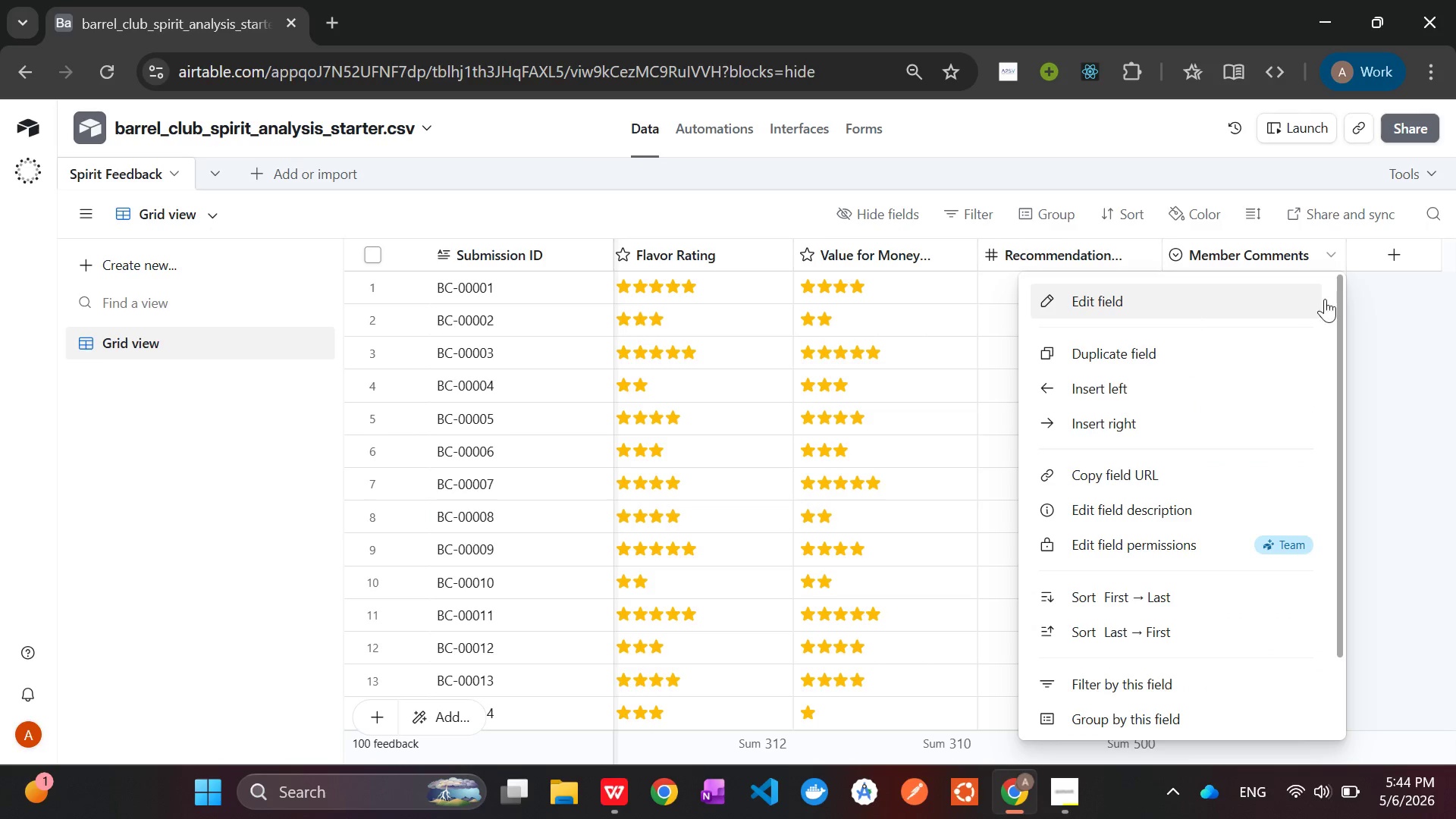 
left_click([1404, 322])
 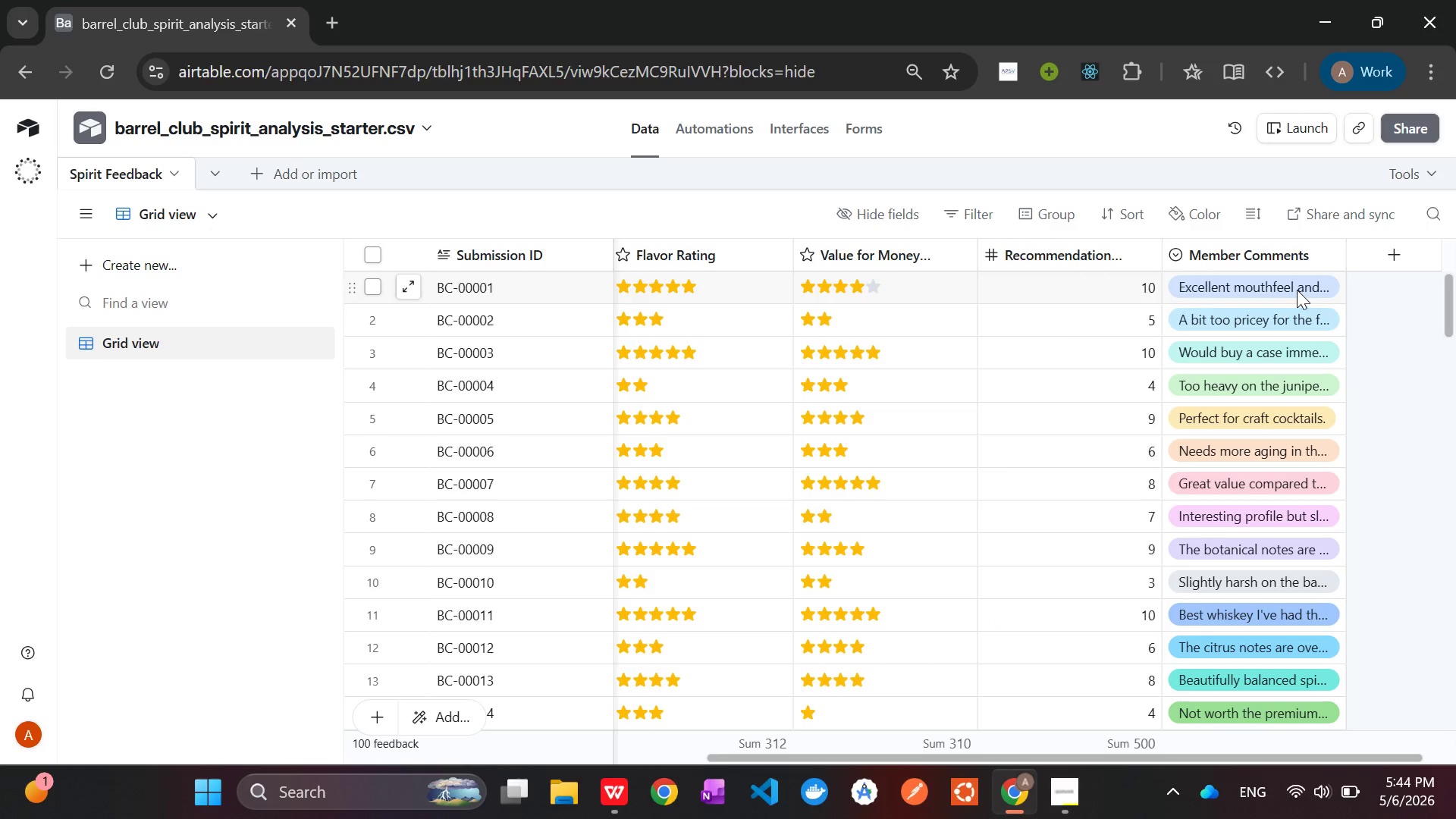 
left_click([1297, 287])
 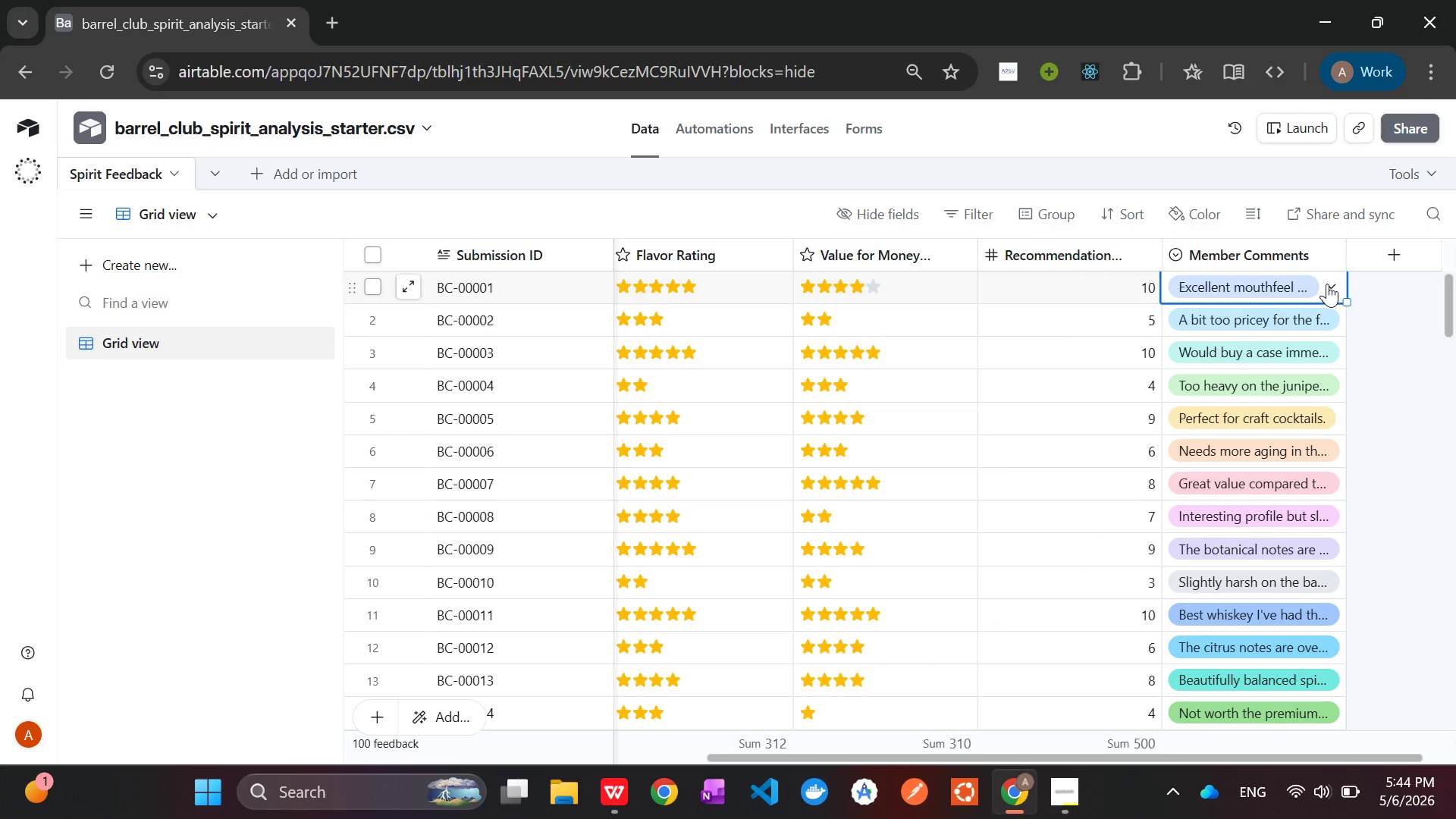 
left_click([1327, 284])
 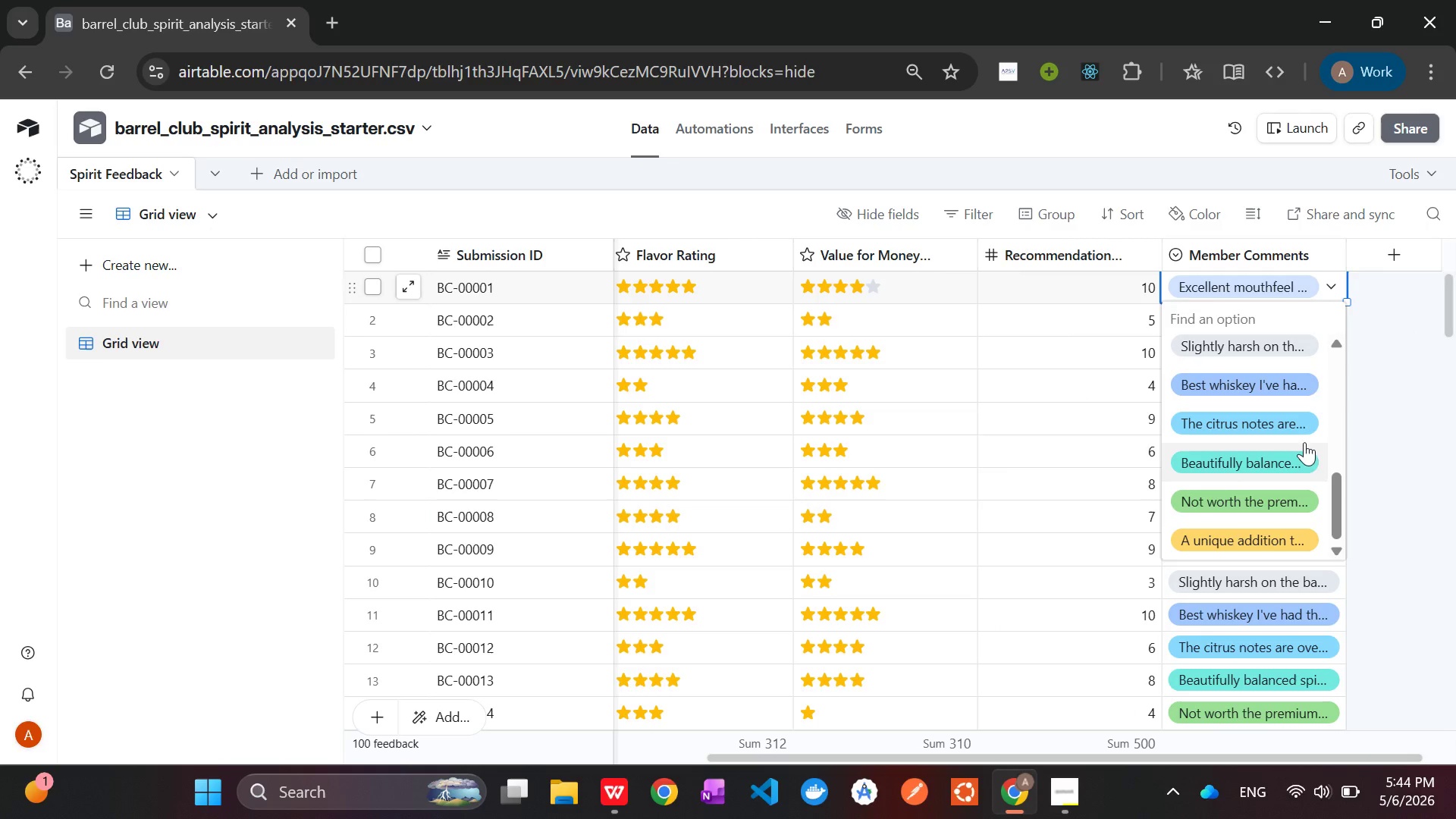 
left_click([1452, 450])
 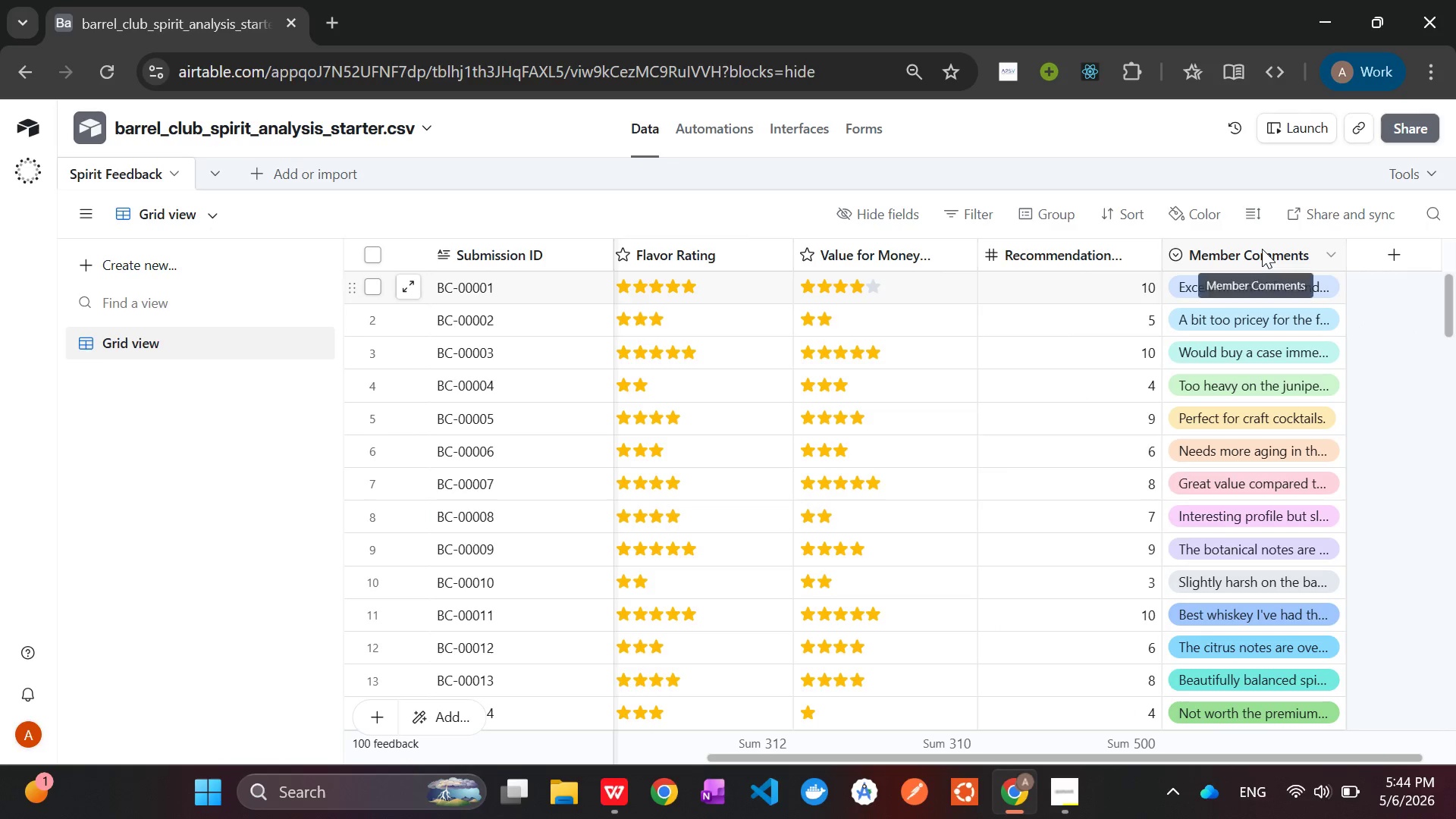 
right_click([1262, 249])
 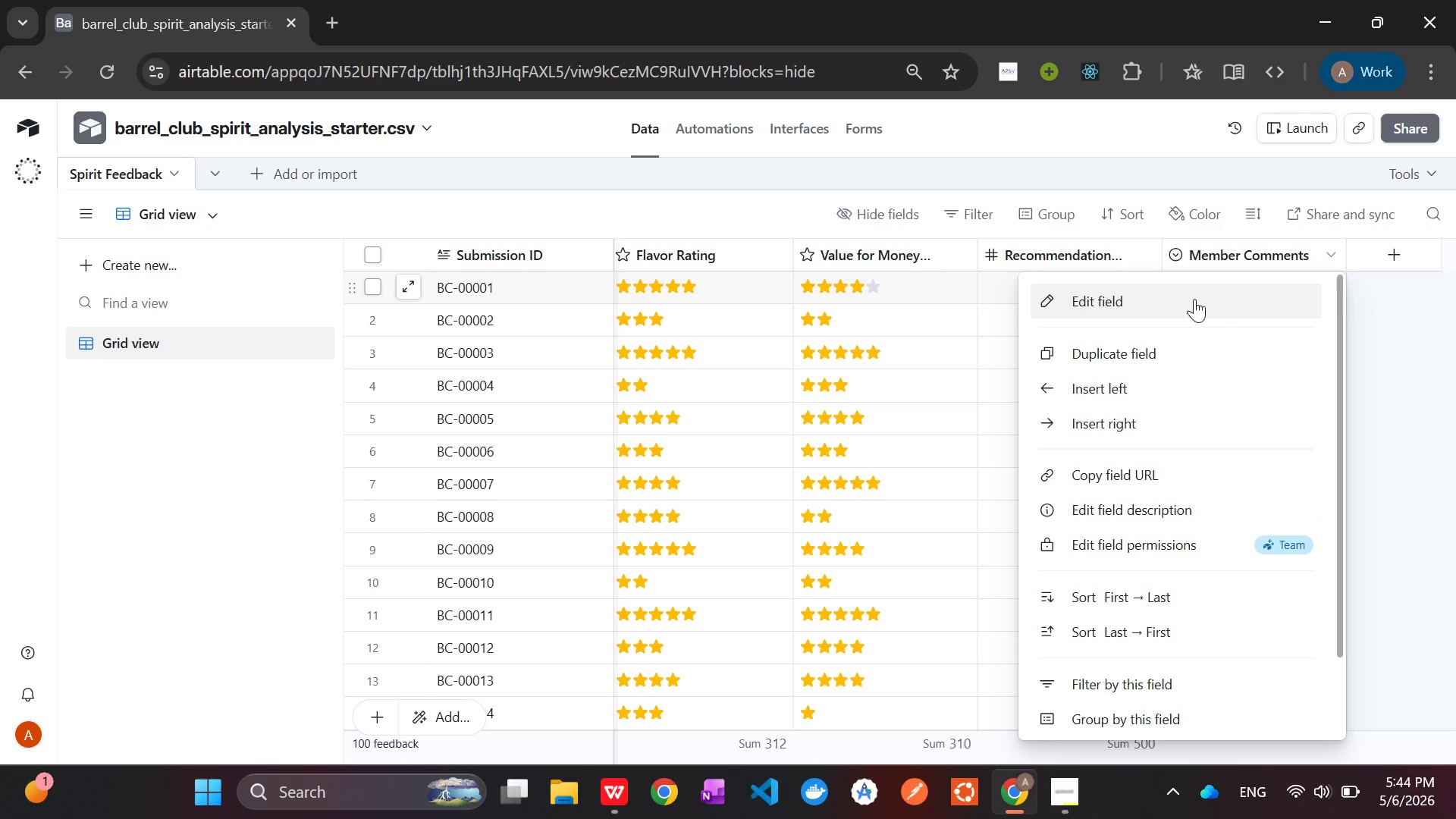 
left_click([1194, 299])
 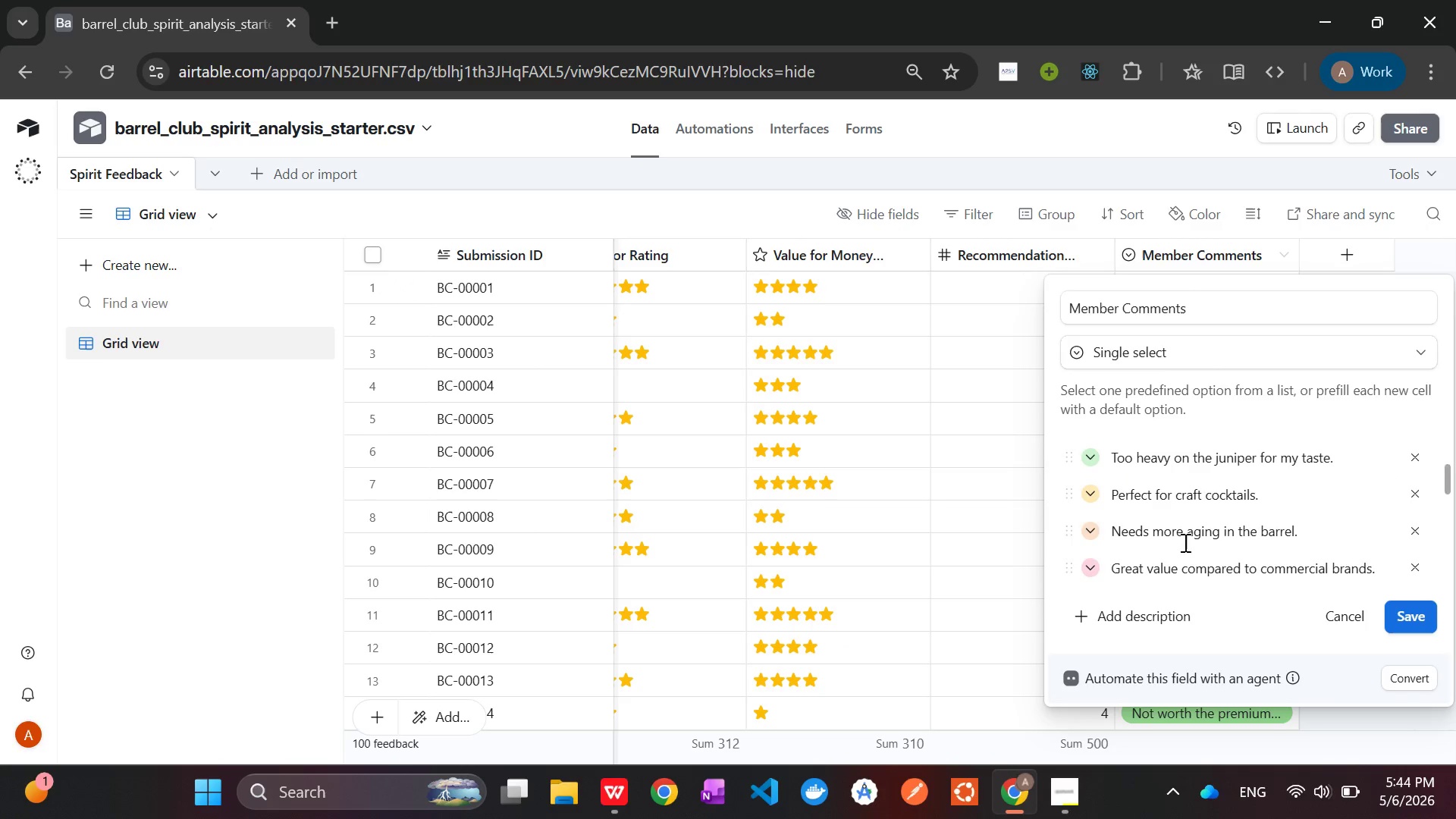 
wait(5.31)
 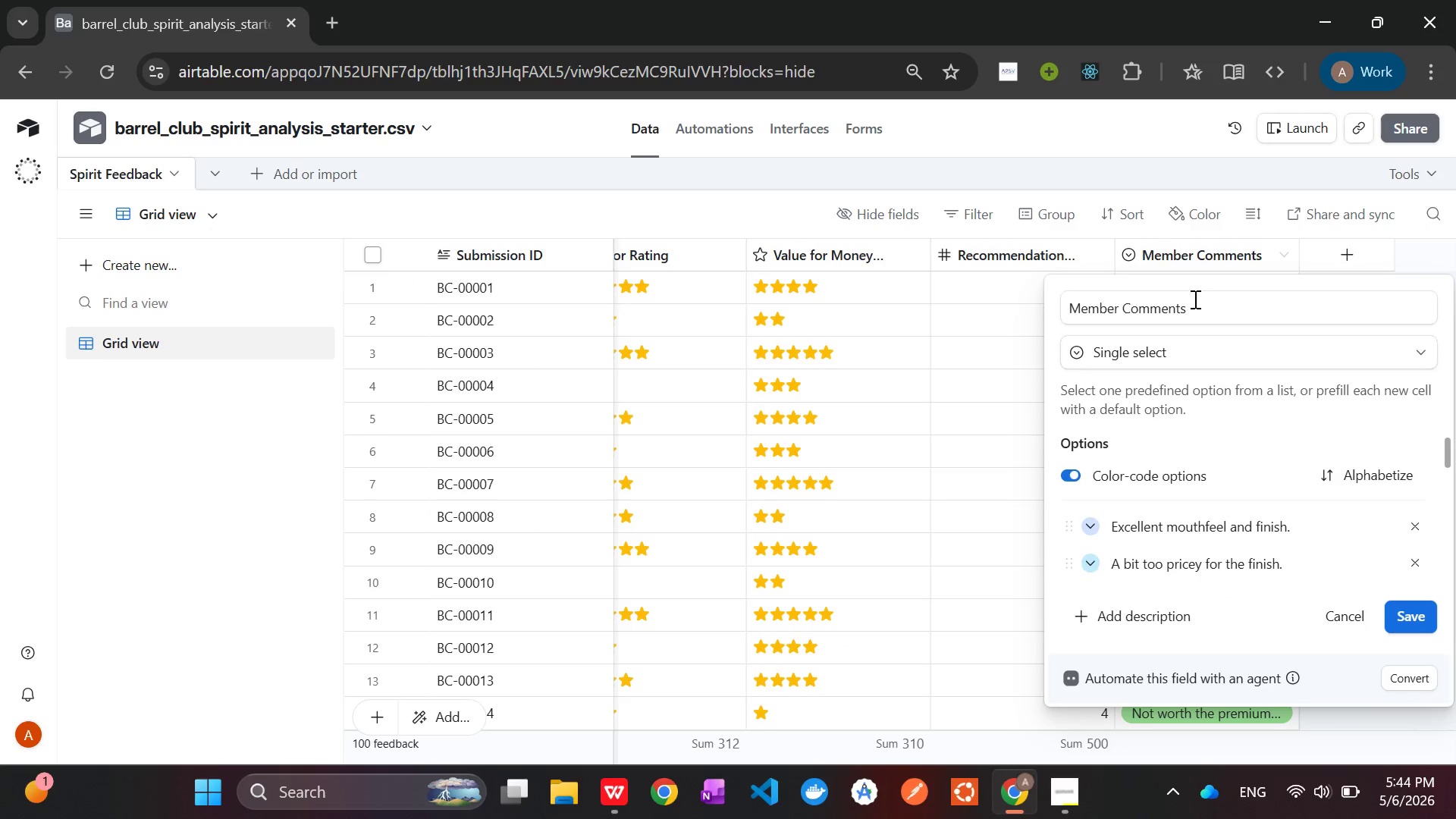 
left_click([1215, 353])
 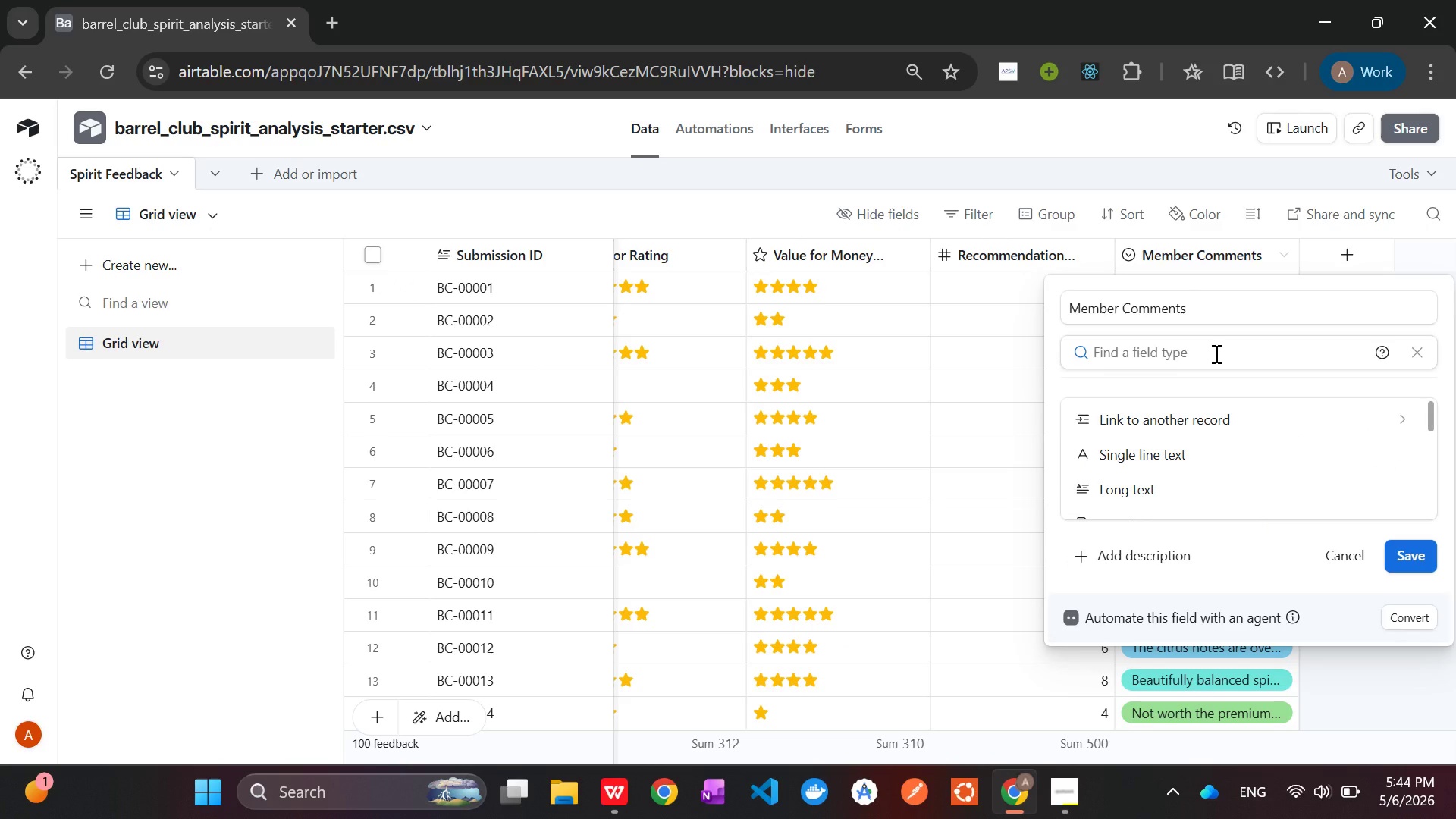 
type(lon)
 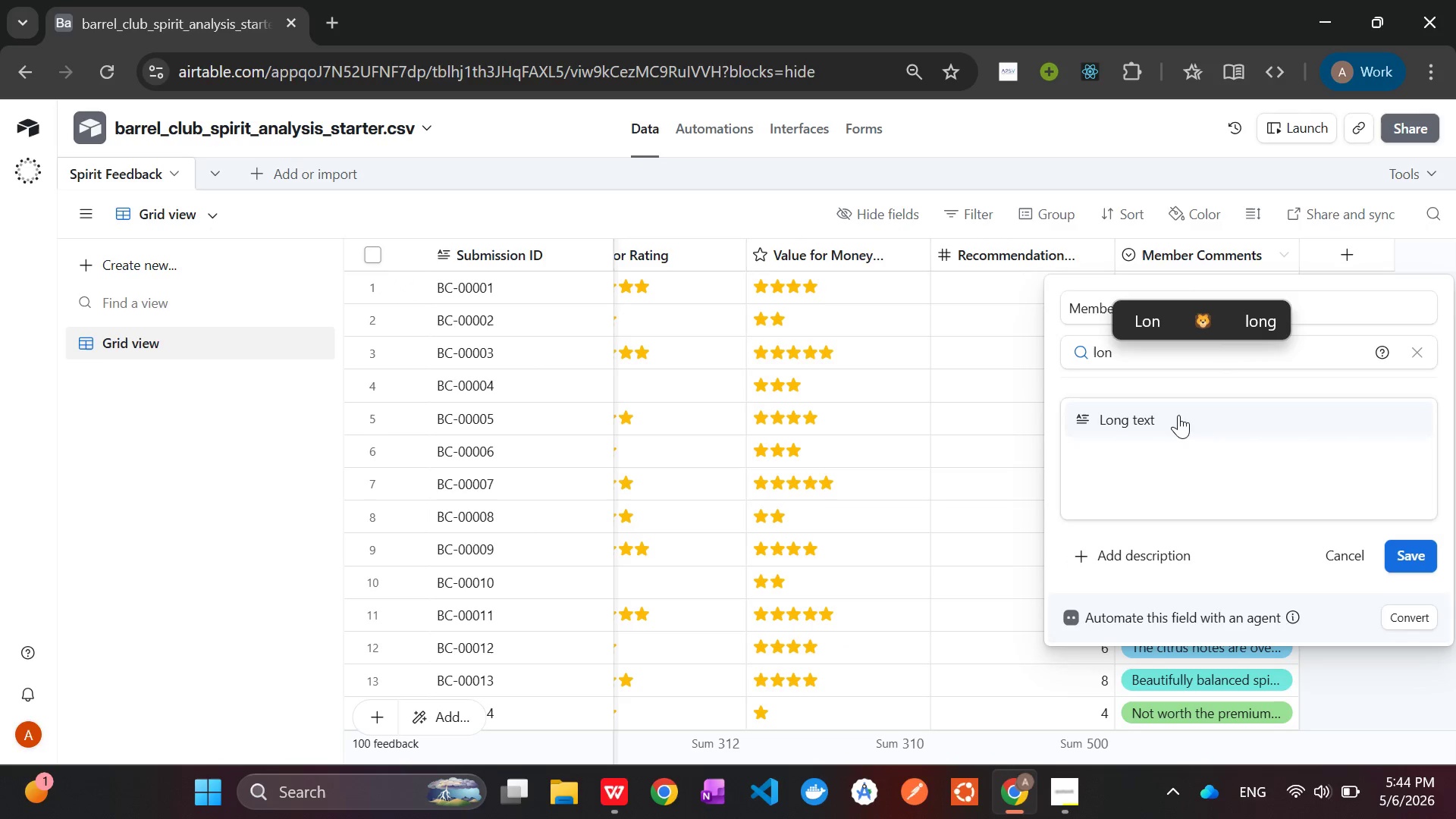 
left_click([1178, 415])
 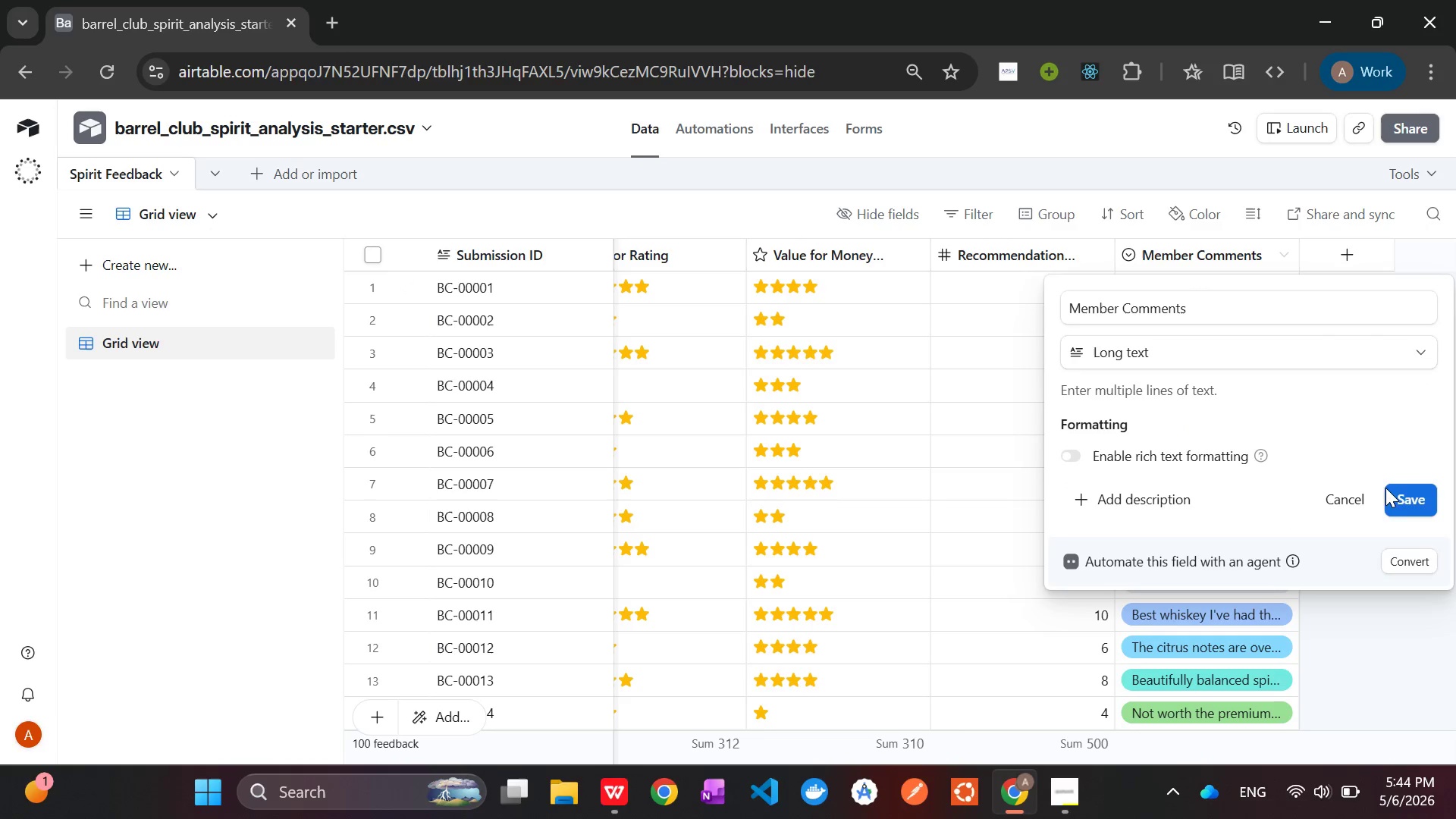 
left_click([1404, 493])
 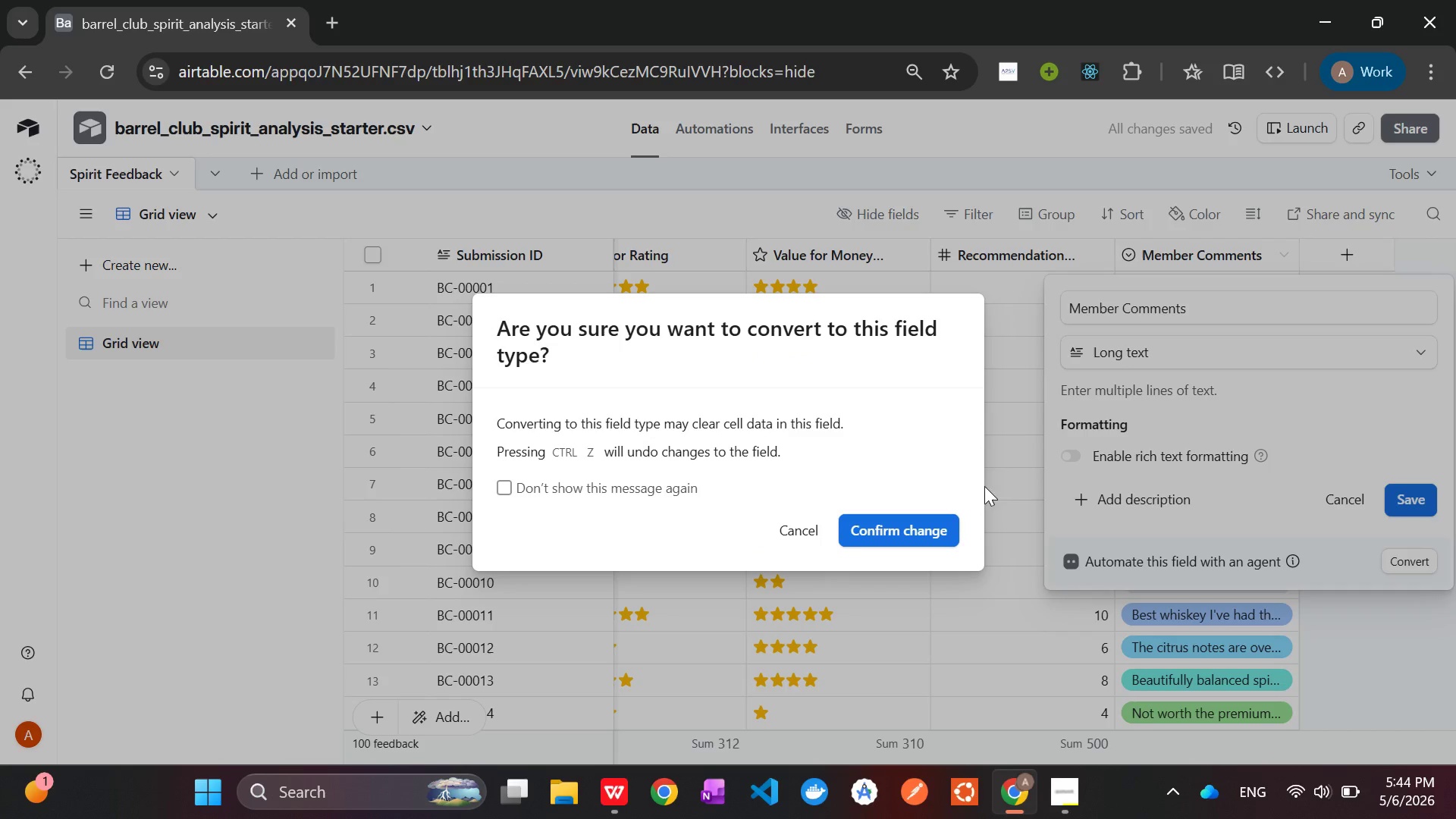 
left_click([886, 520])
 